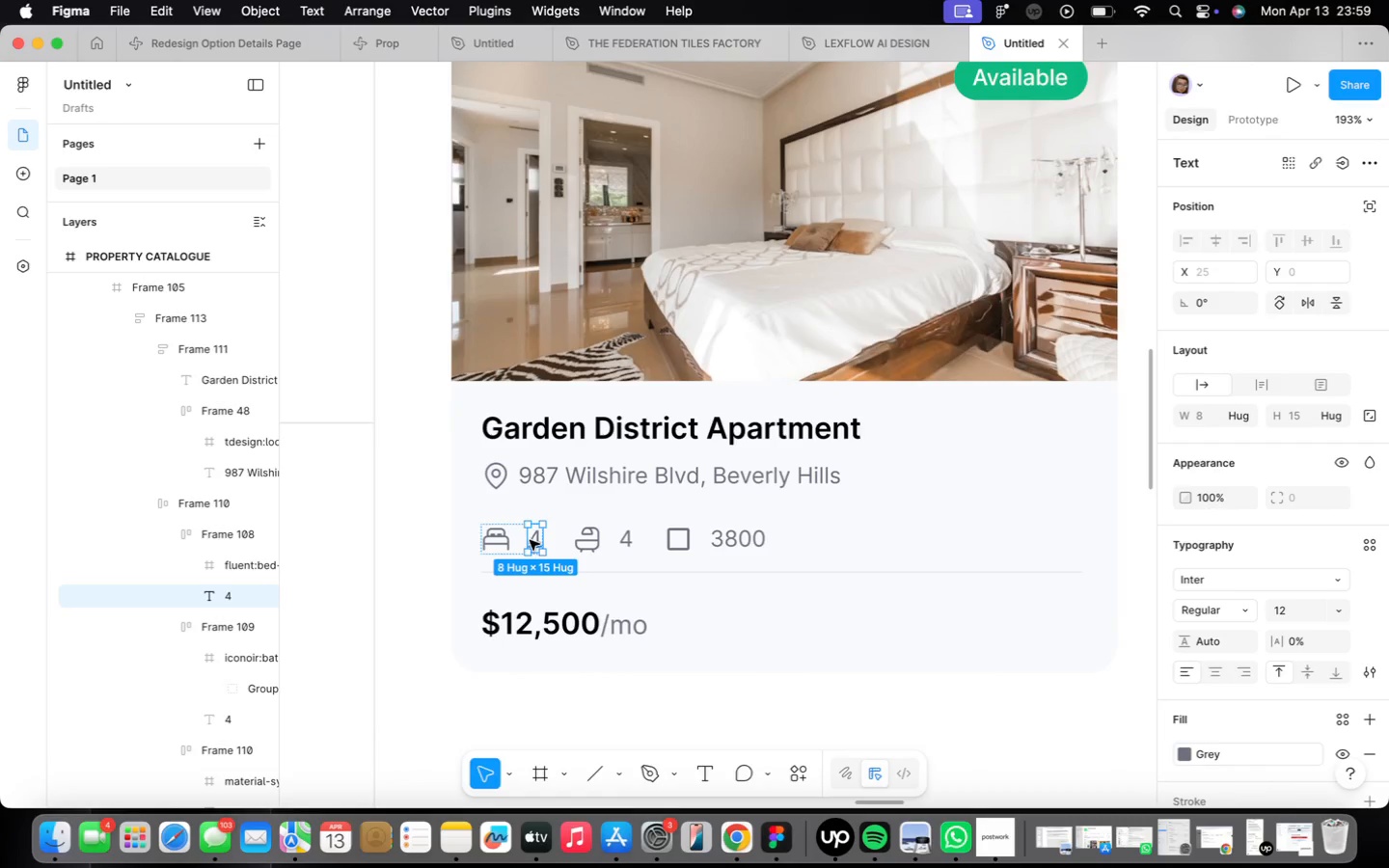 
double_click([531, 540])
 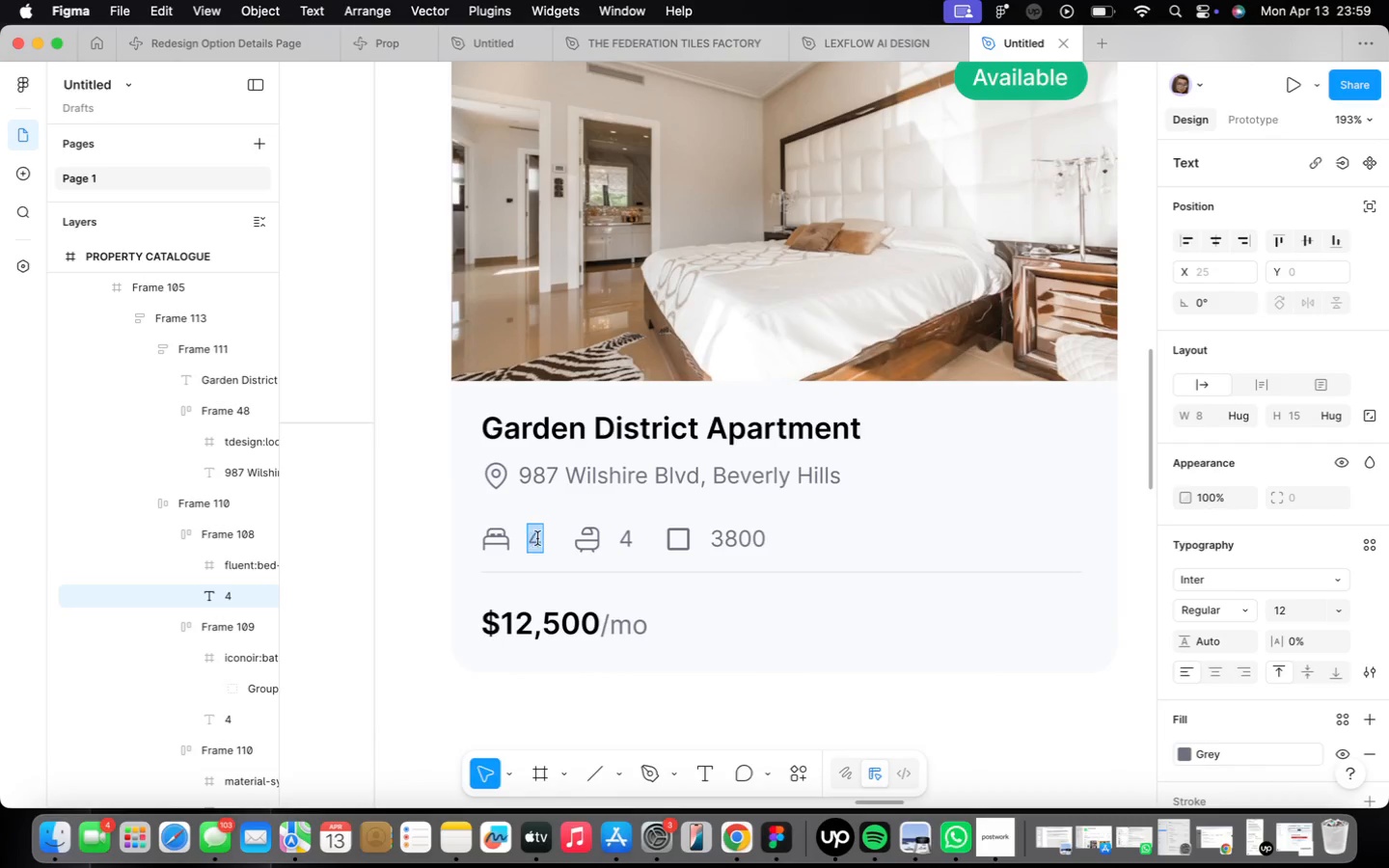 
key(2)
 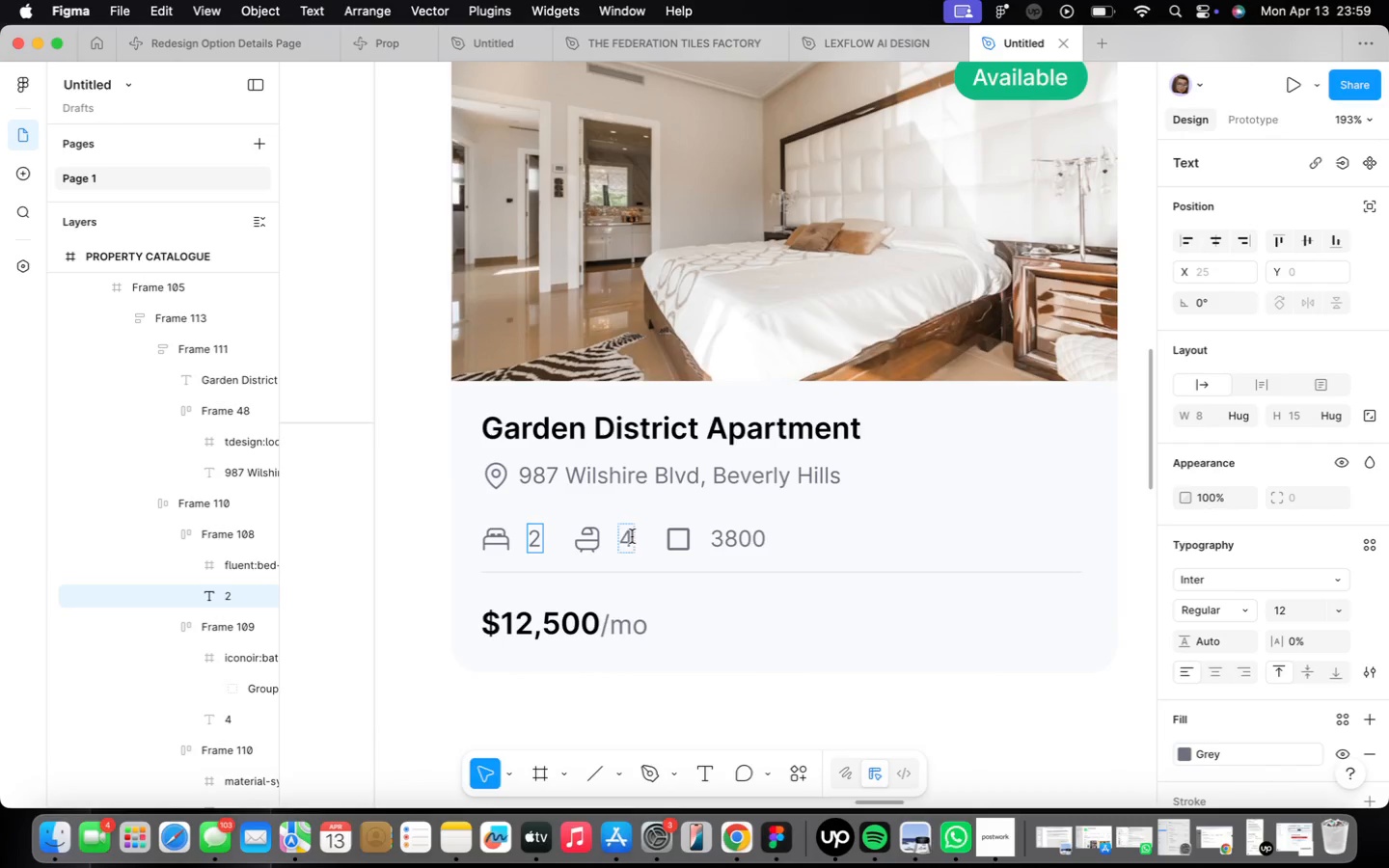 
left_click([630, 536])
 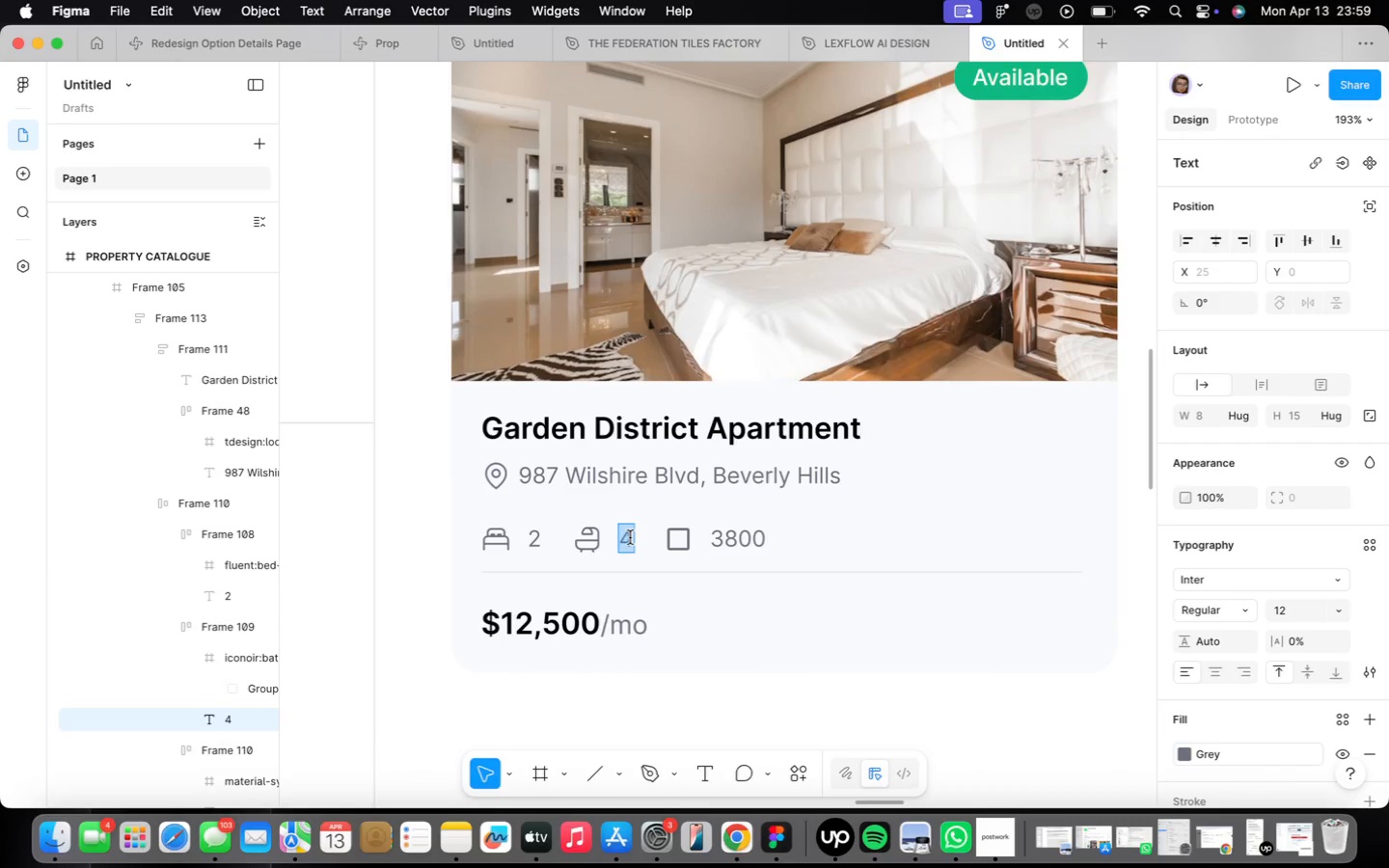 
key(2)
 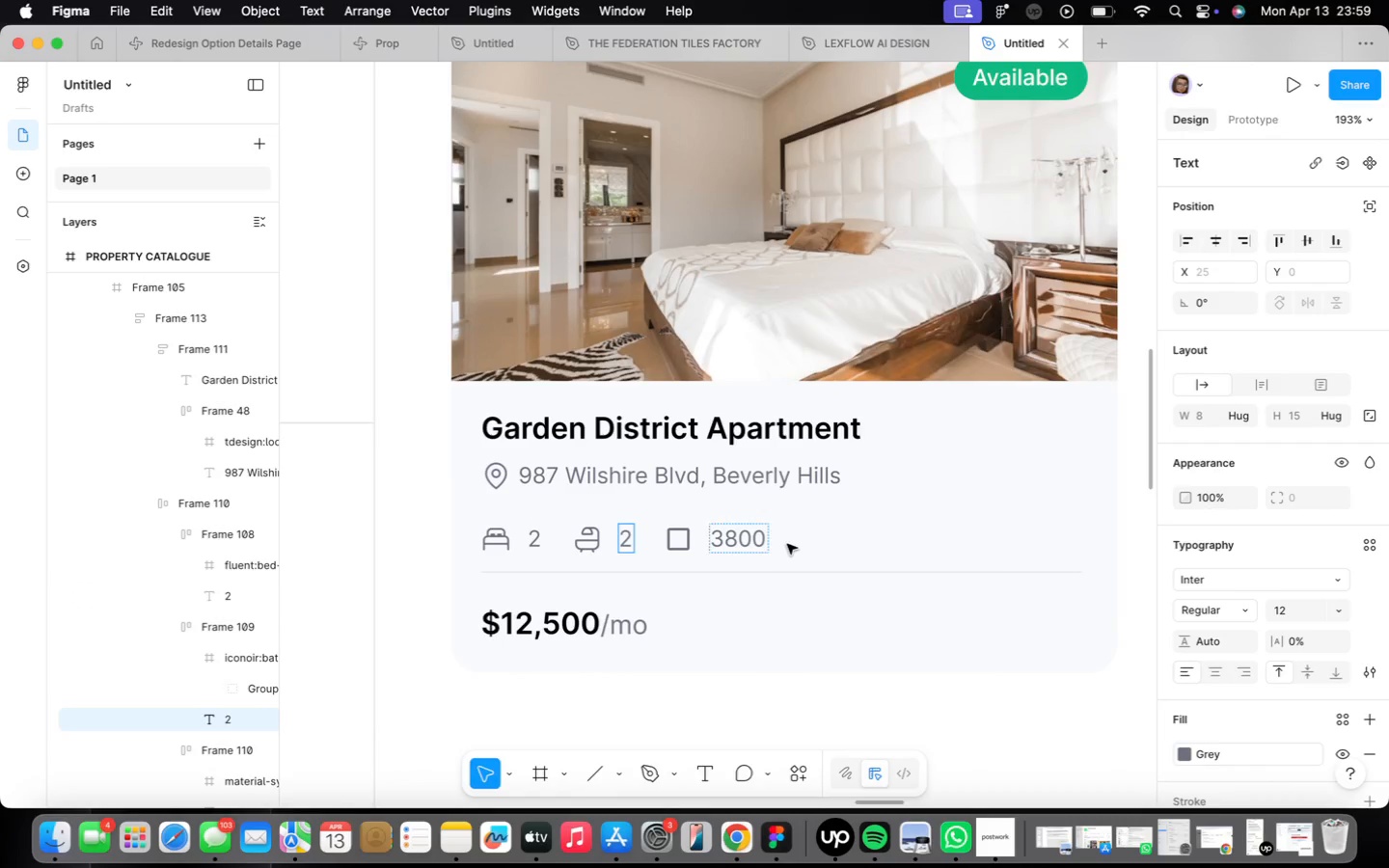 
key(Backspace)
 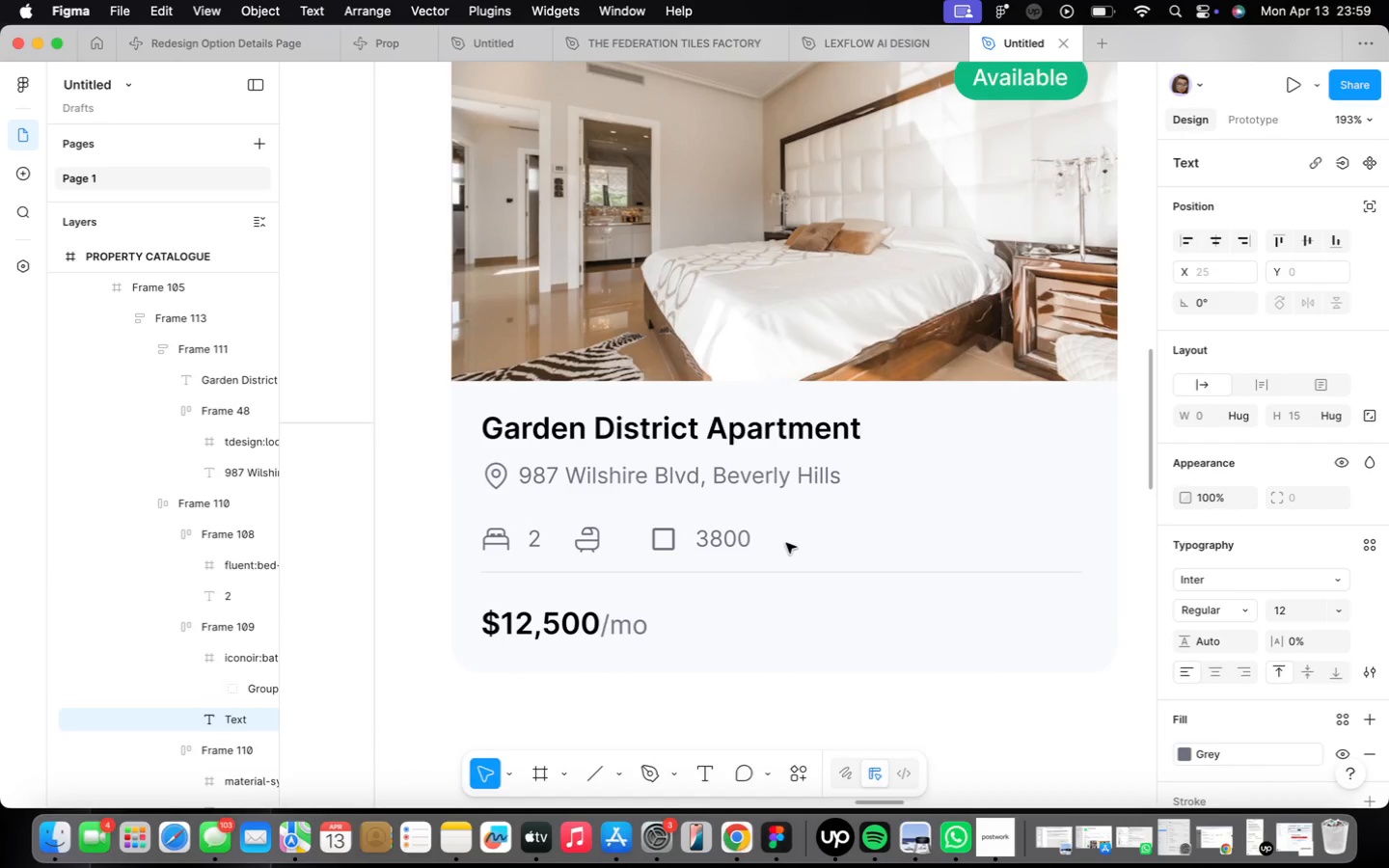 
key(1)
 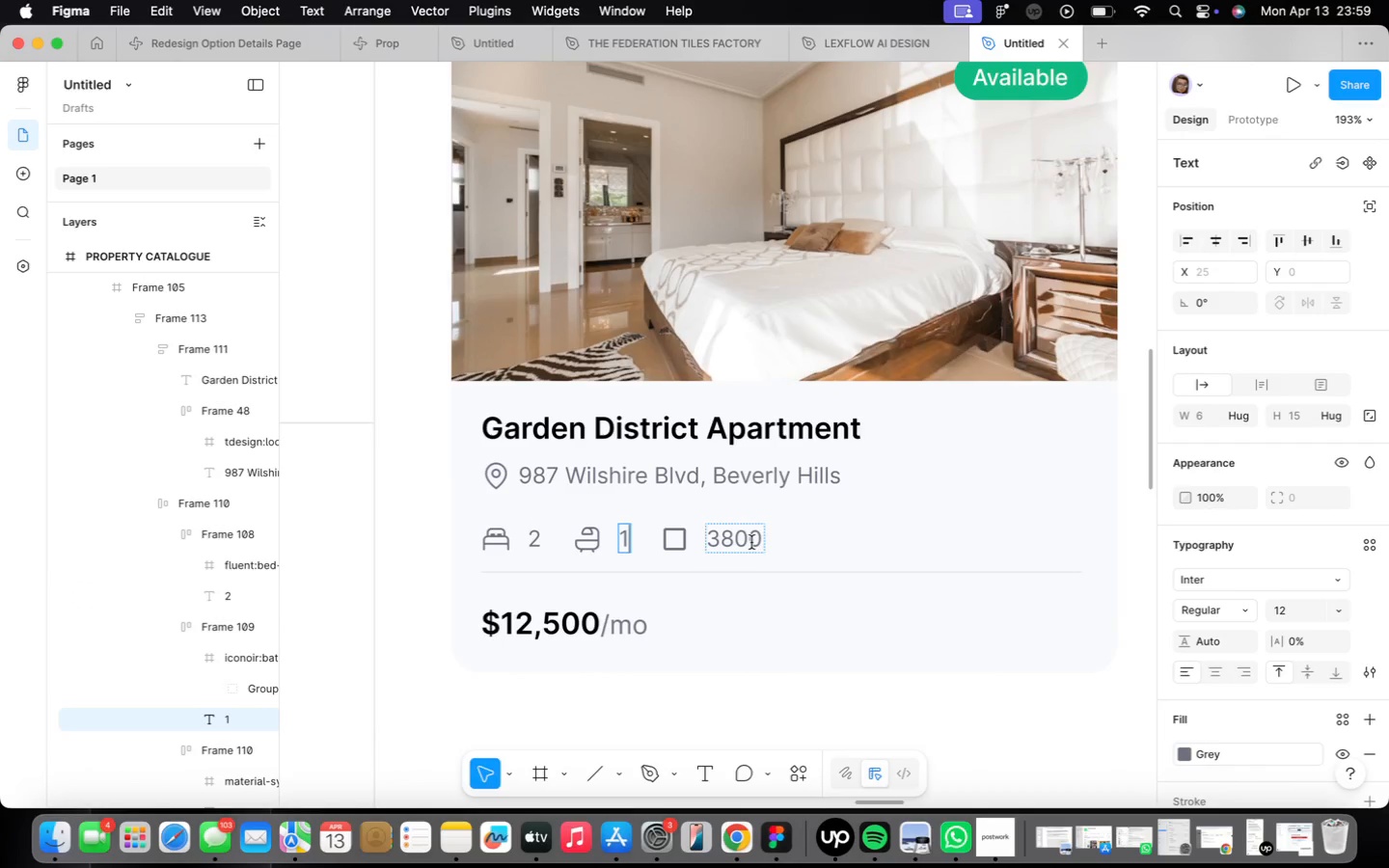 
double_click([751, 542])
 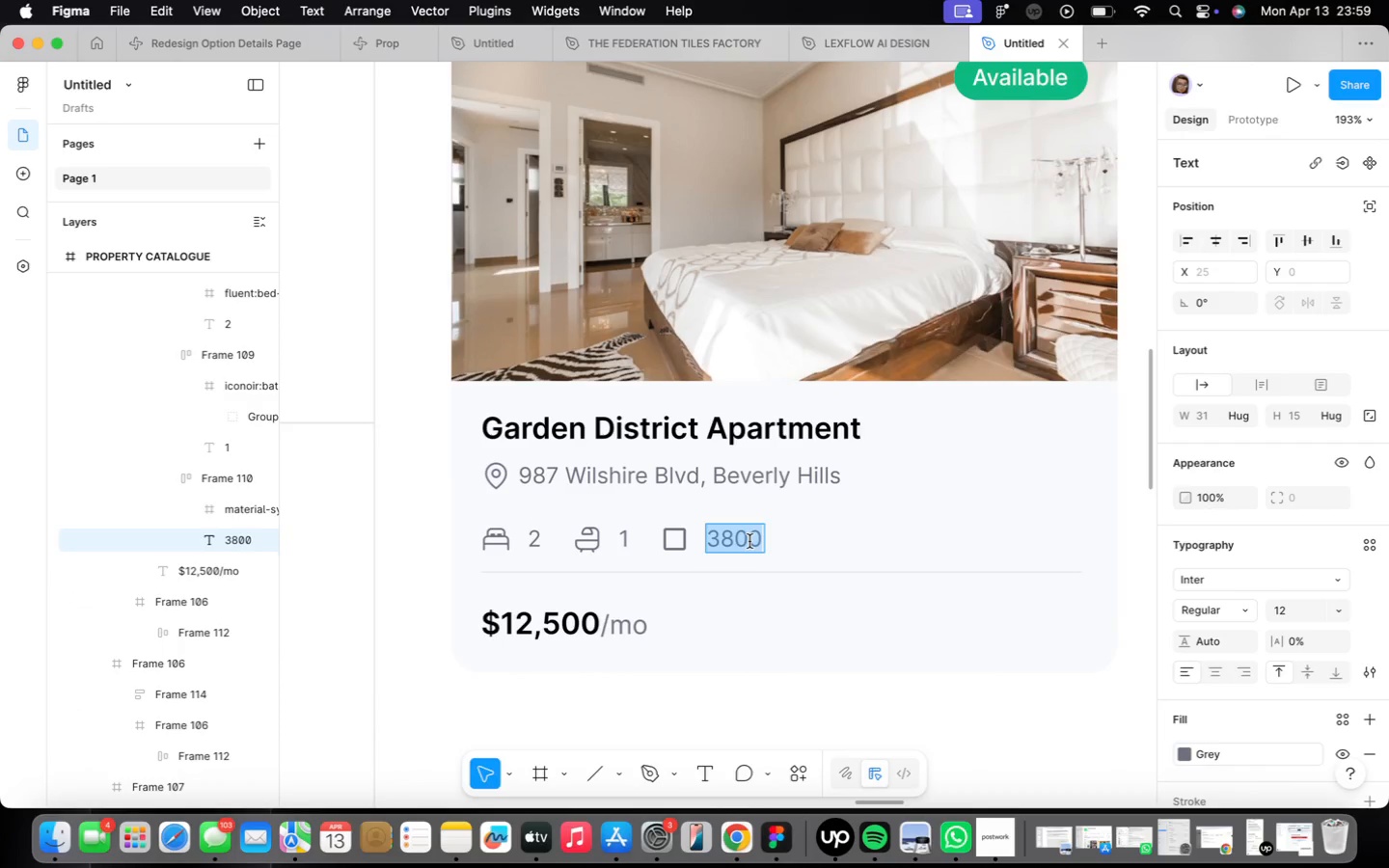 
type(950)
 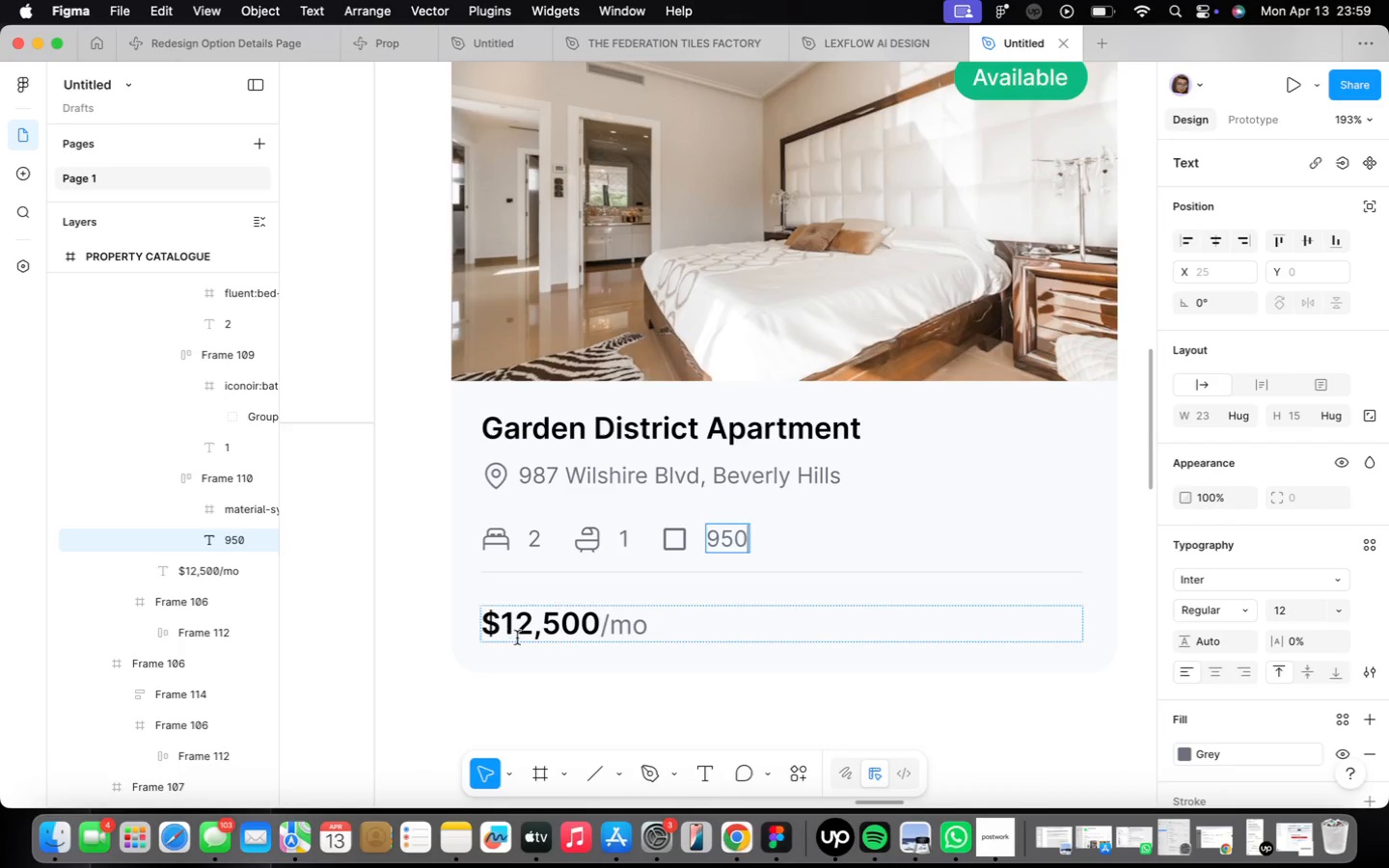 
left_click([527, 633])
 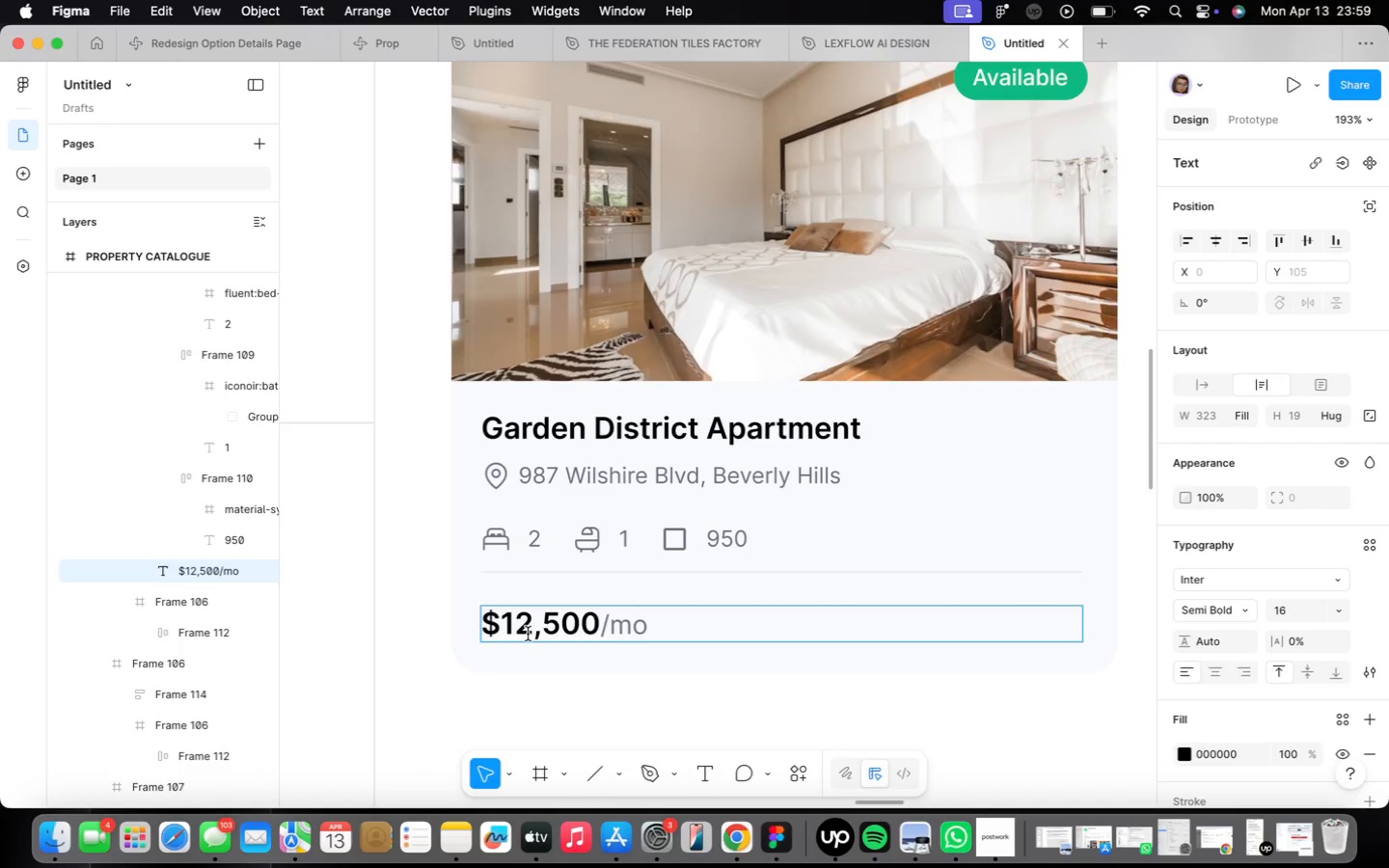 
key(Backspace)
 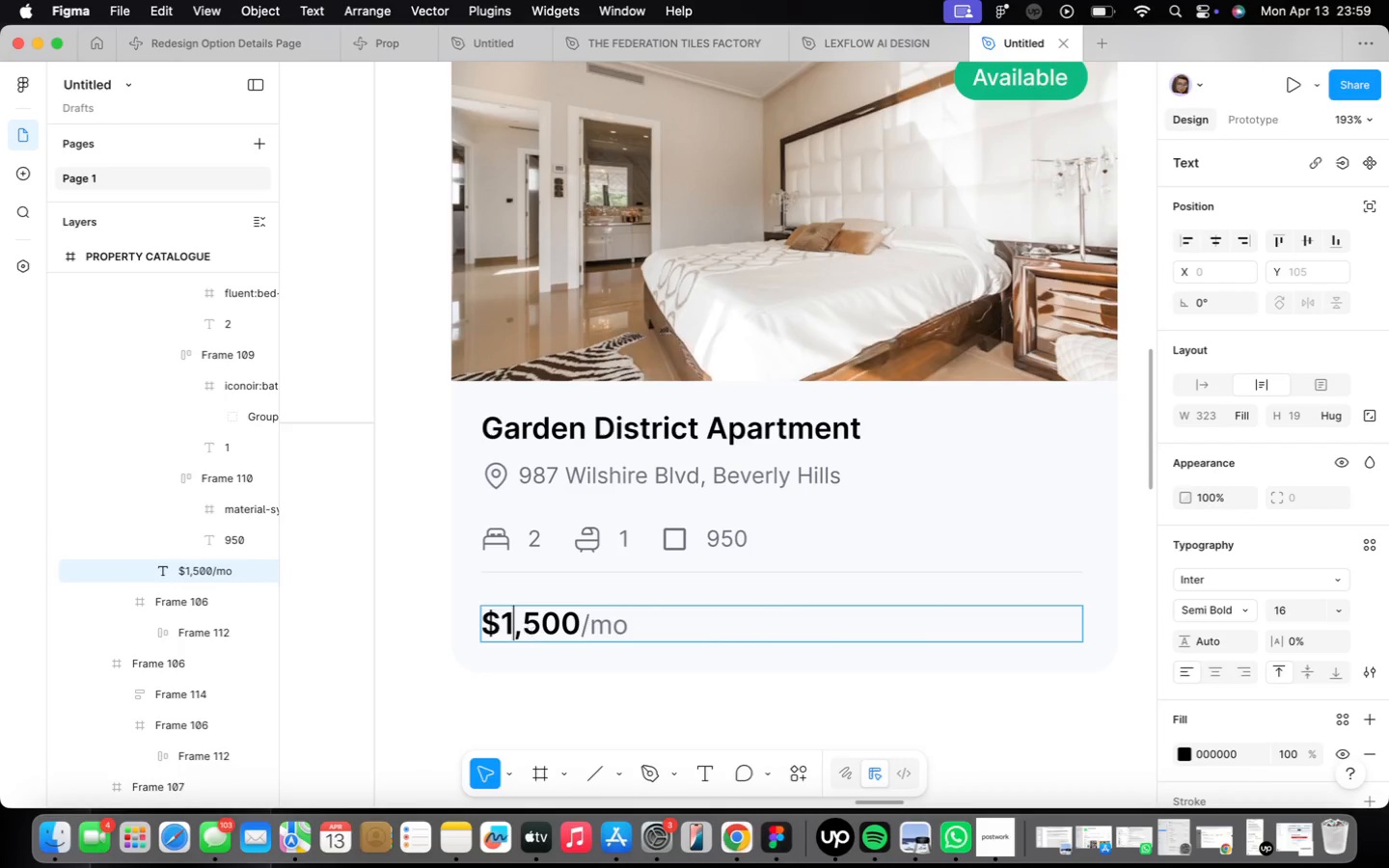 
key(Backspace)
 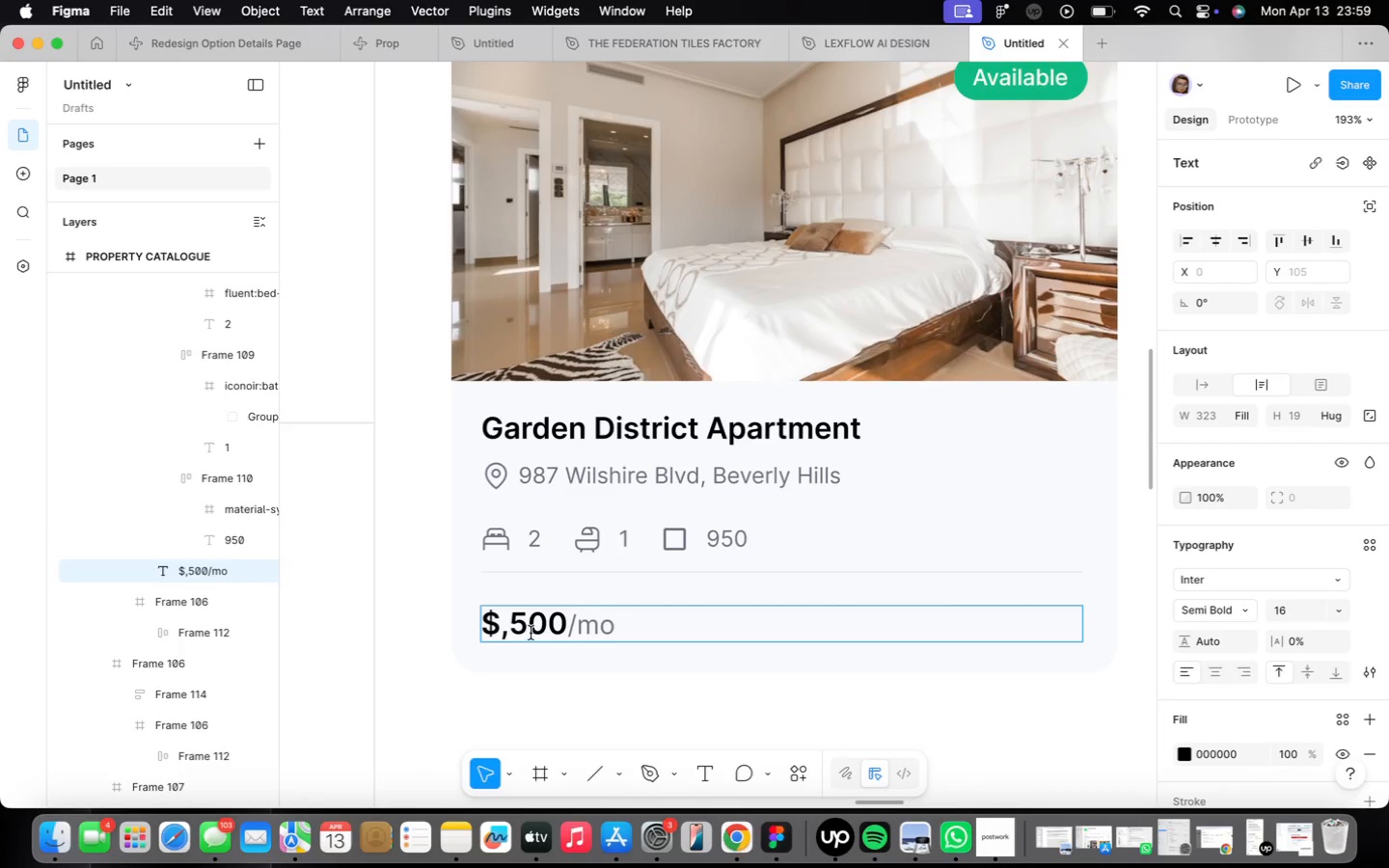 
key(3)
 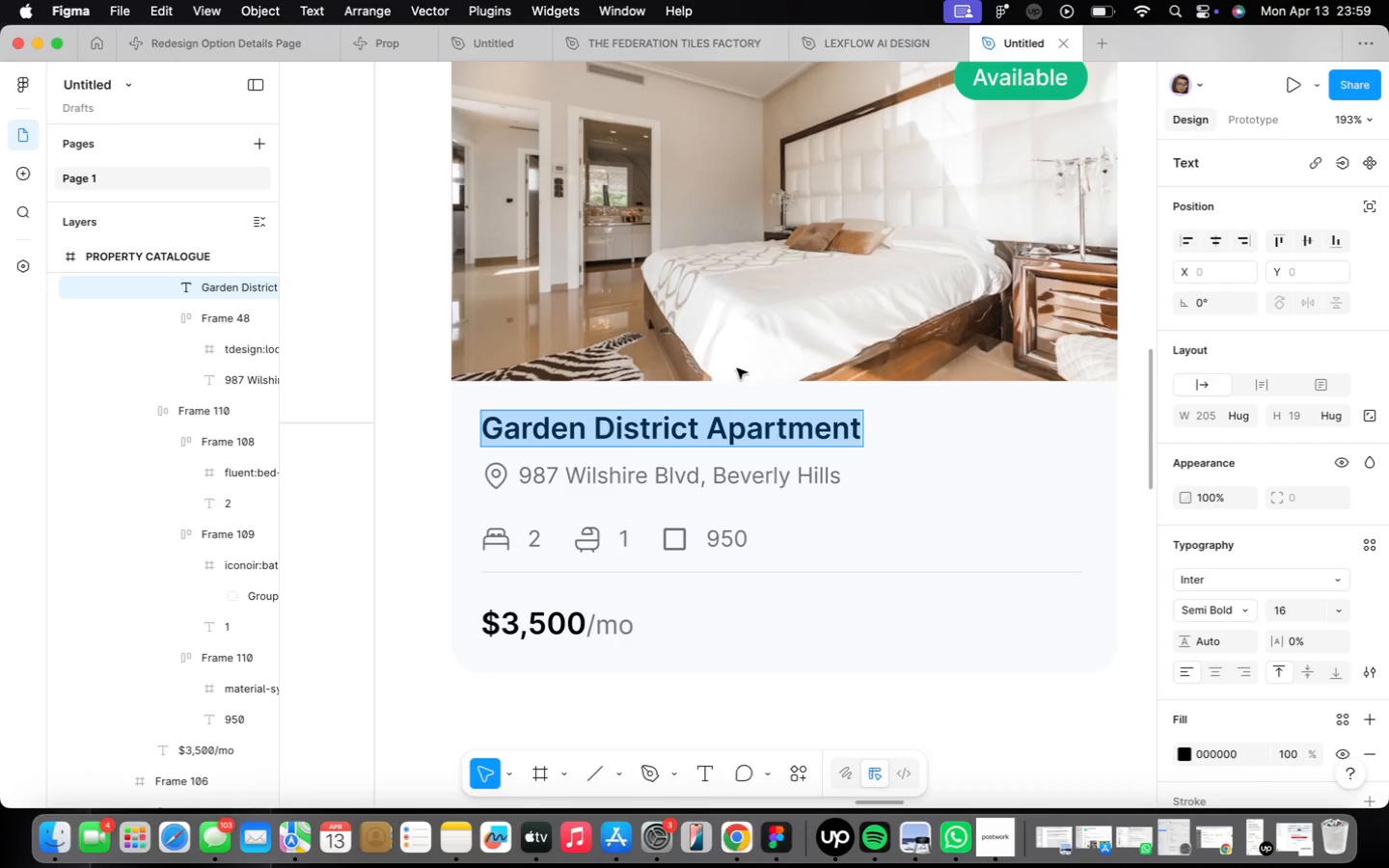 
scroll: coordinate [915, 505], scroll_direction: down, amount: 15.0
 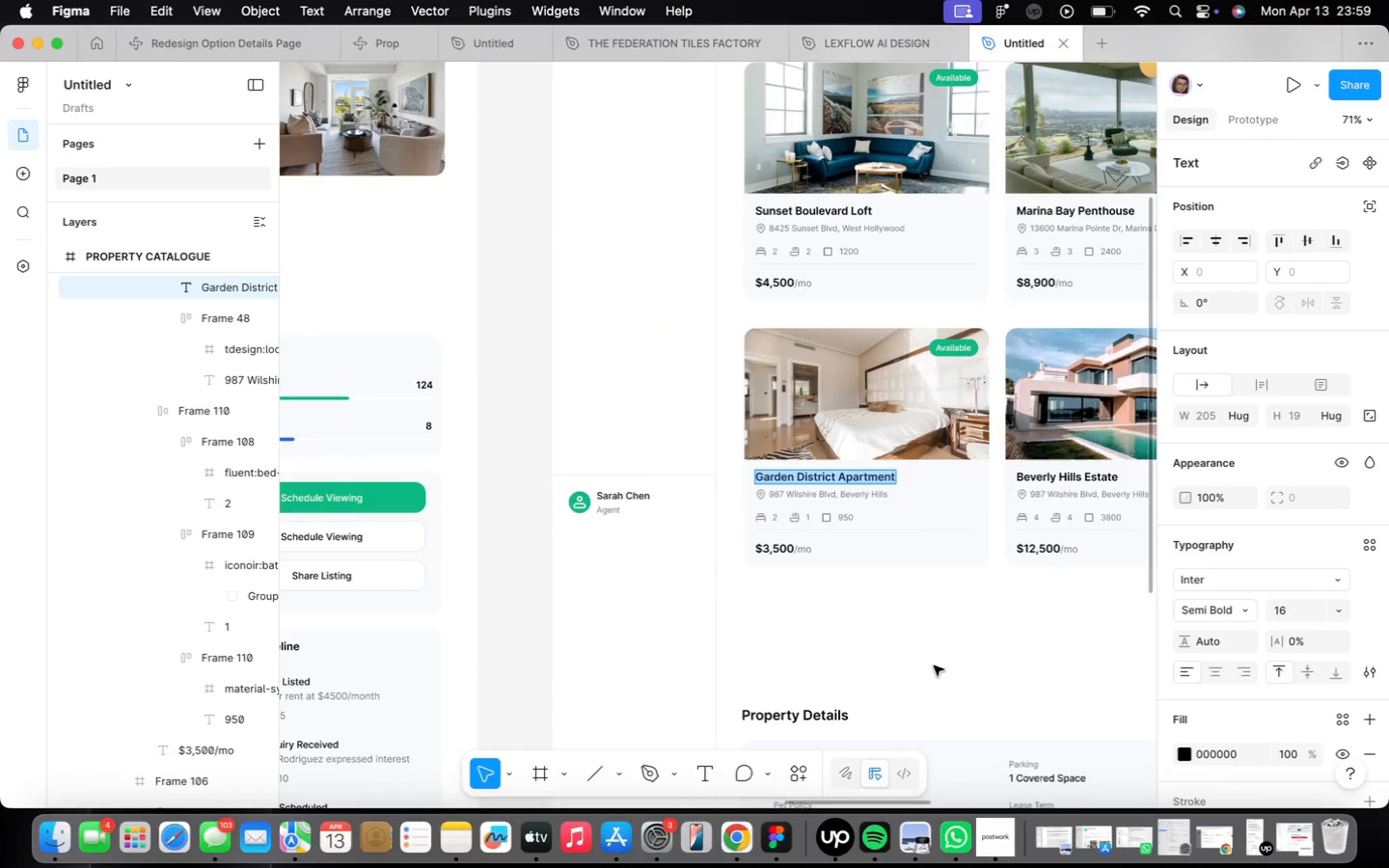 
left_click([927, 689])
 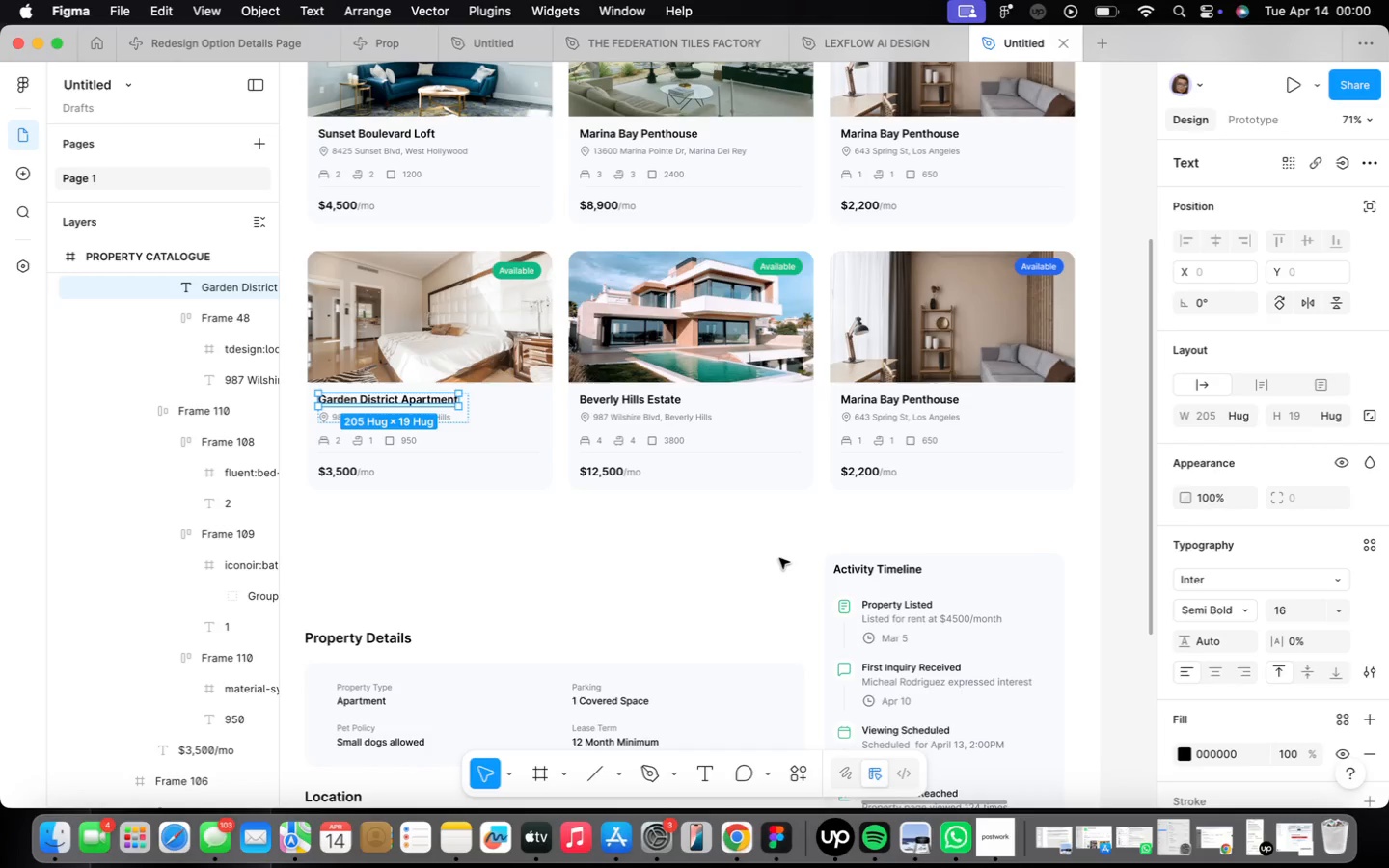 
scroll: coordinate [889, 385], scroll_direction: up, amount: 23.0
 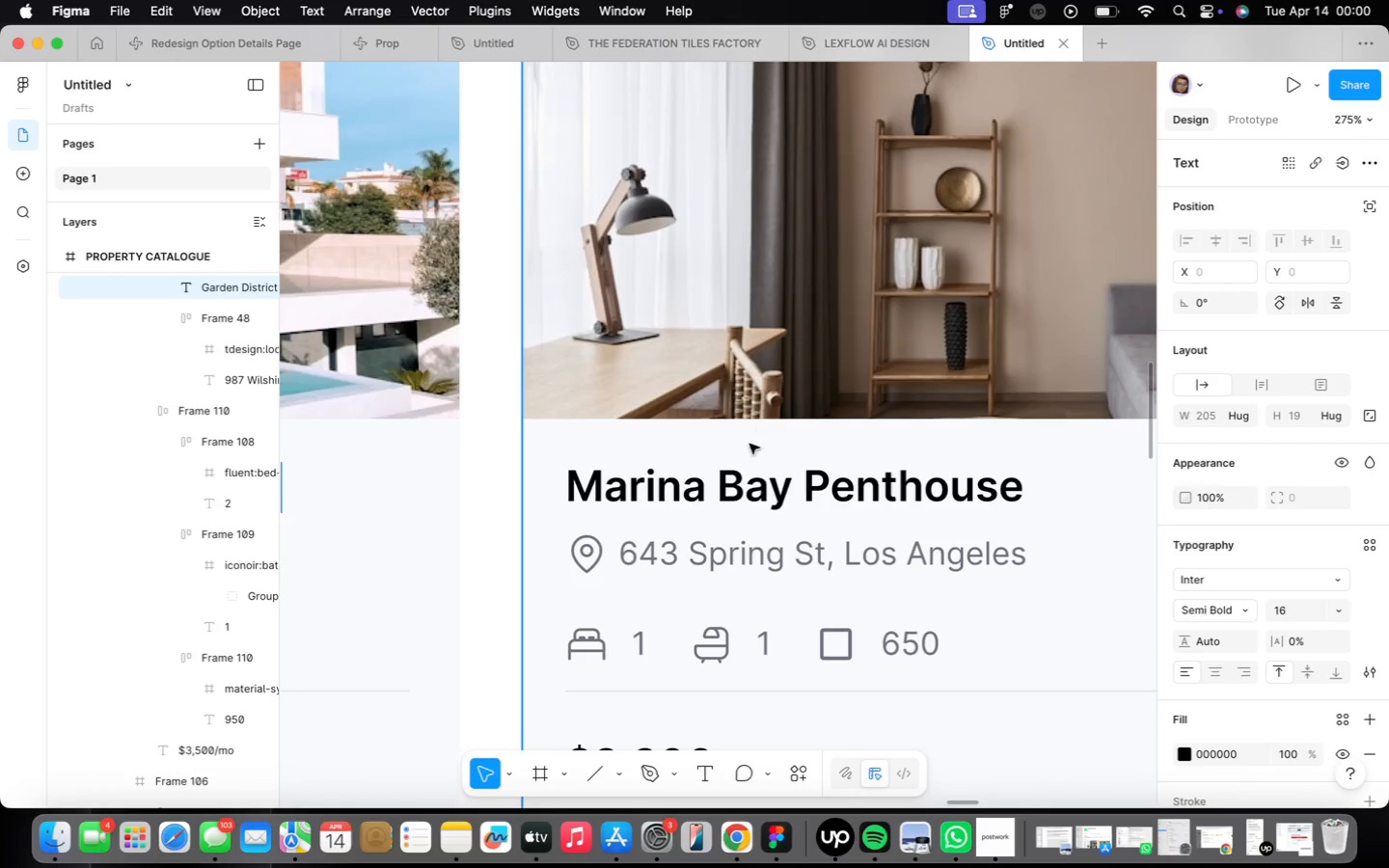 
double_click([763, 486])
 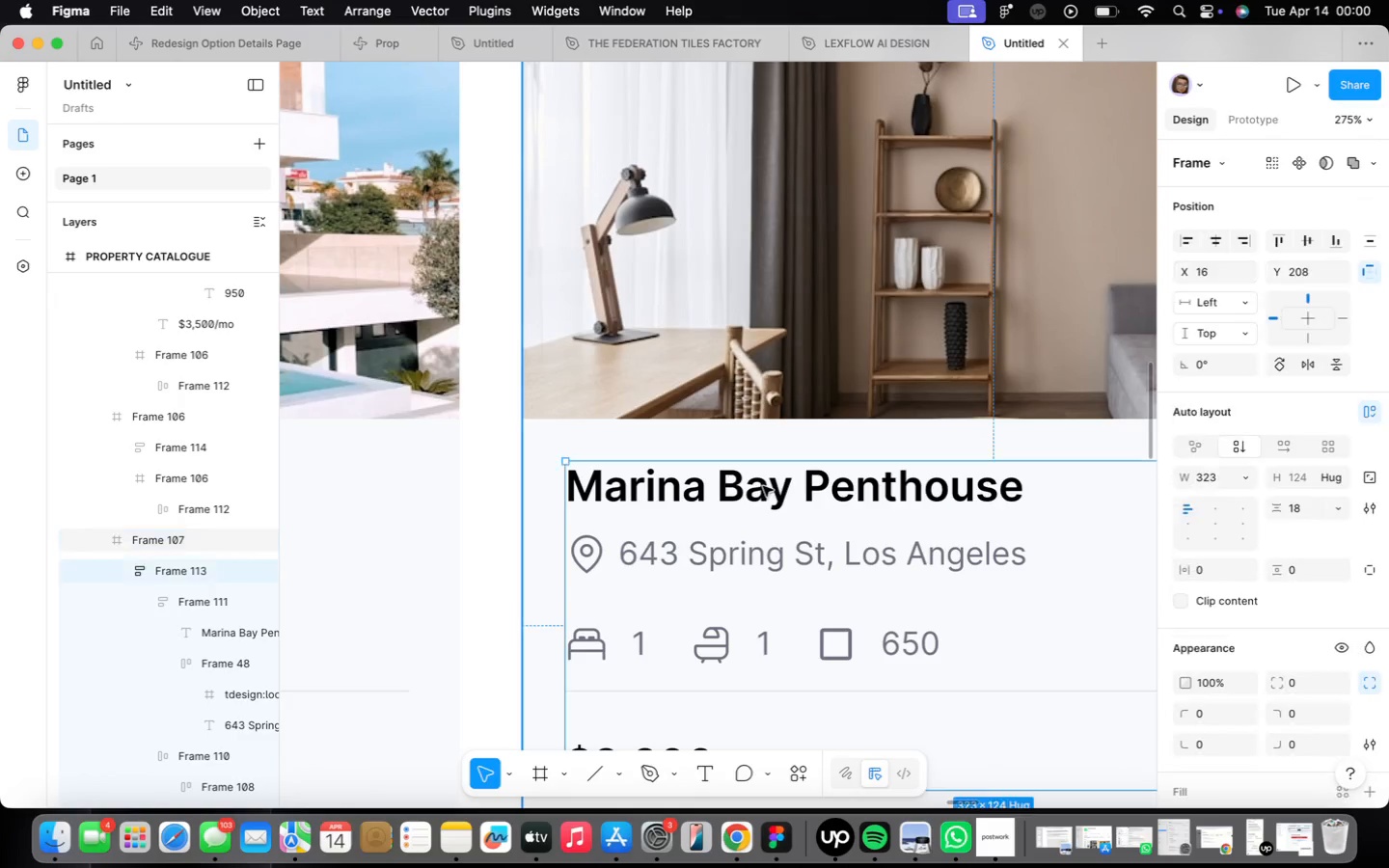 
triple_click([763, 486])
 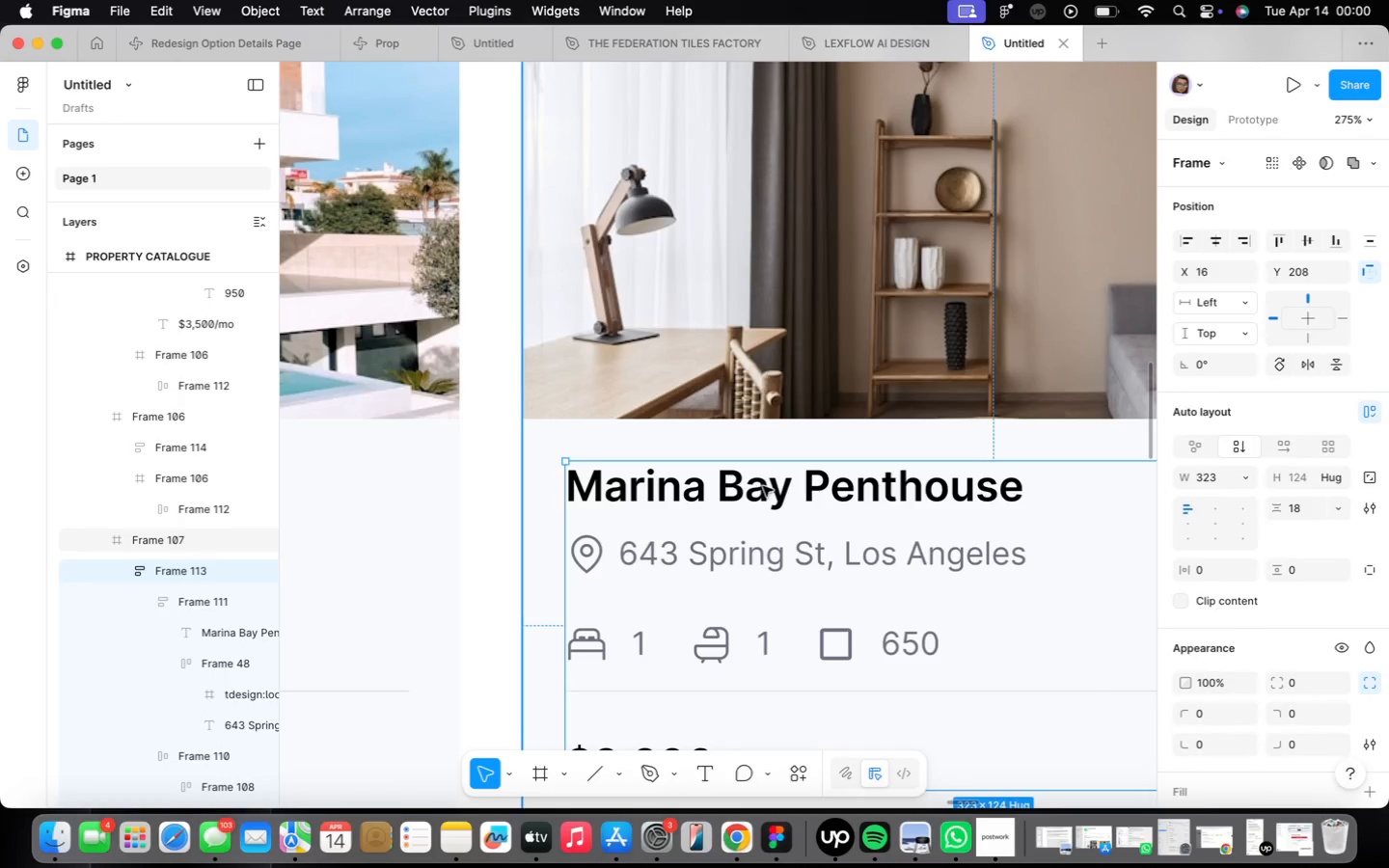 
triple_click([763, 486])
 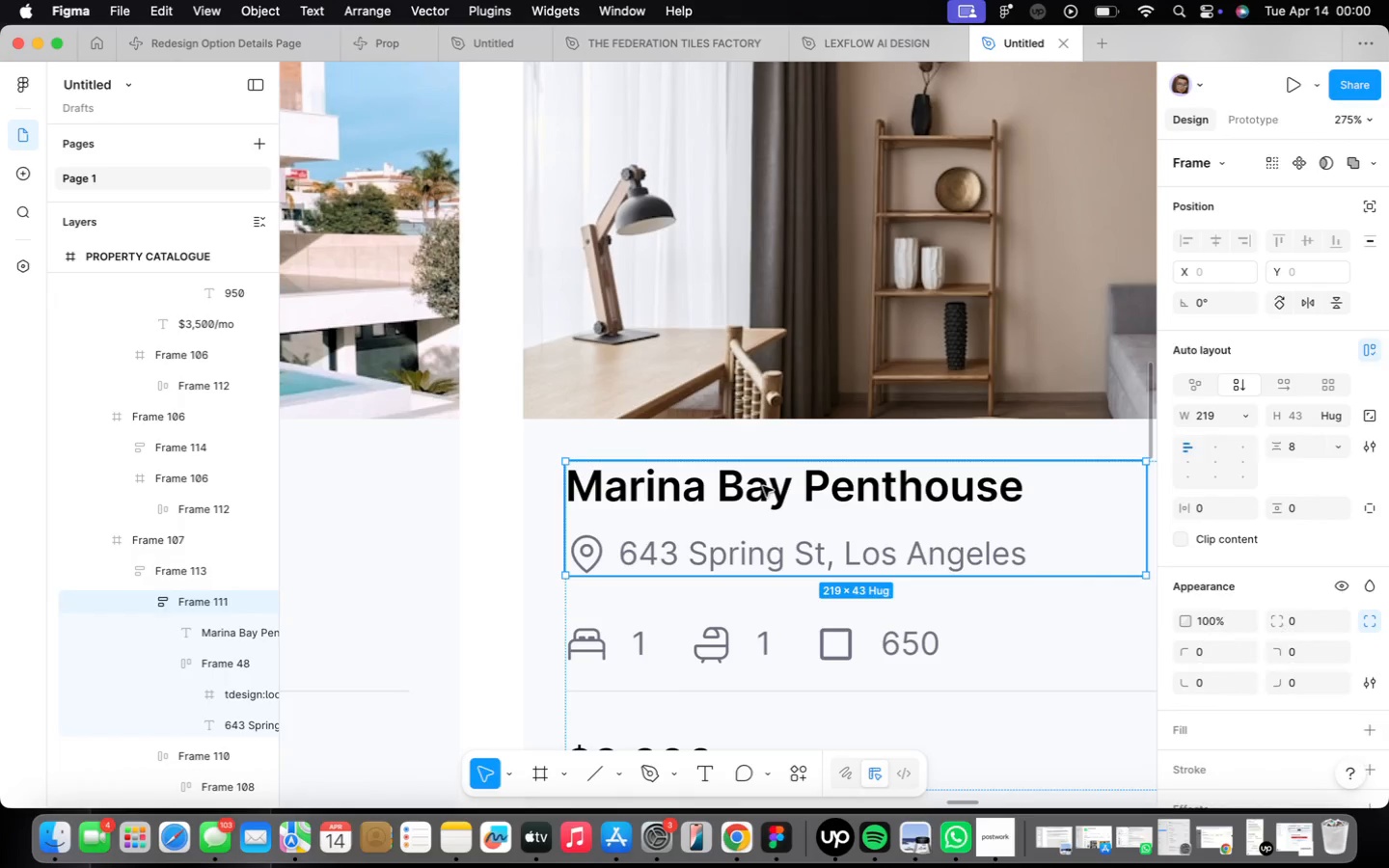 
triple_click([763, 486])
 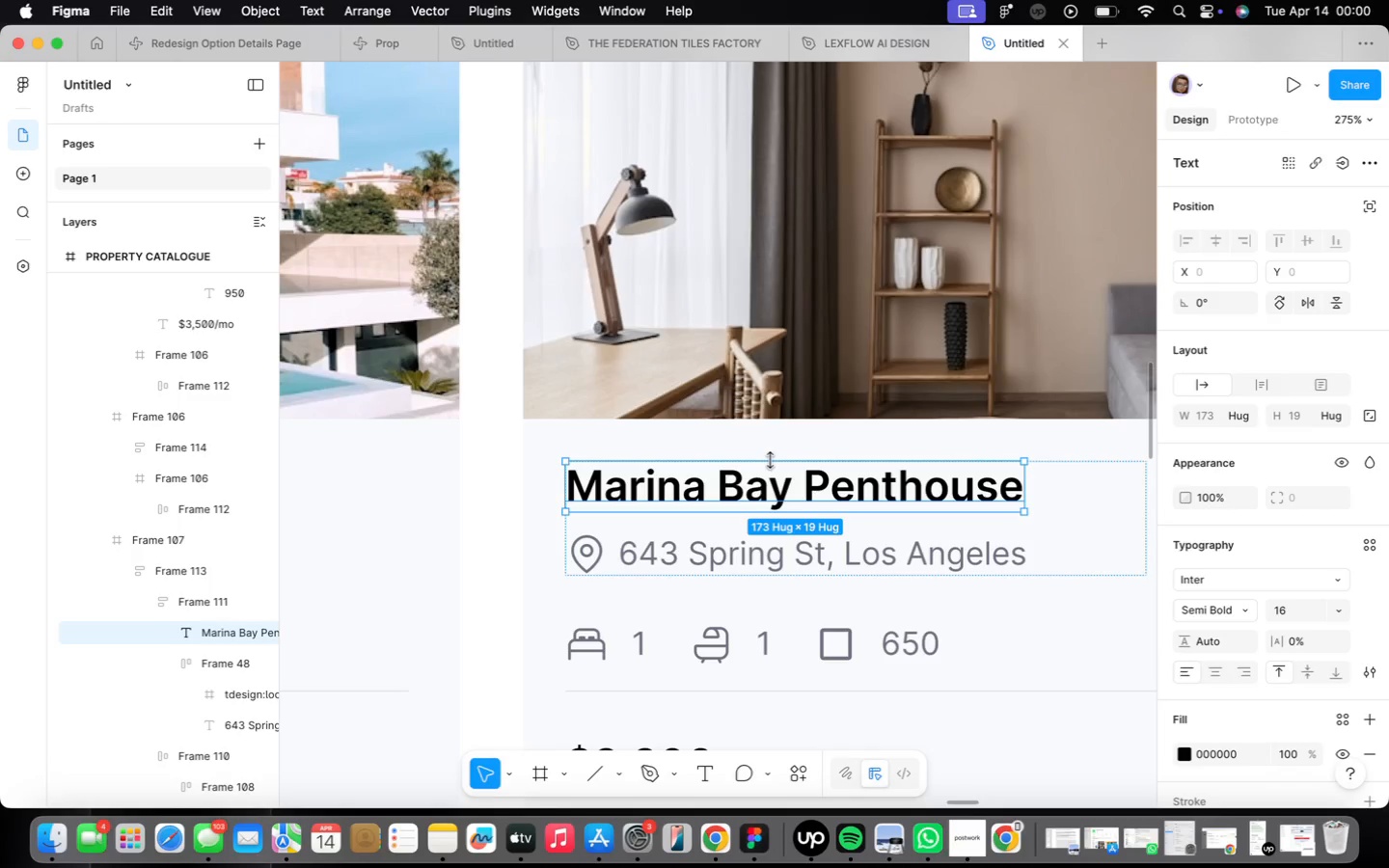 
wait(32.57)
 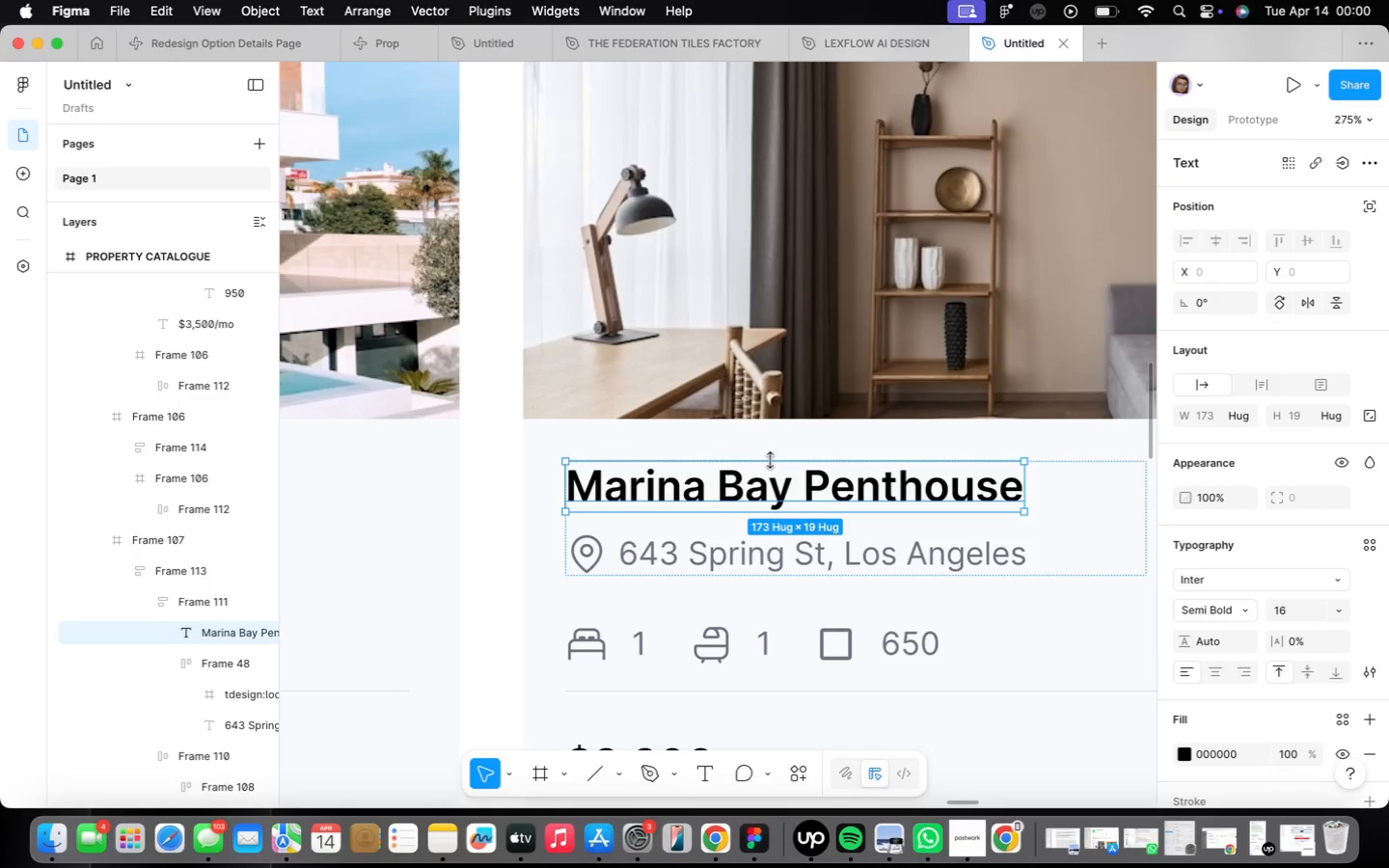 
double_click([755, 476])
 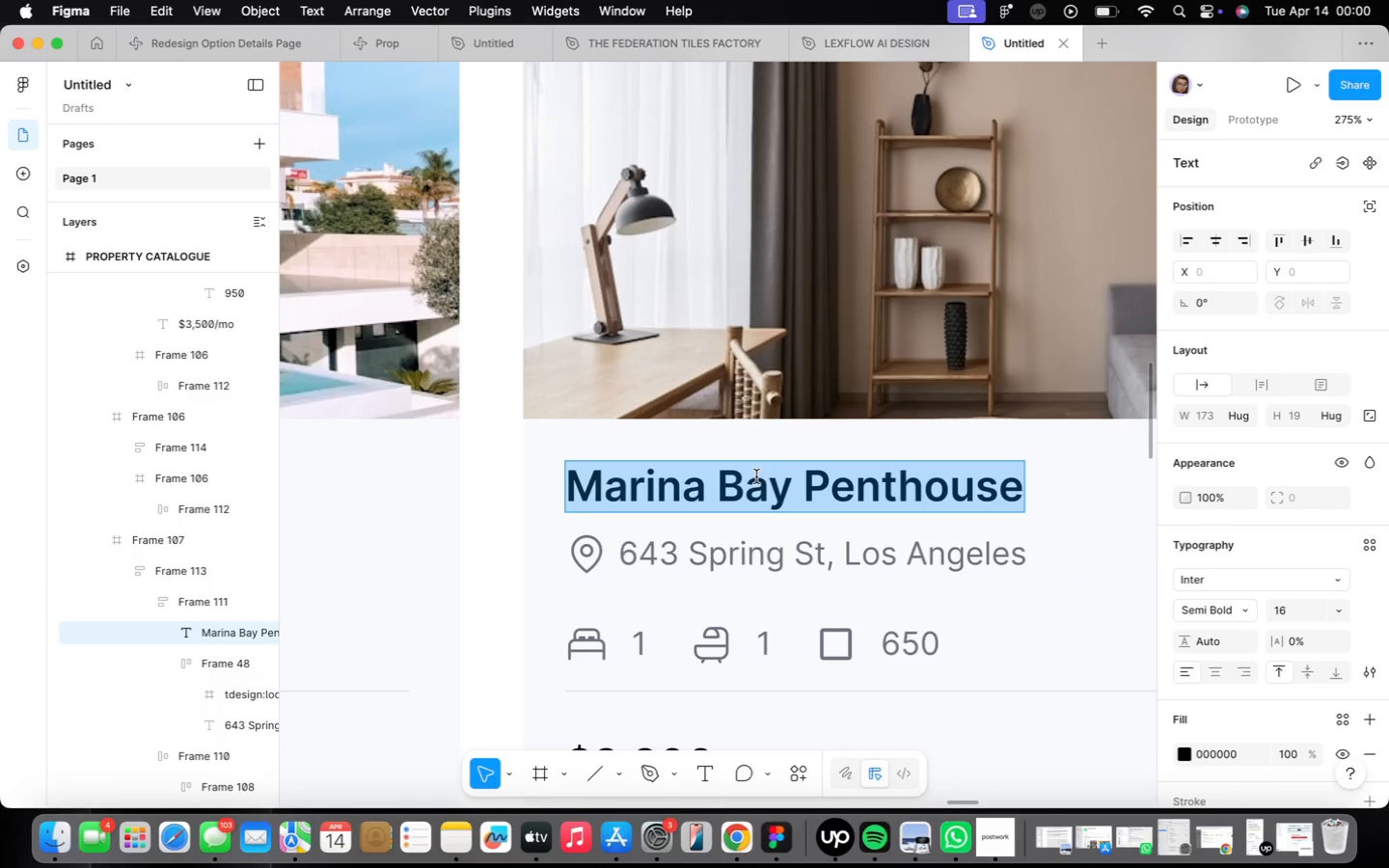 
type(Silver Lake Modern)
 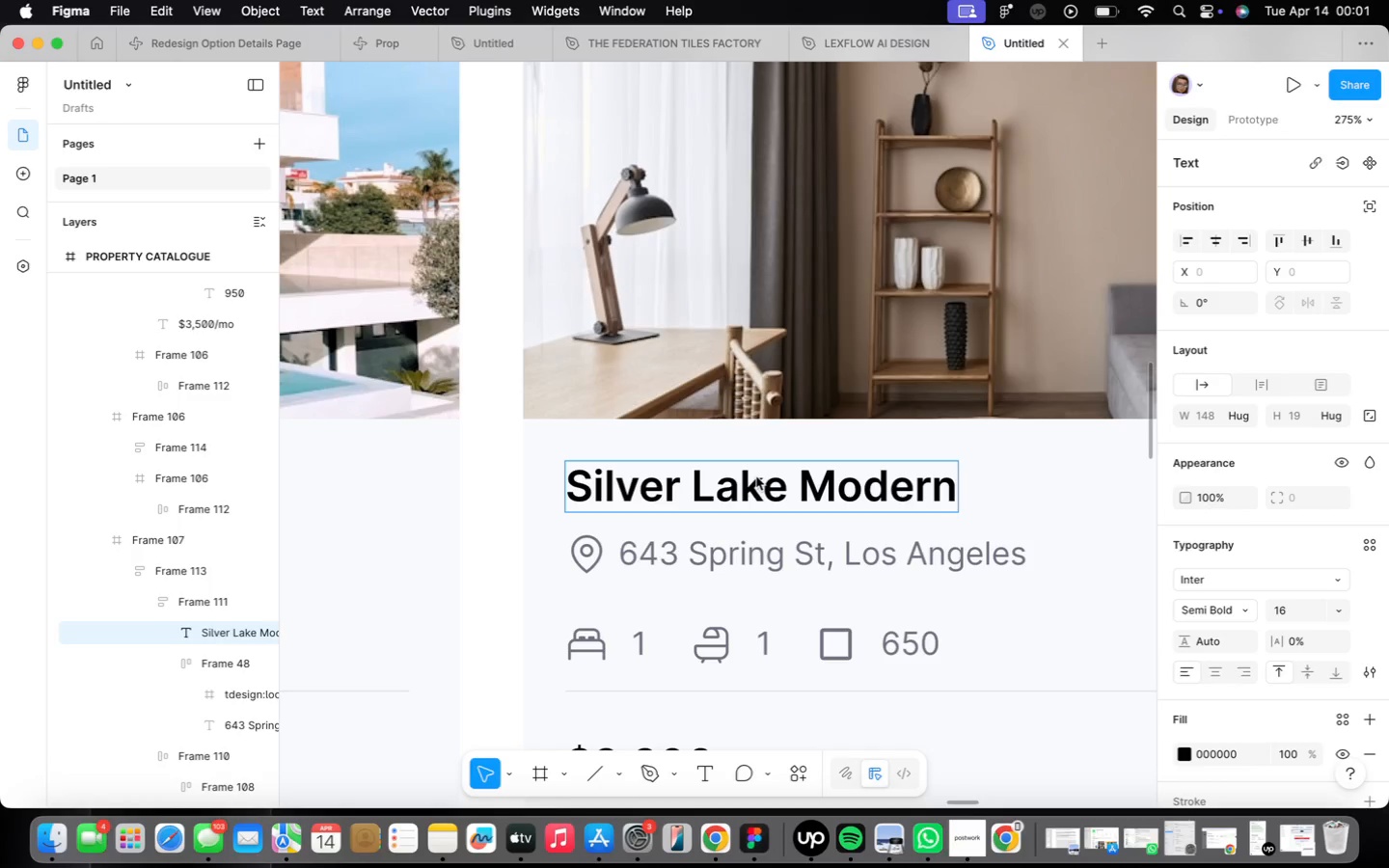 
wait(23.01)
 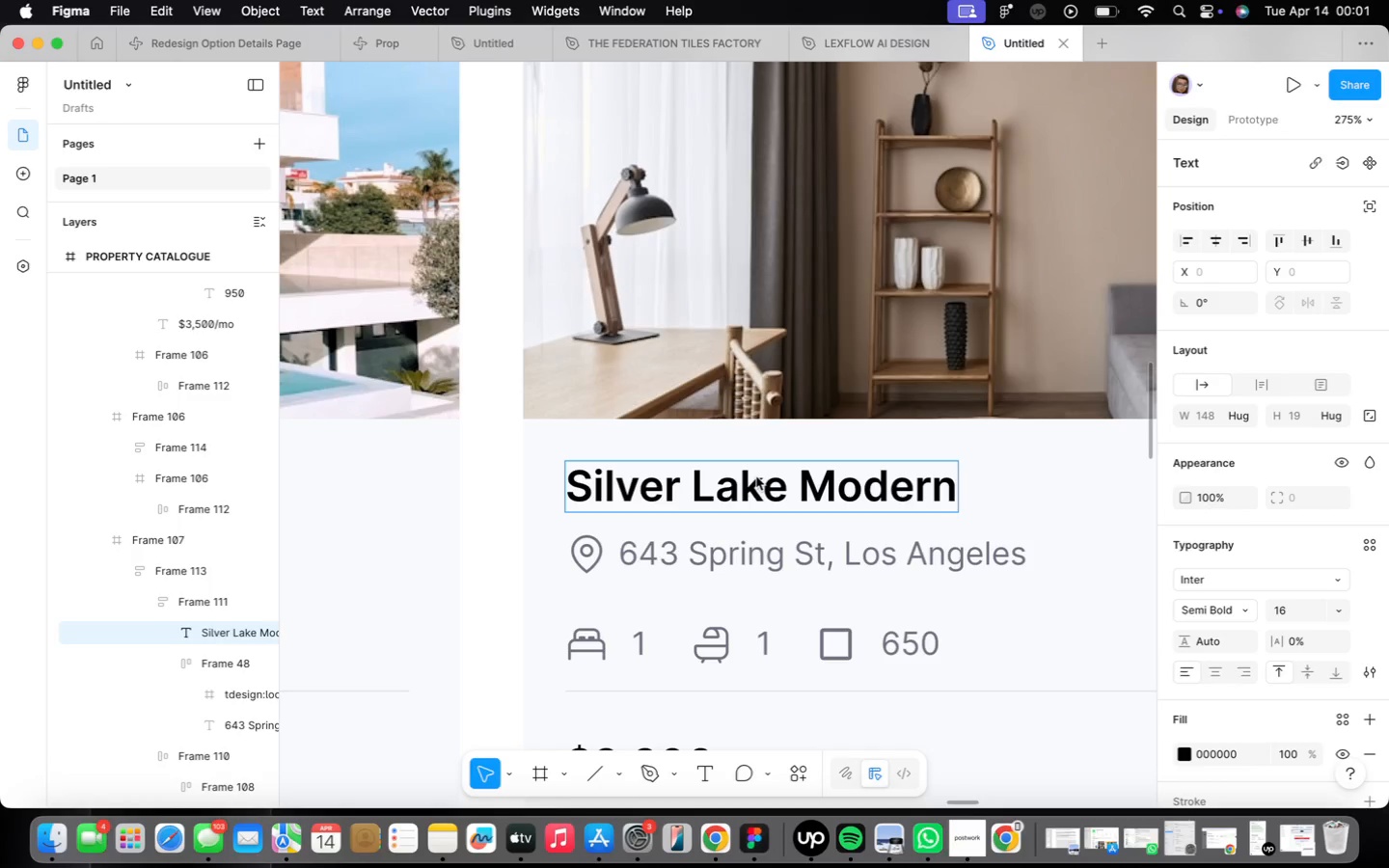 
scroll: coordinate [701, 587], scroll_direction: up, amount: 2.0
 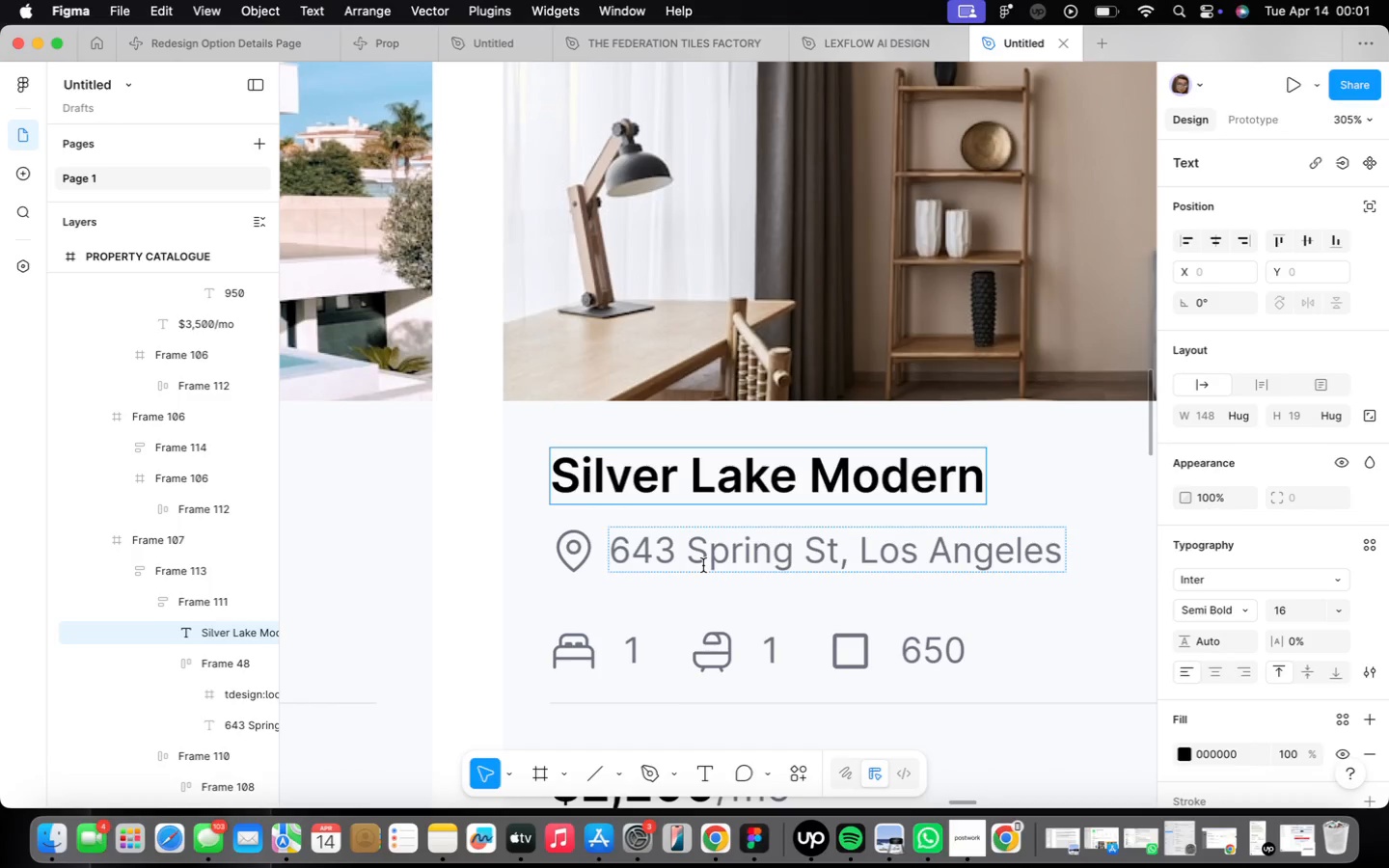 
double_click([703, 565])
 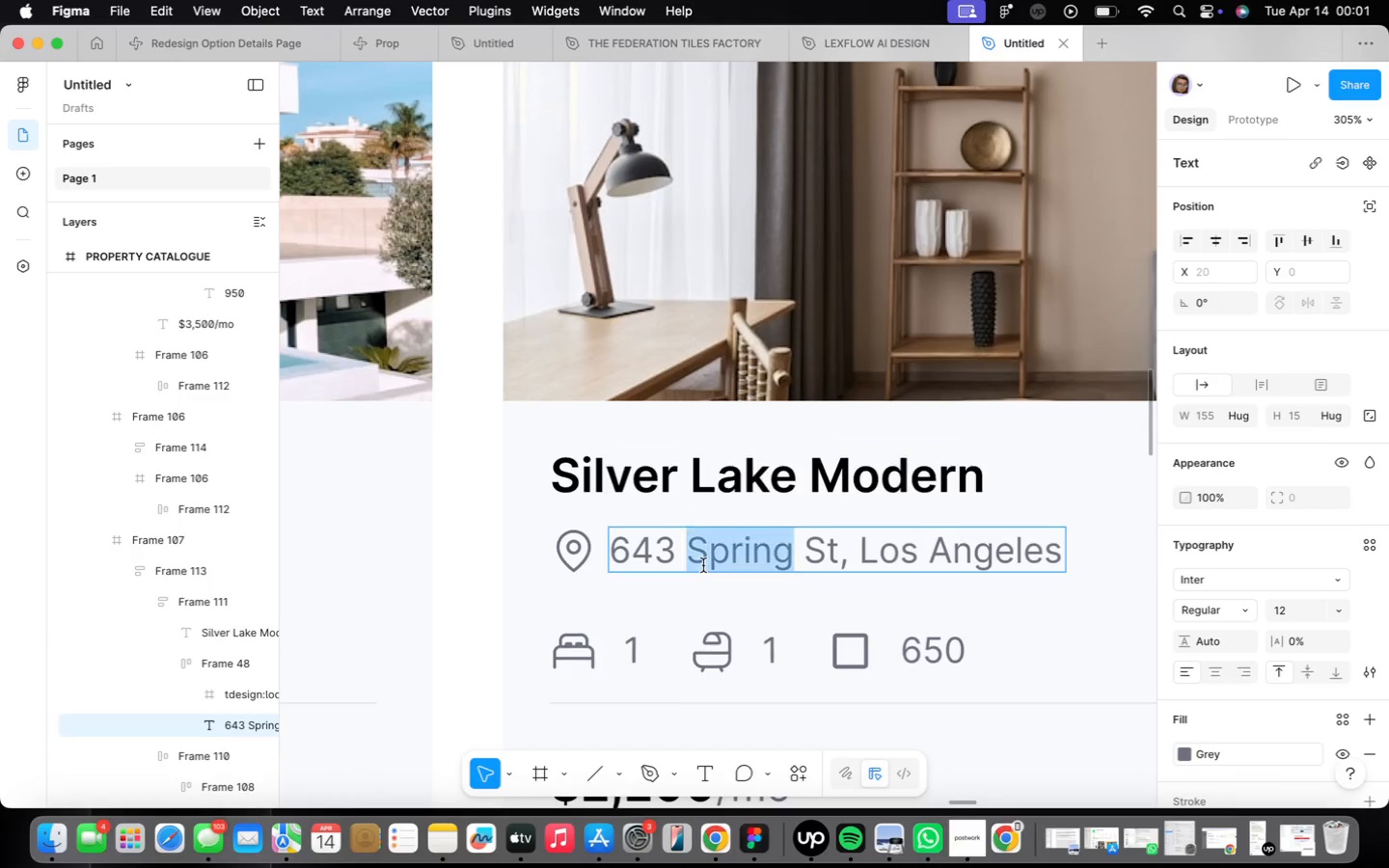 
triple_click([703, 565])
 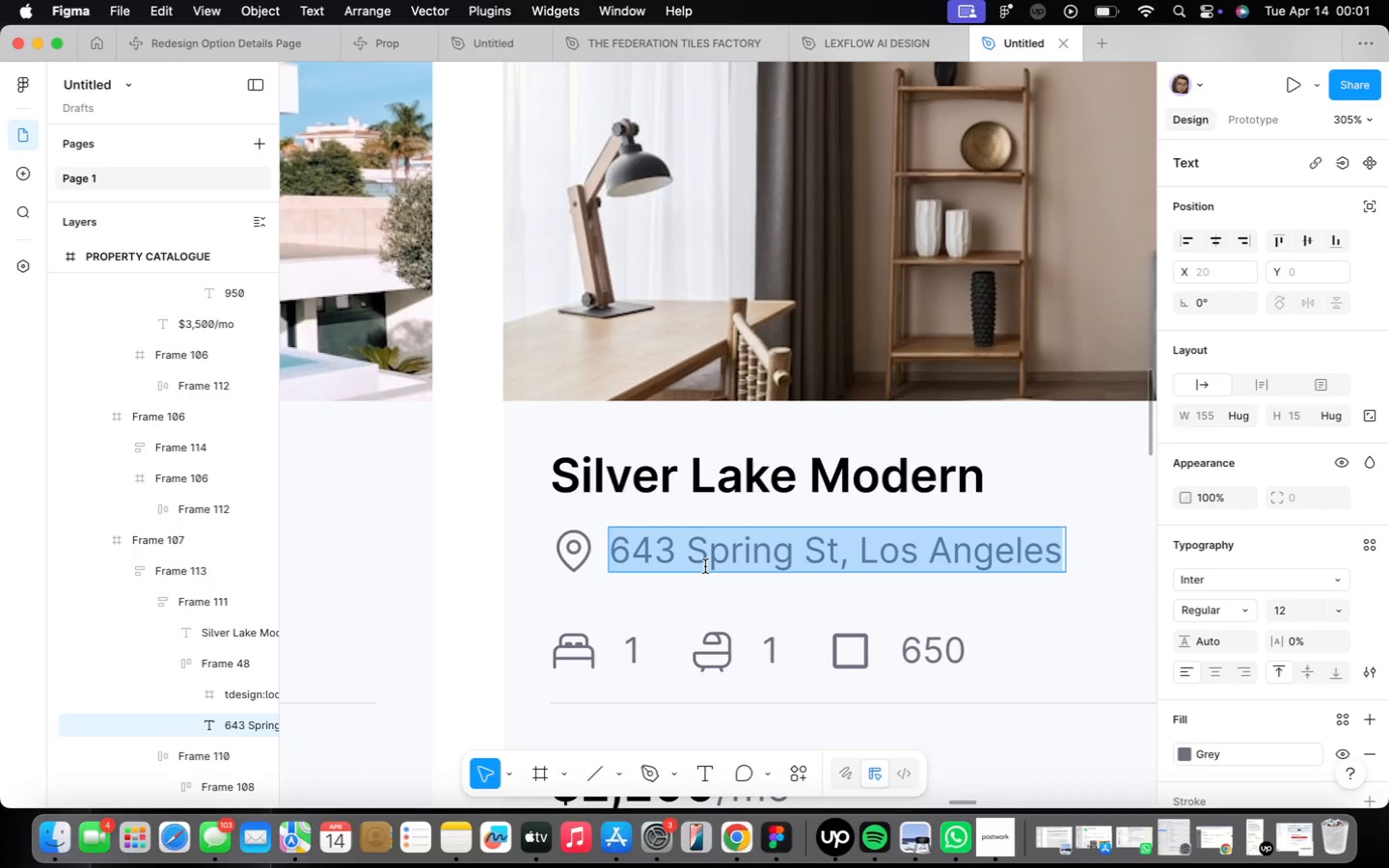 
wait(55.53)
 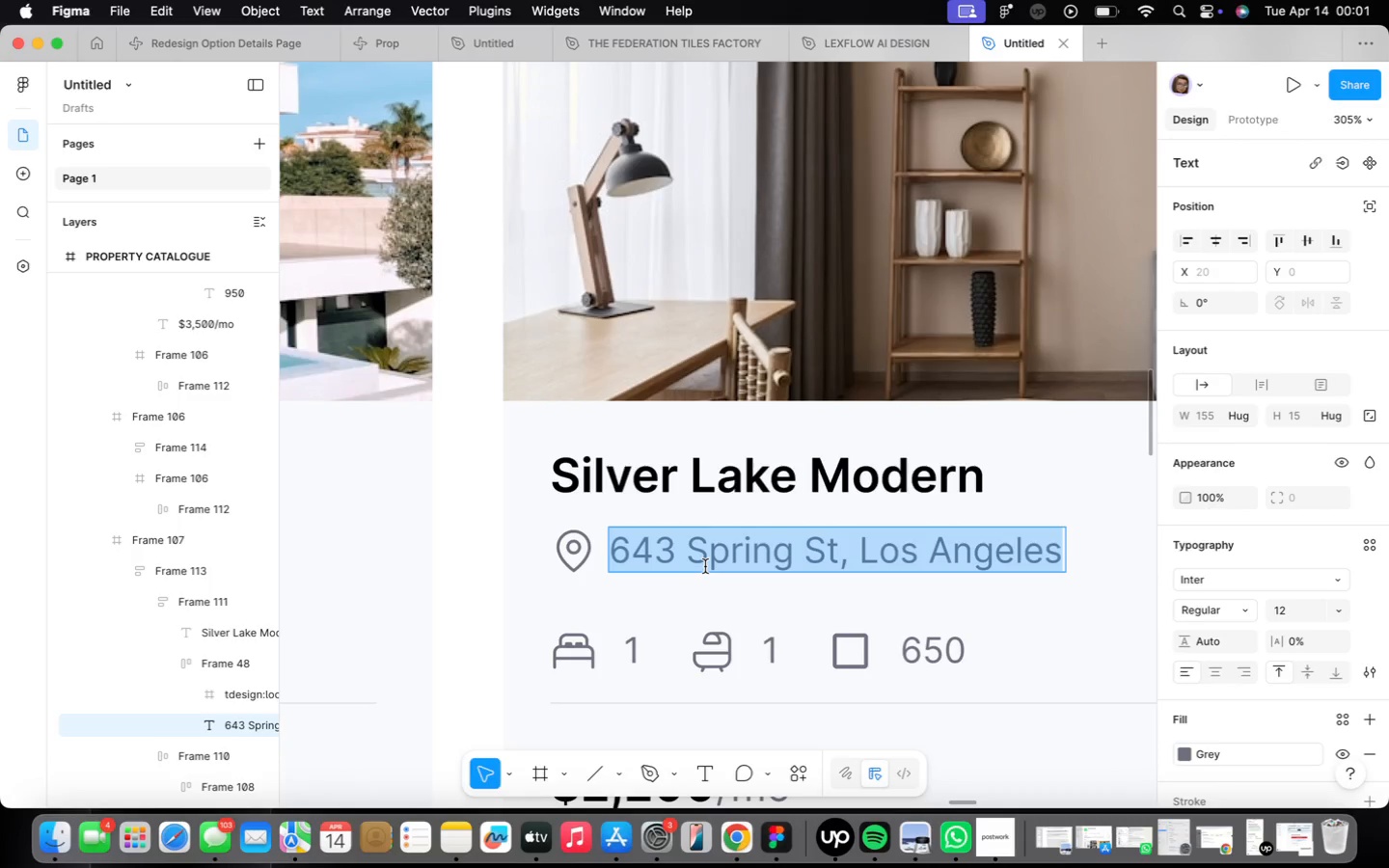 
type(21)
 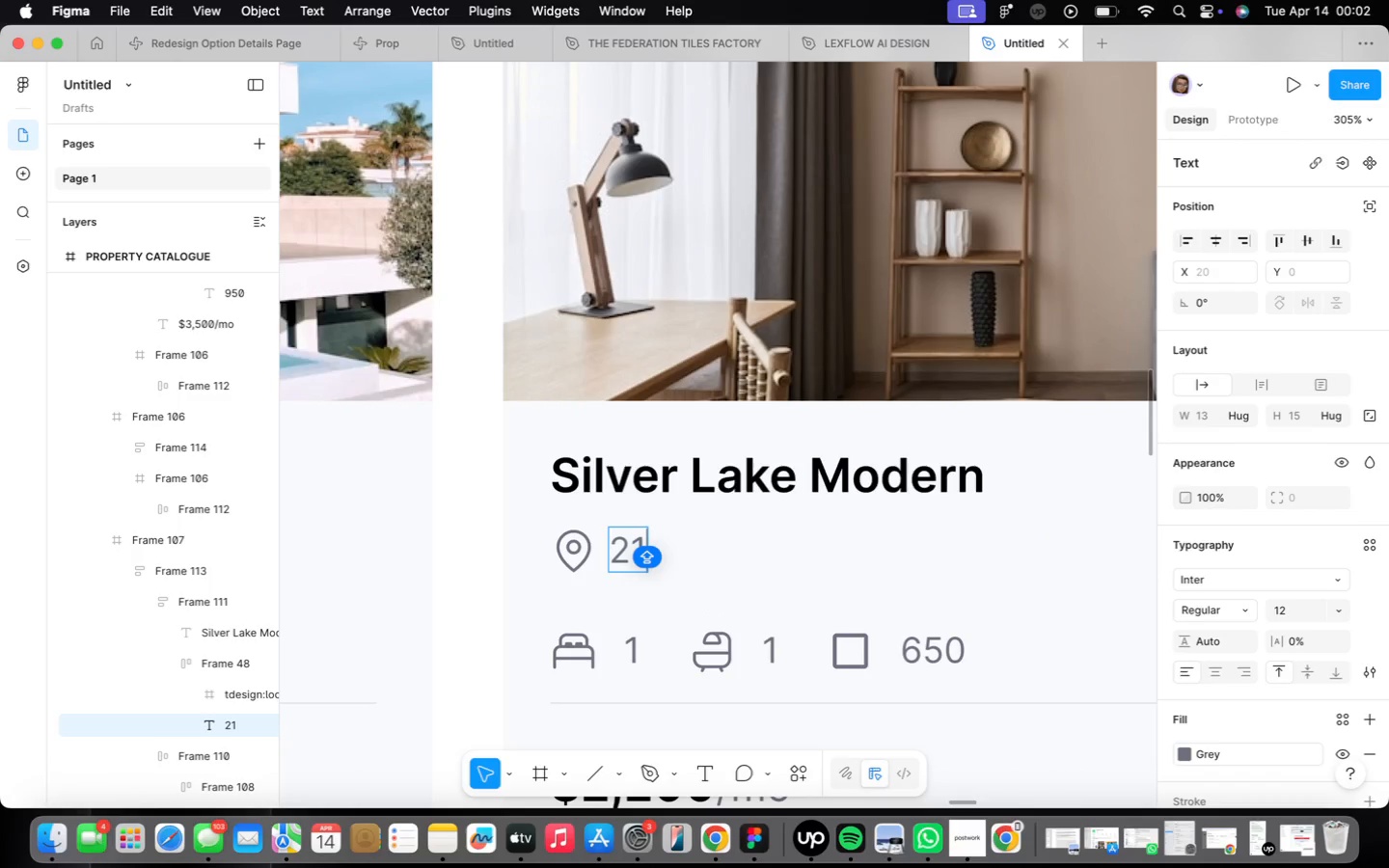 
type(56 Redcliff St, Silver Lake)
 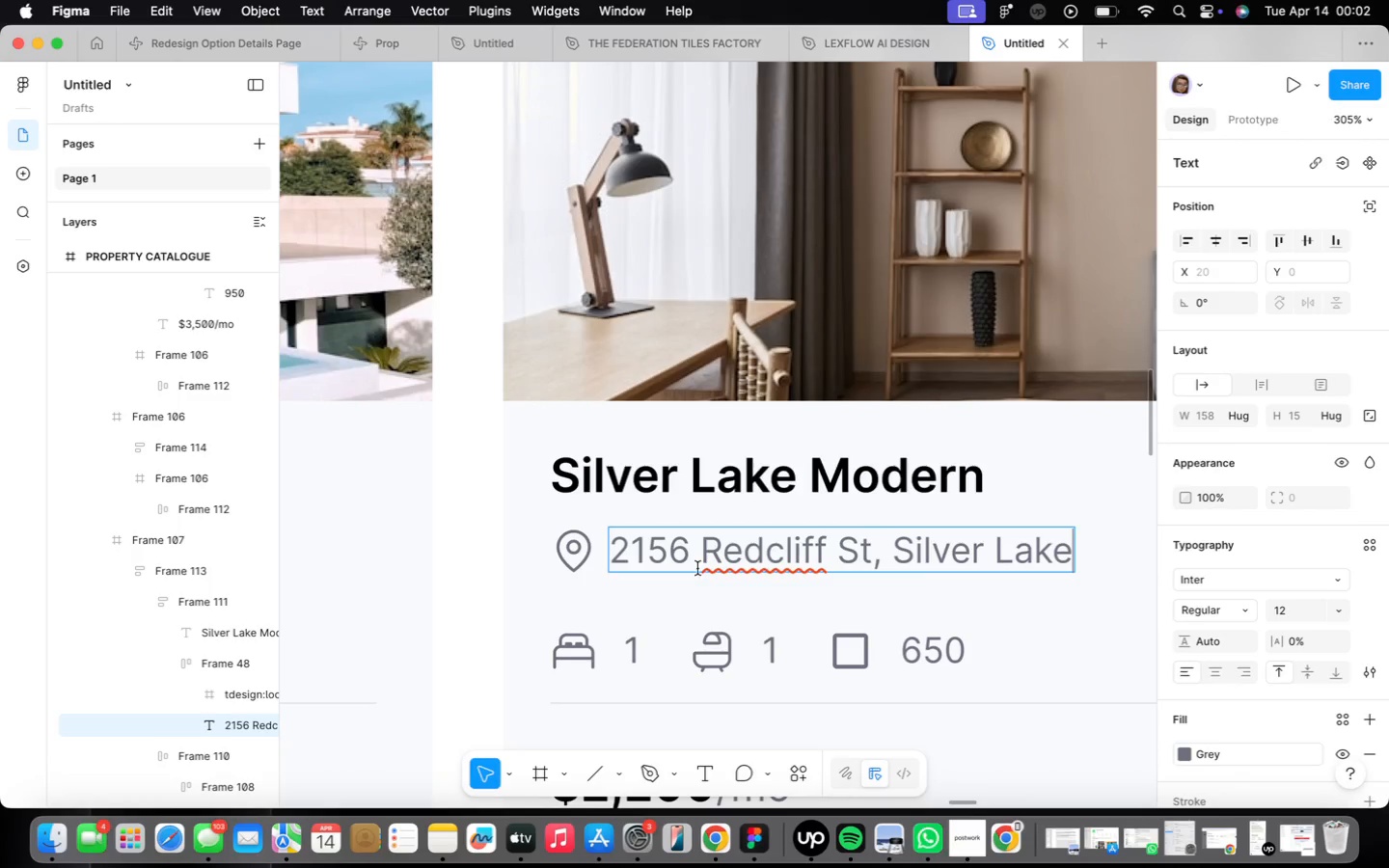 
double_click([787, 572])
 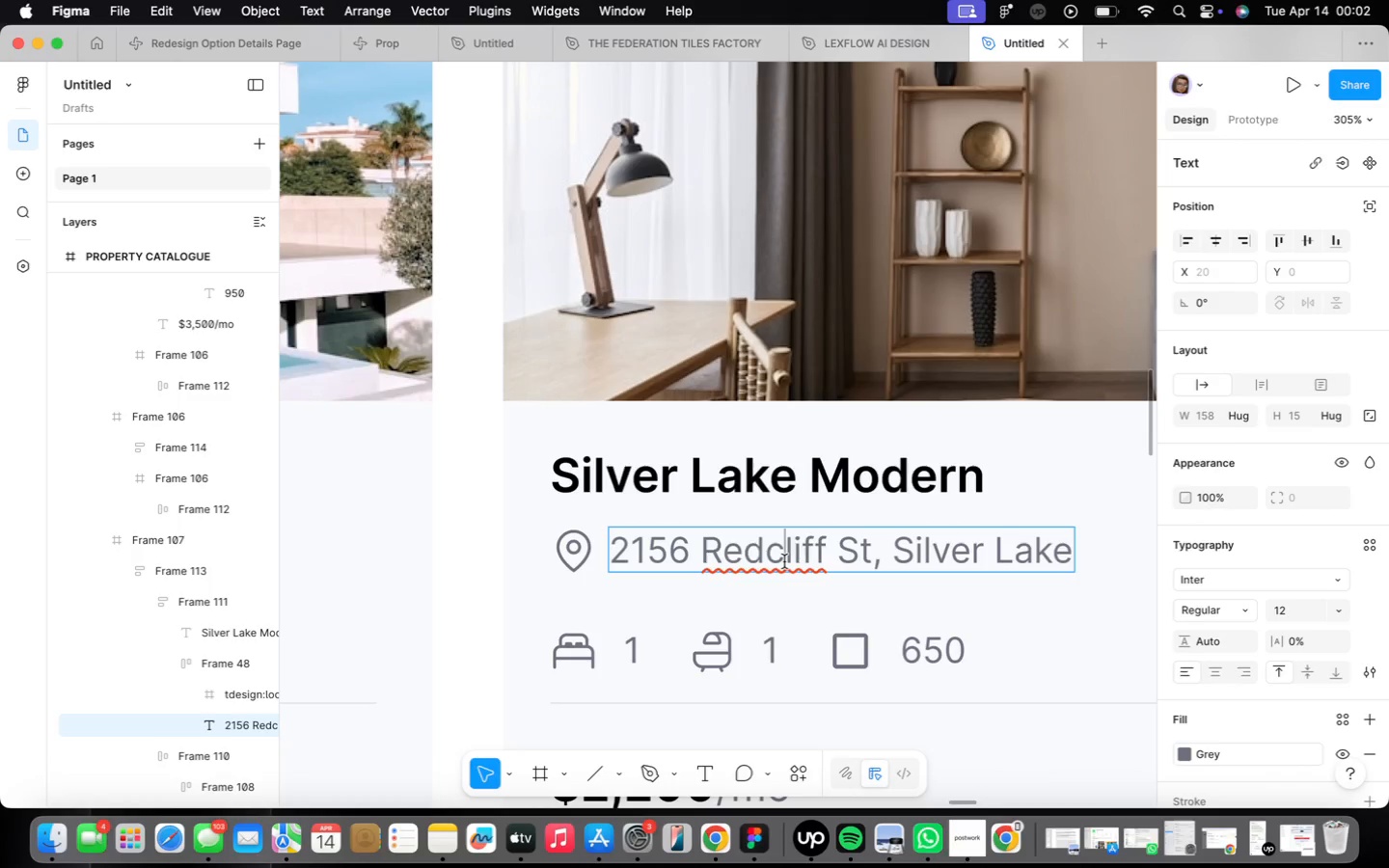 
right_click([785, 557])
 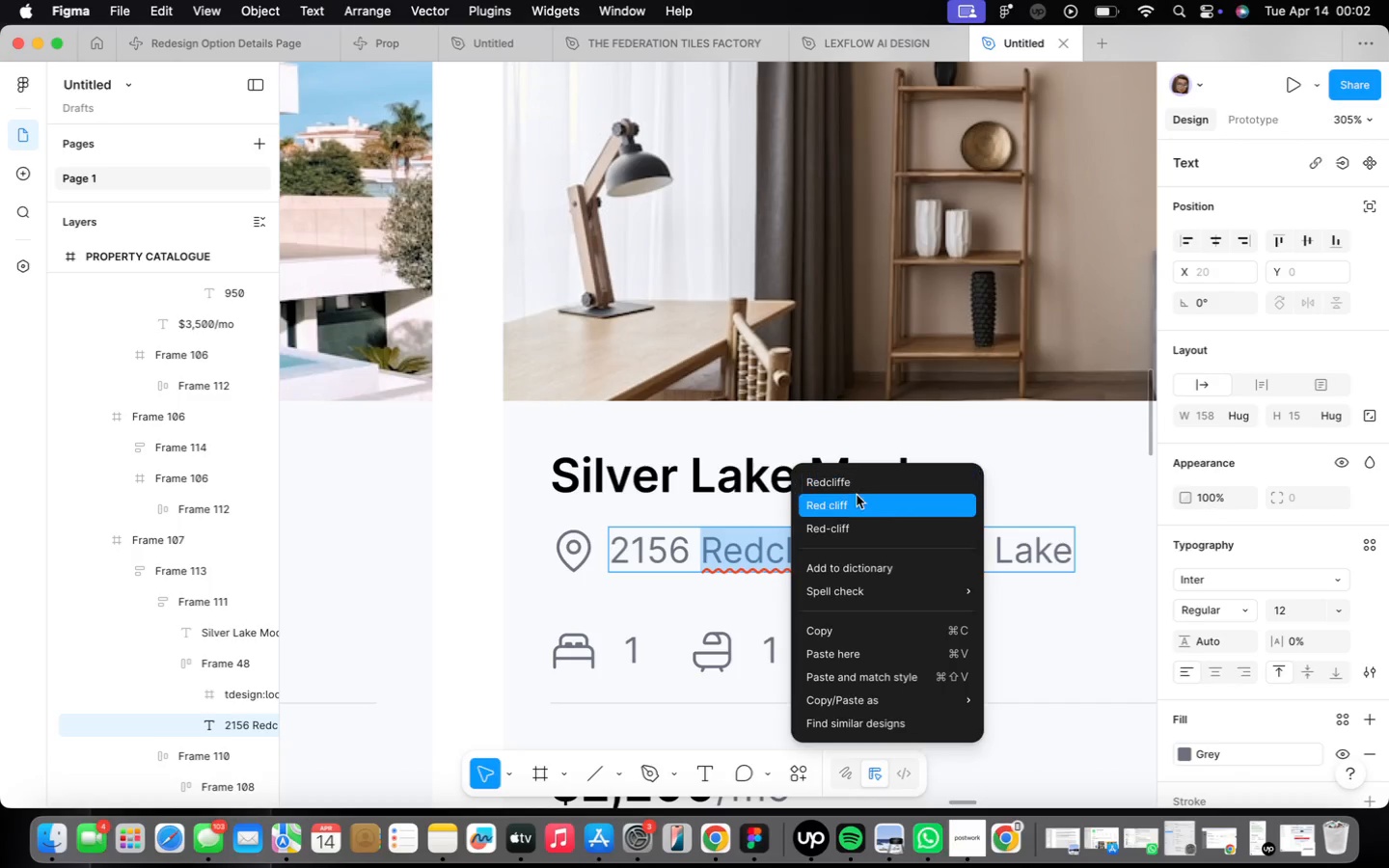 
left_click([851, 487])
 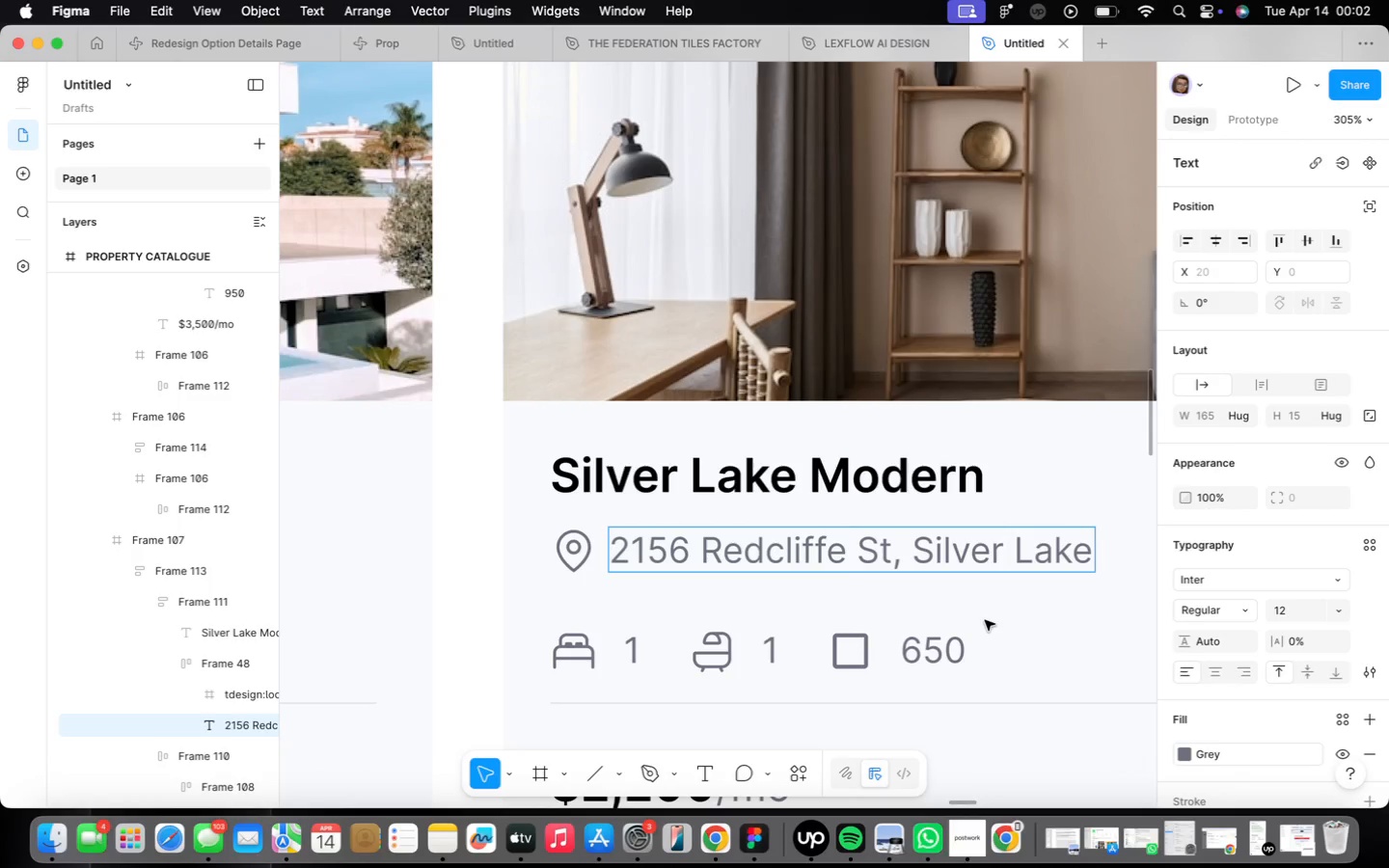 
scroll: coordinate [985, 621], scroll_direction: down, amount: 2.0
 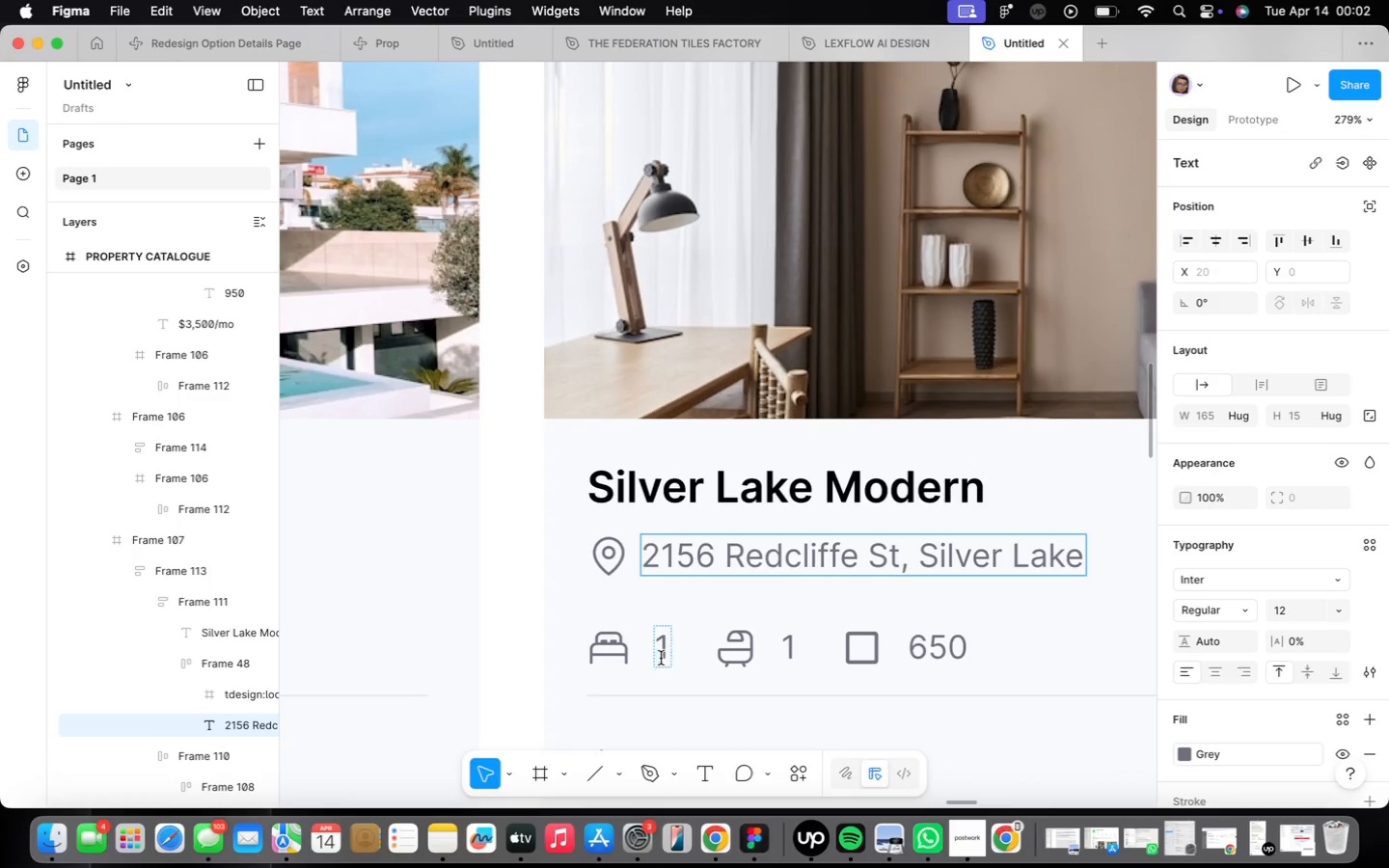 
left_click([661, 654])
 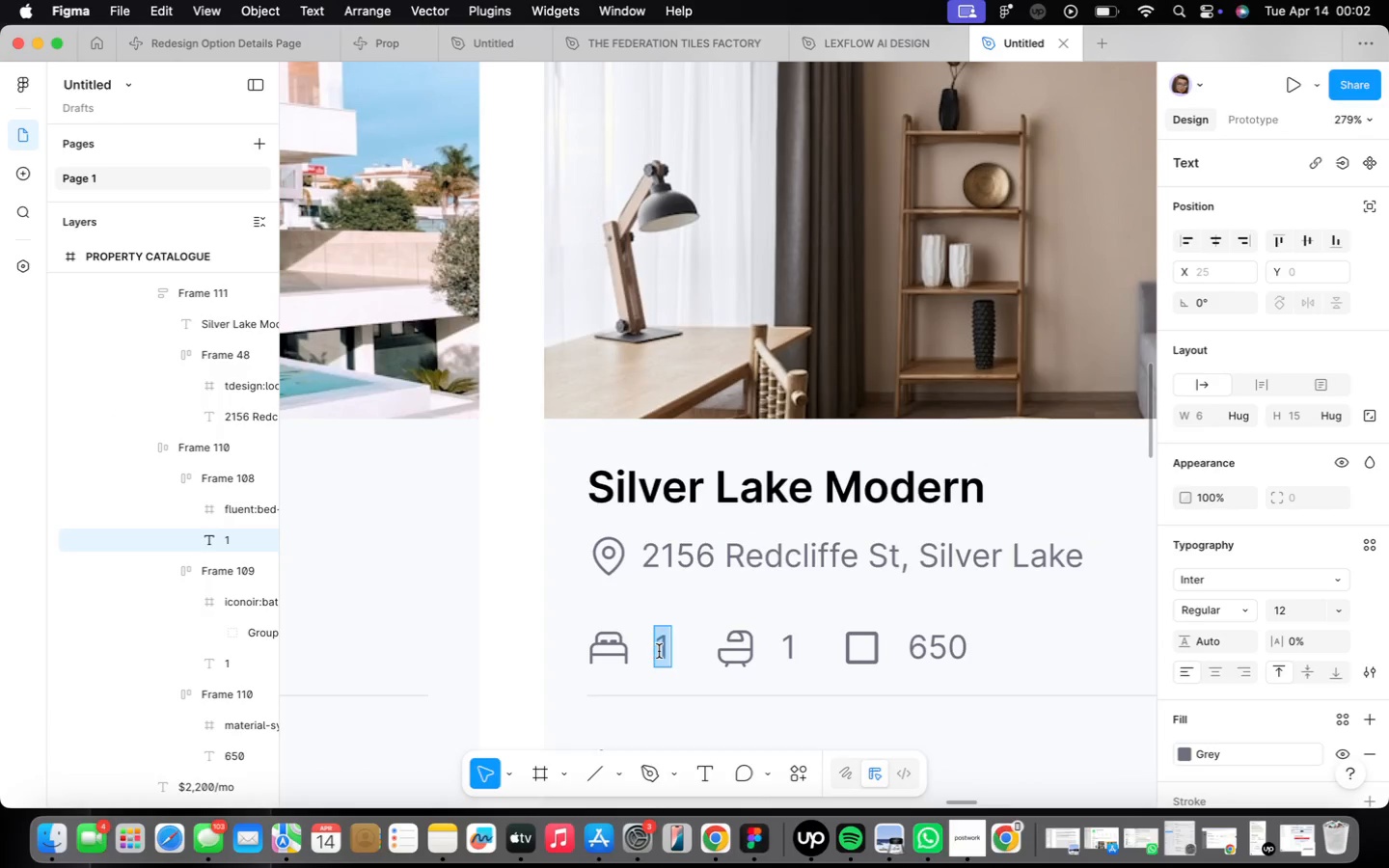 
key(3)
 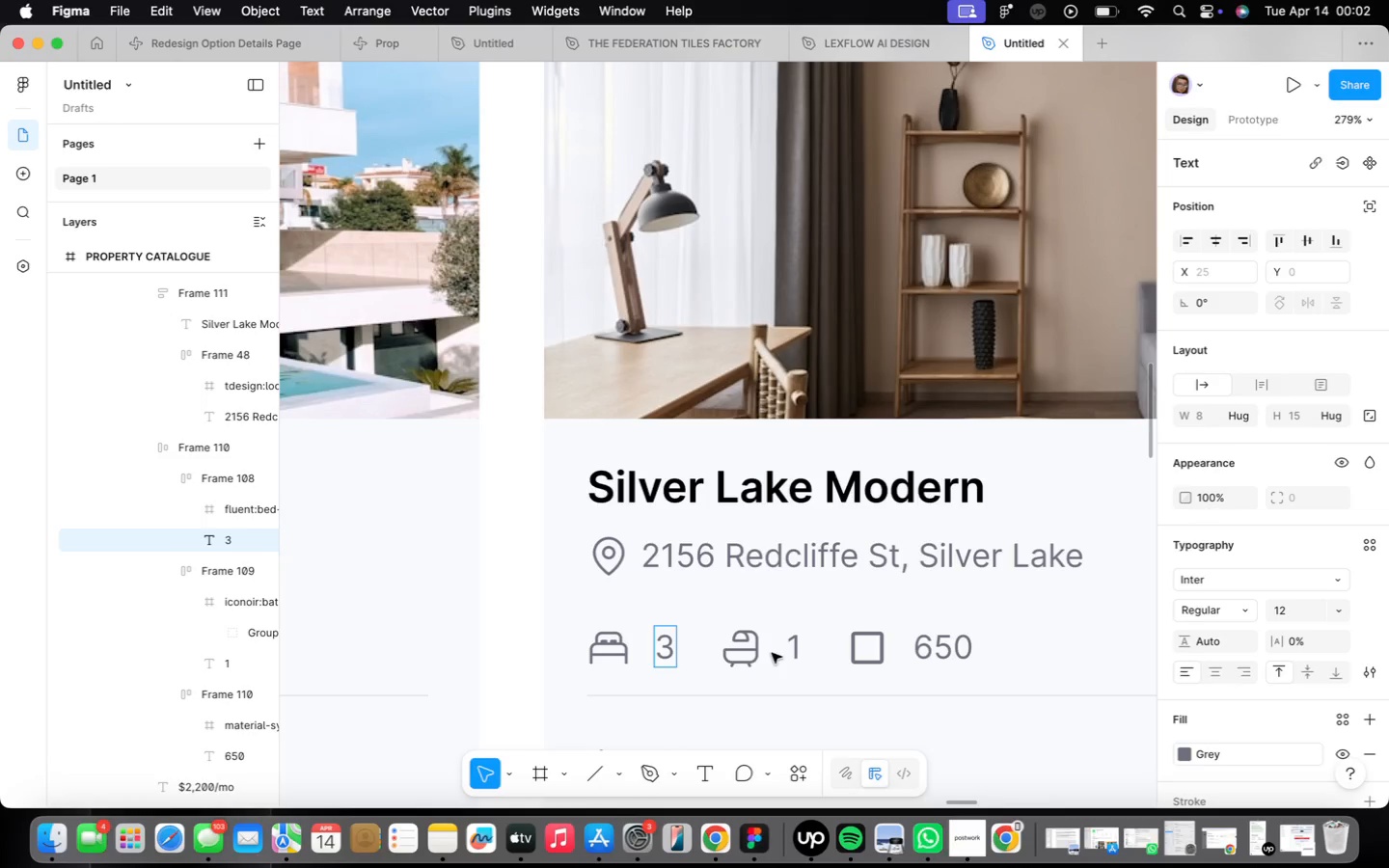 
double_click([795, 644])
 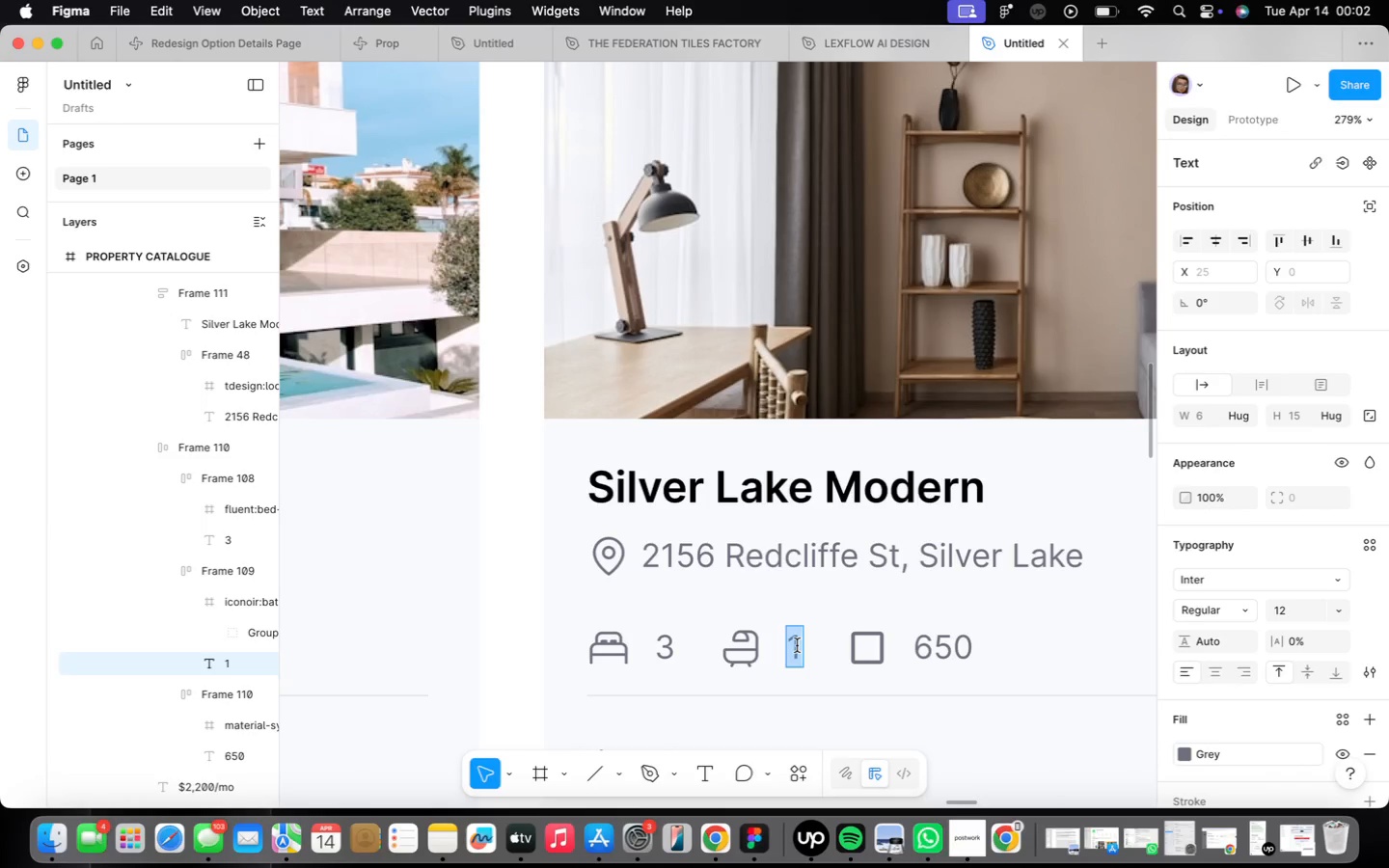 
key(2)
 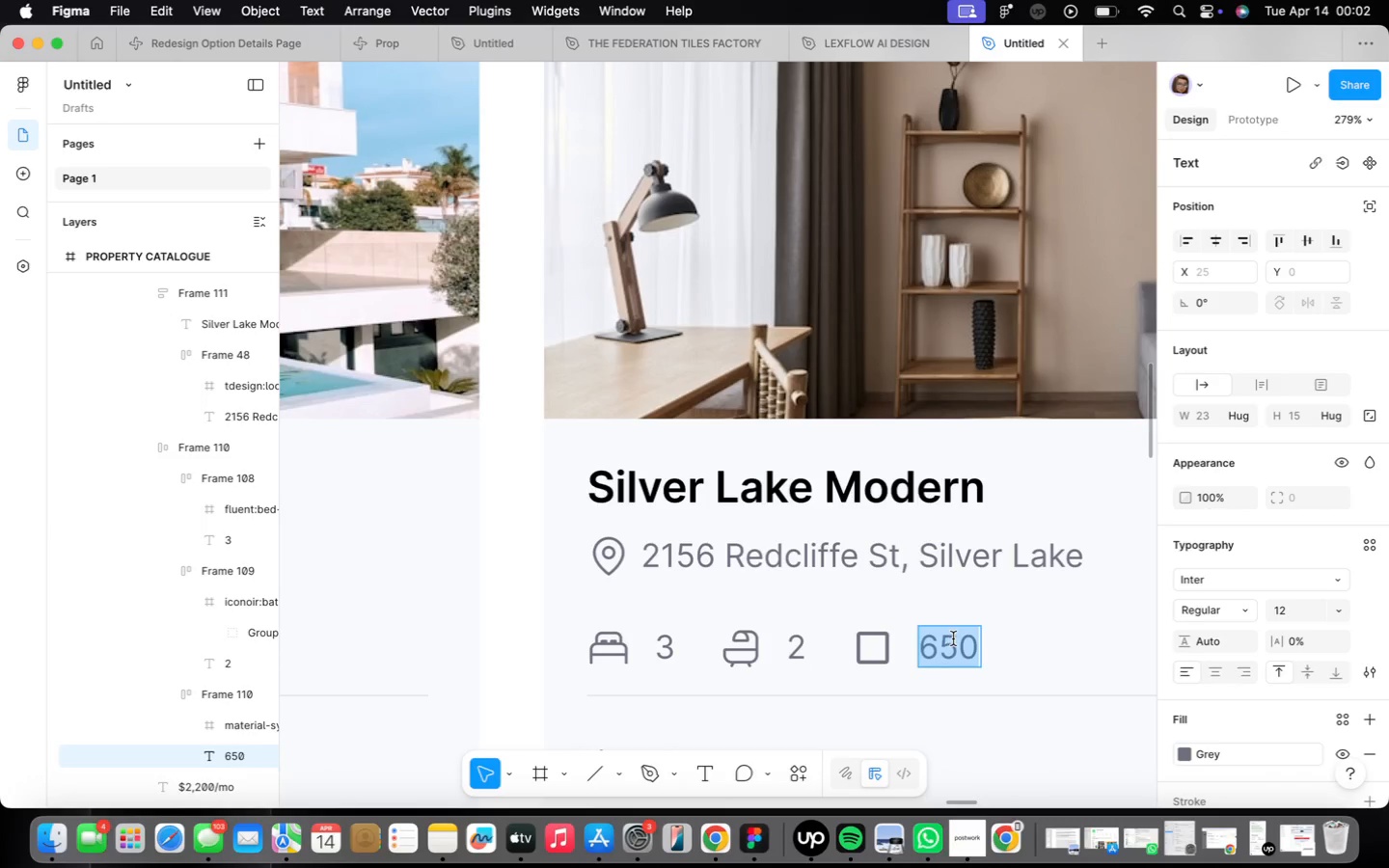 
type(1800)
 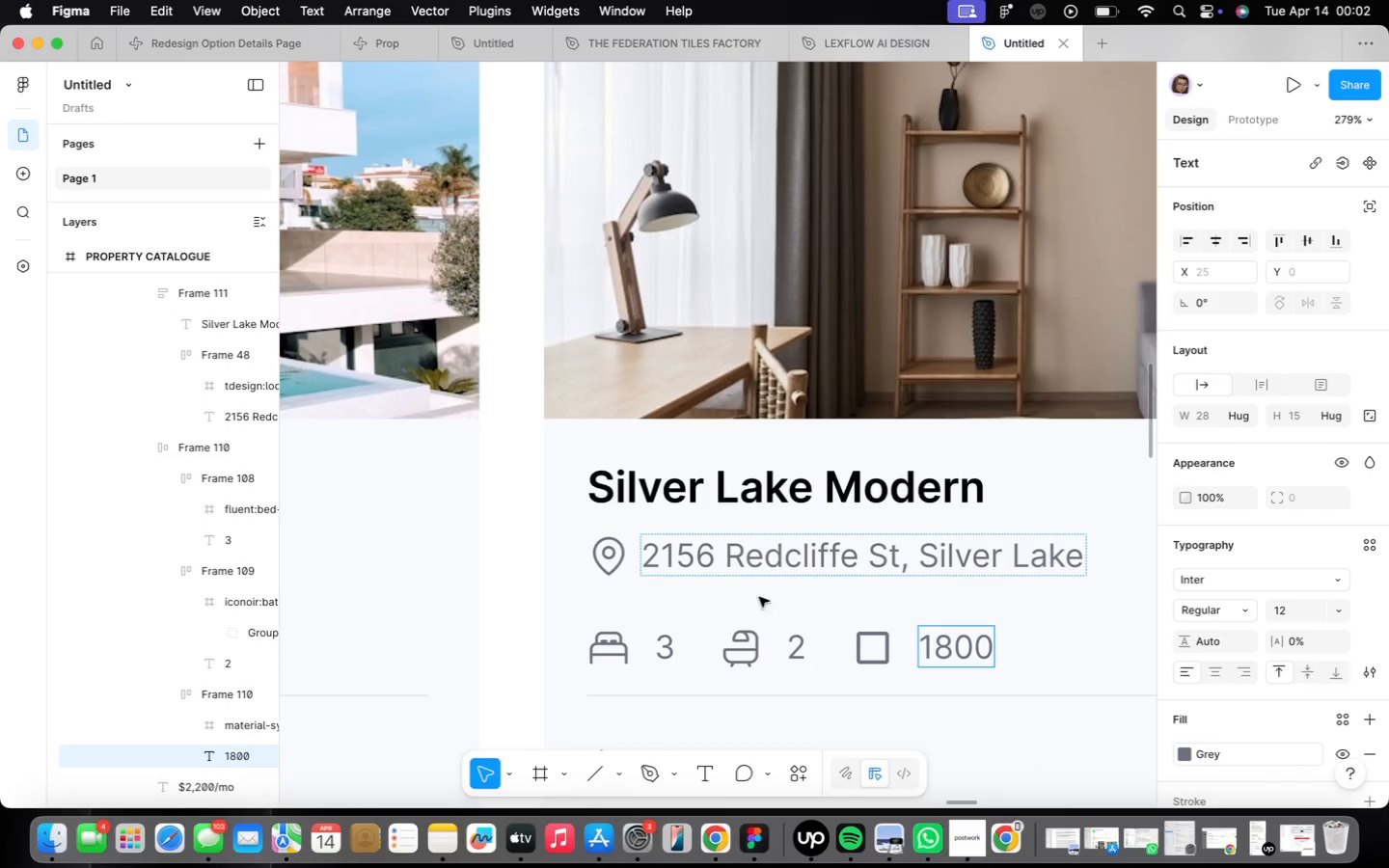 
scroll: coordinate [759, 598], scroll_direction: down, amount: 16.0
 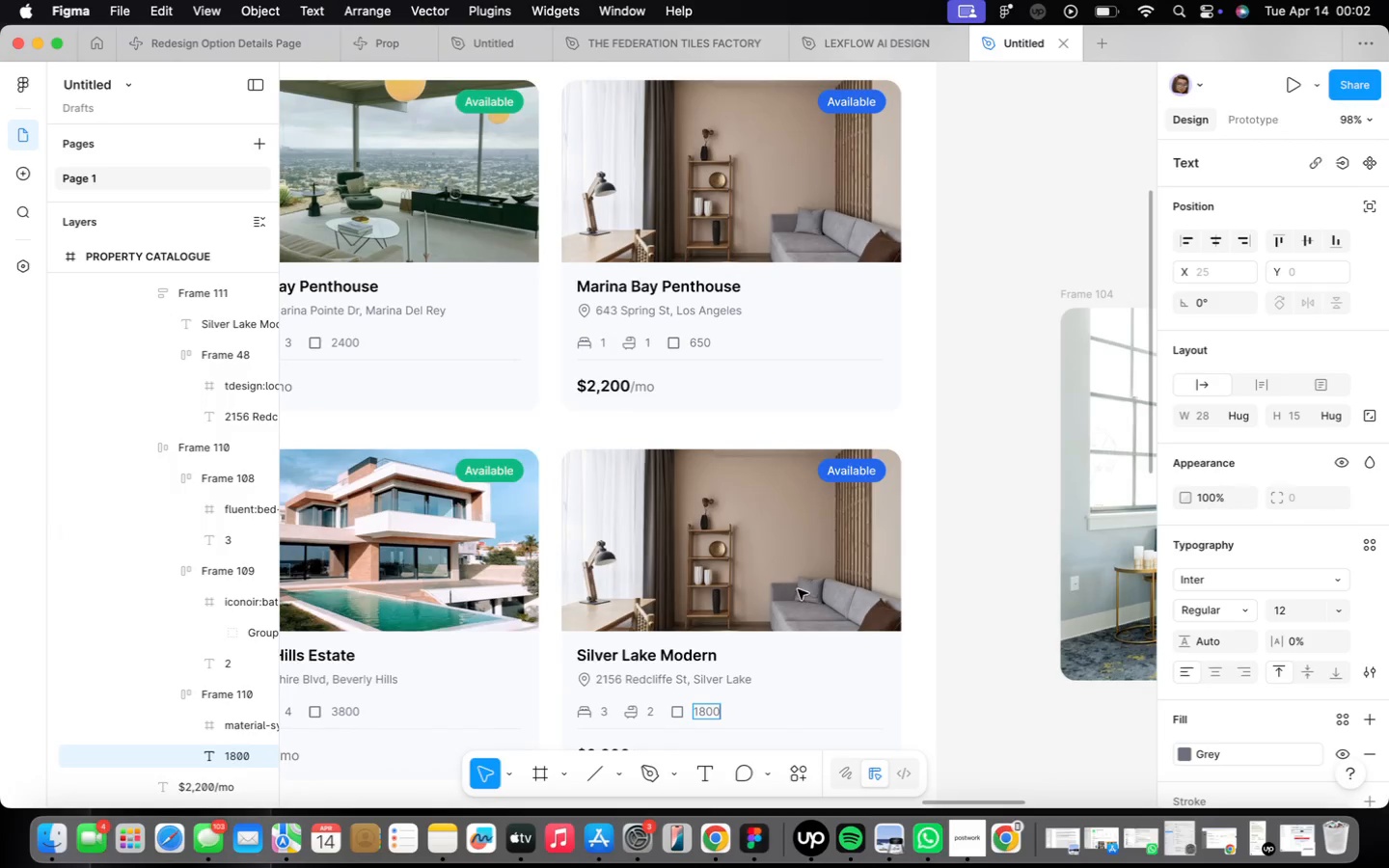 
double_click([768, 587])
 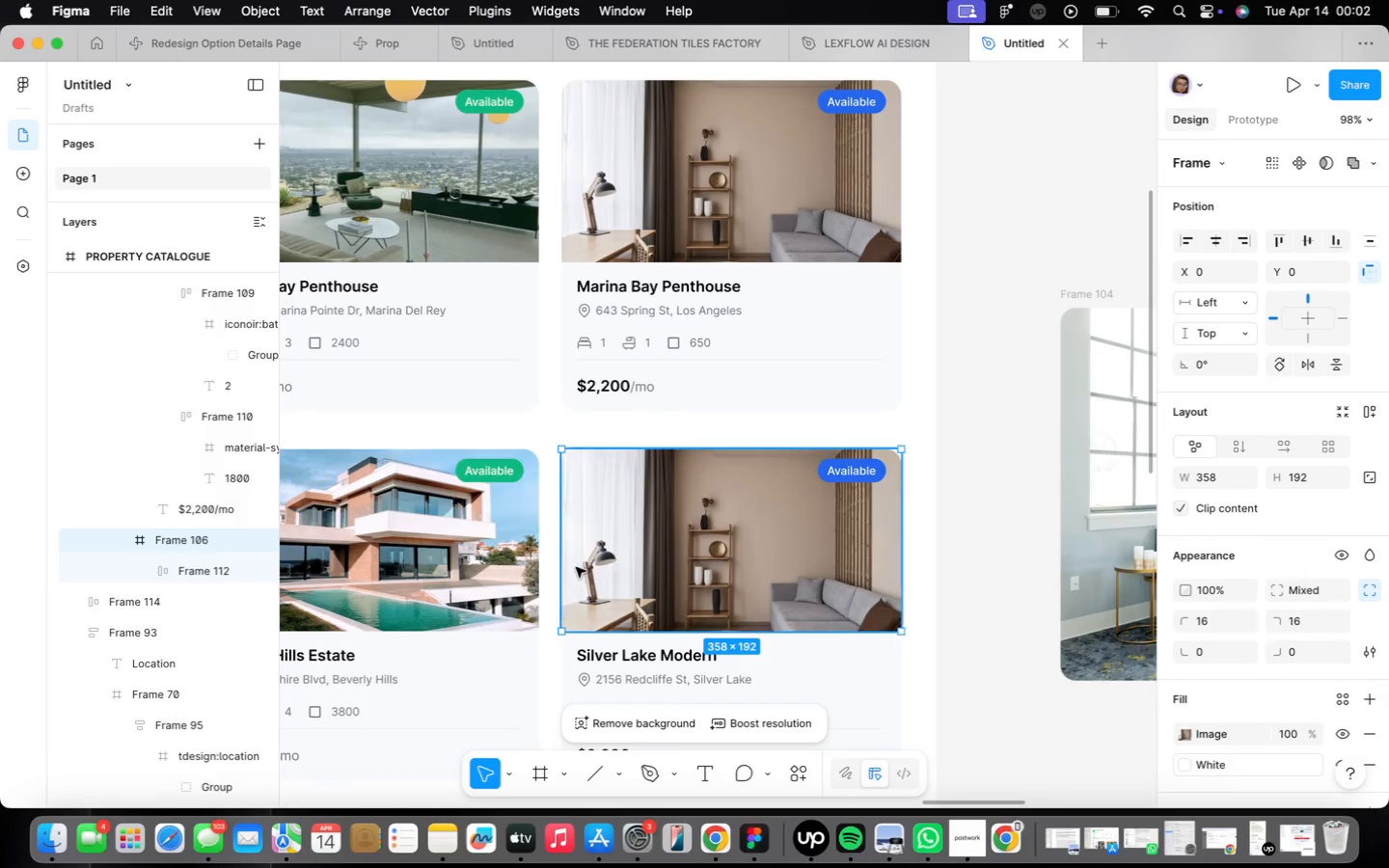 
right_click([592, 556])
 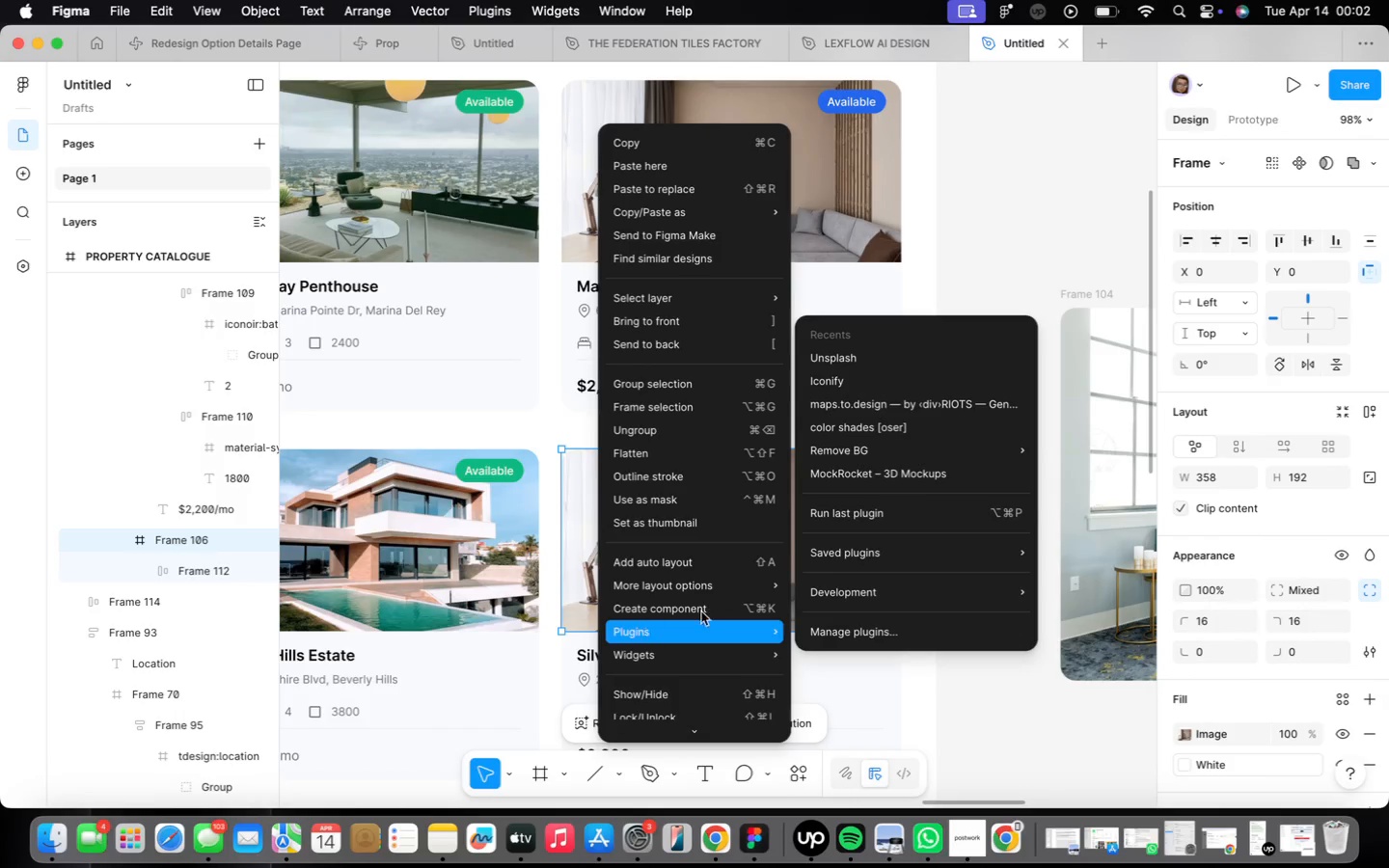 
left_click([919, 361])
 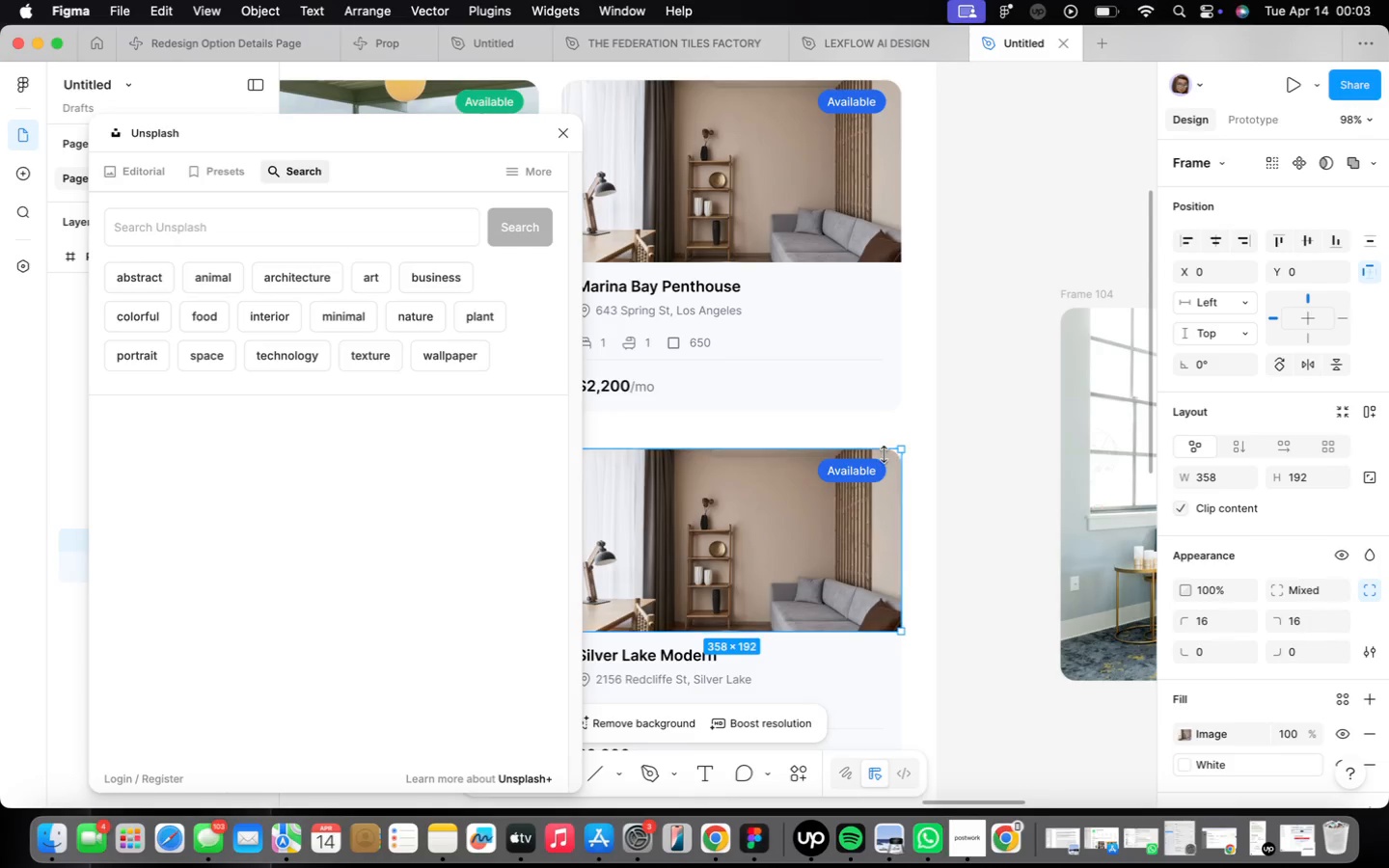 
wait(6.54)
 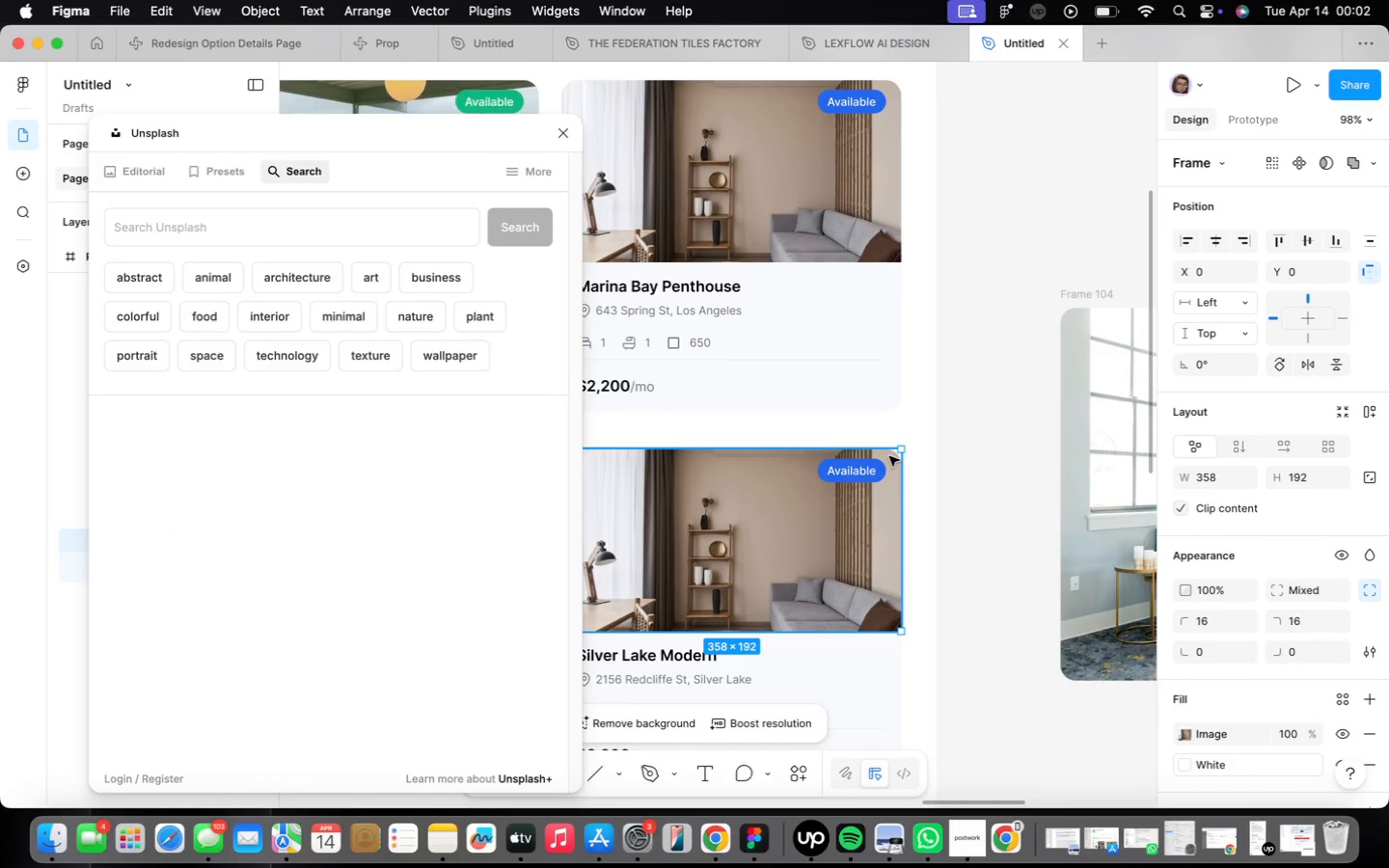 
left_click([389, 237])
 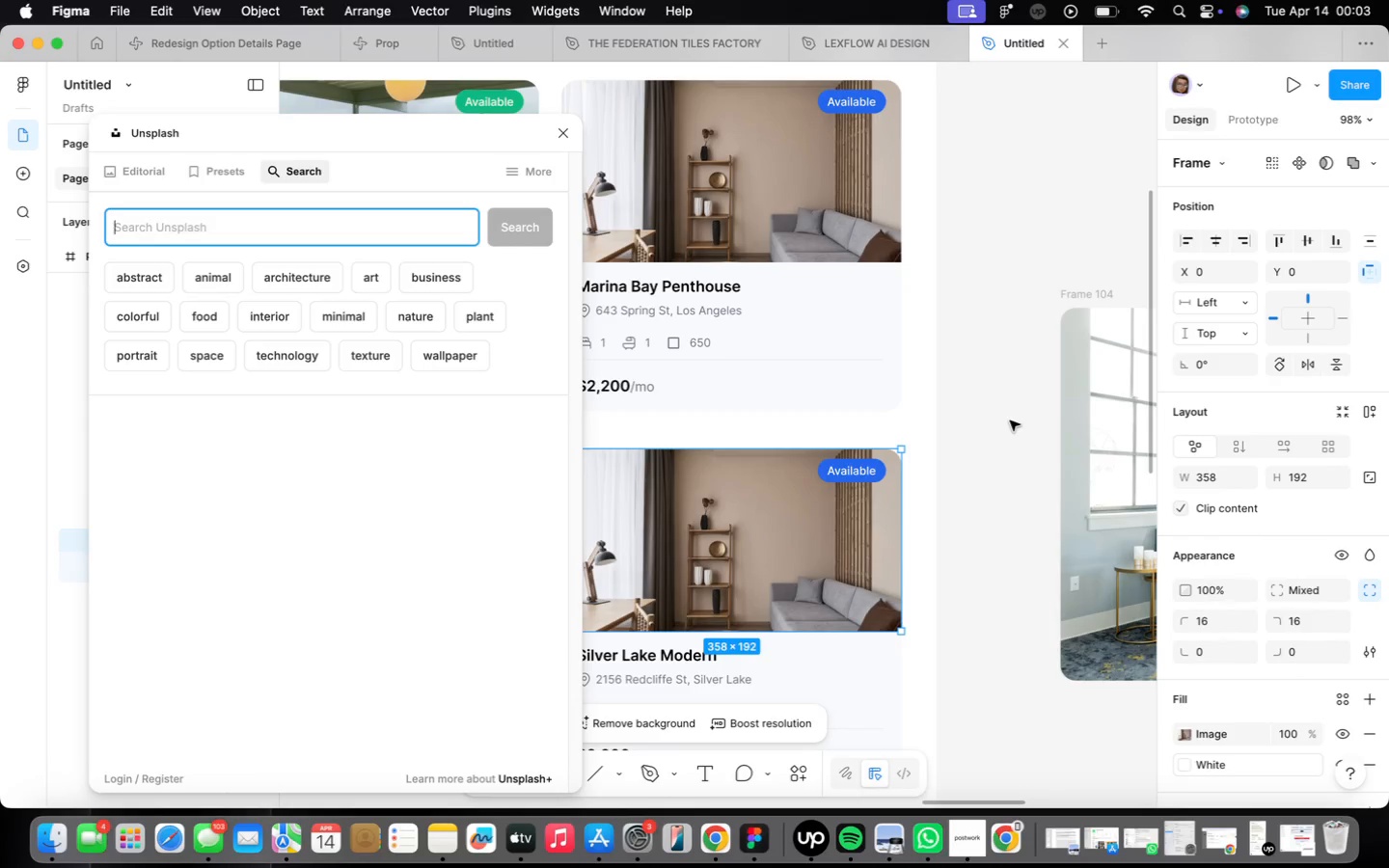 
type(pent)
 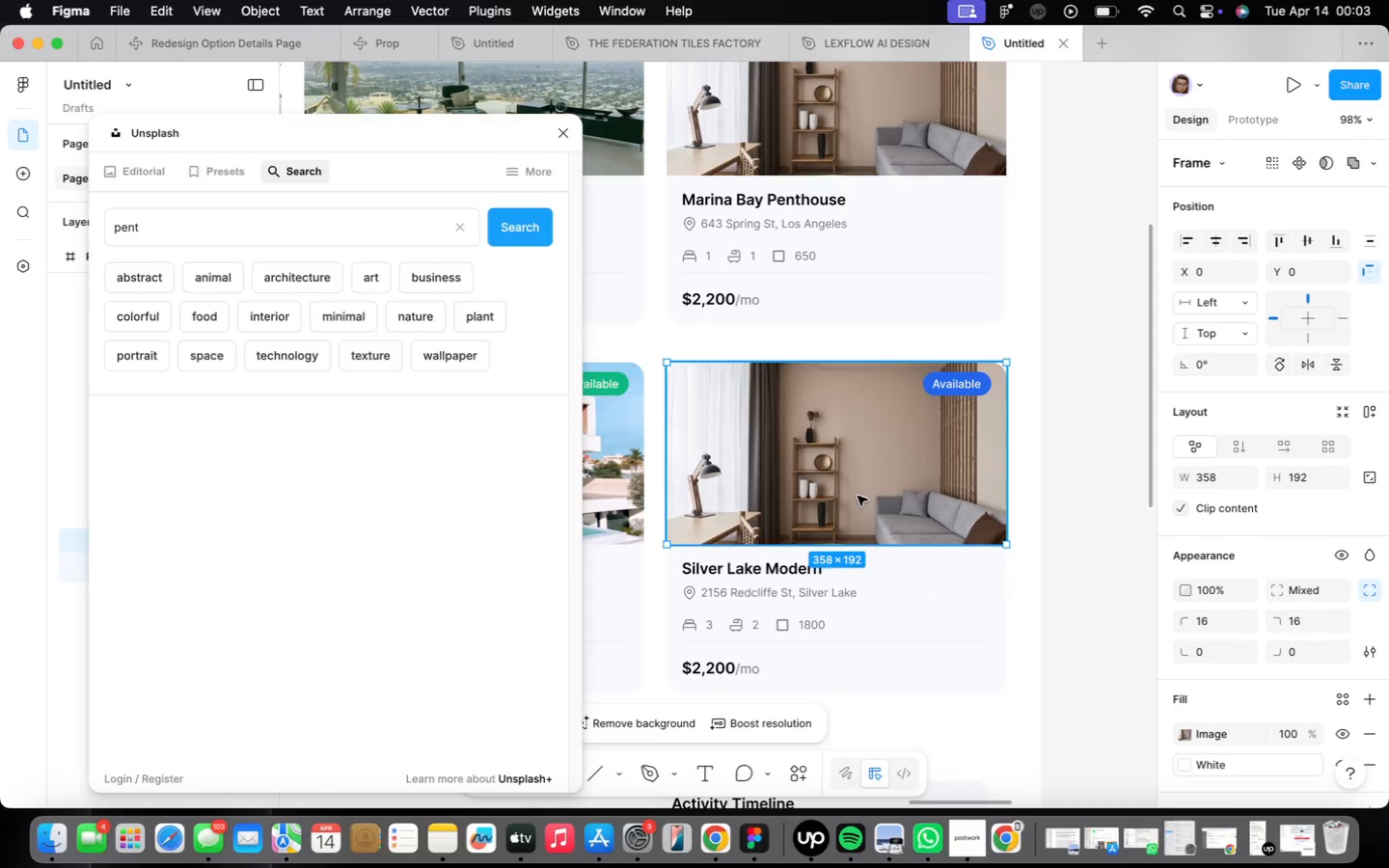 
wait(7.24)
 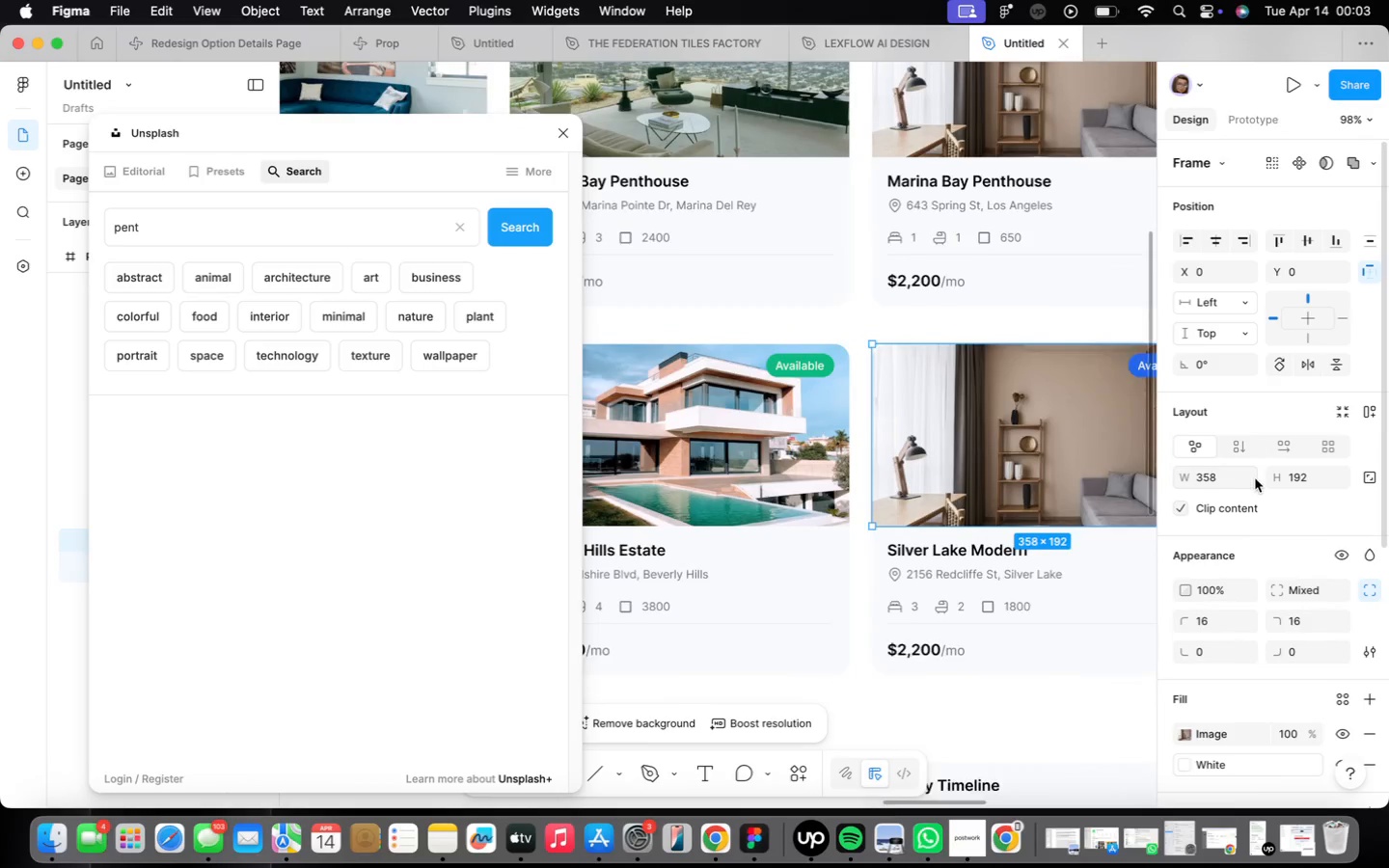 
left_click([338, 236])
 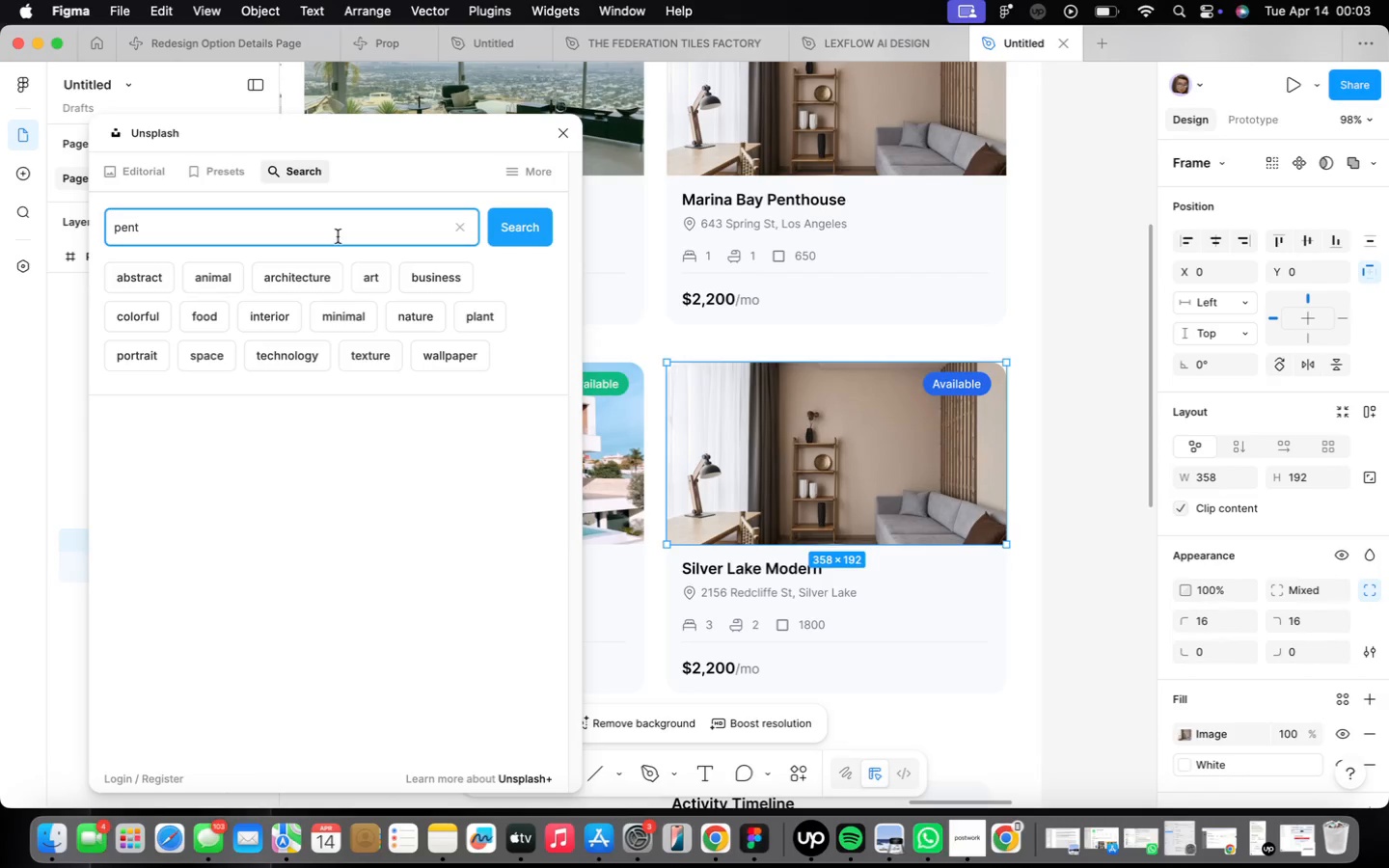 
key(Backspace)
key(Backspace)
key(Backspace)
key(Backspace)
key(Backspace)
type(estate)
 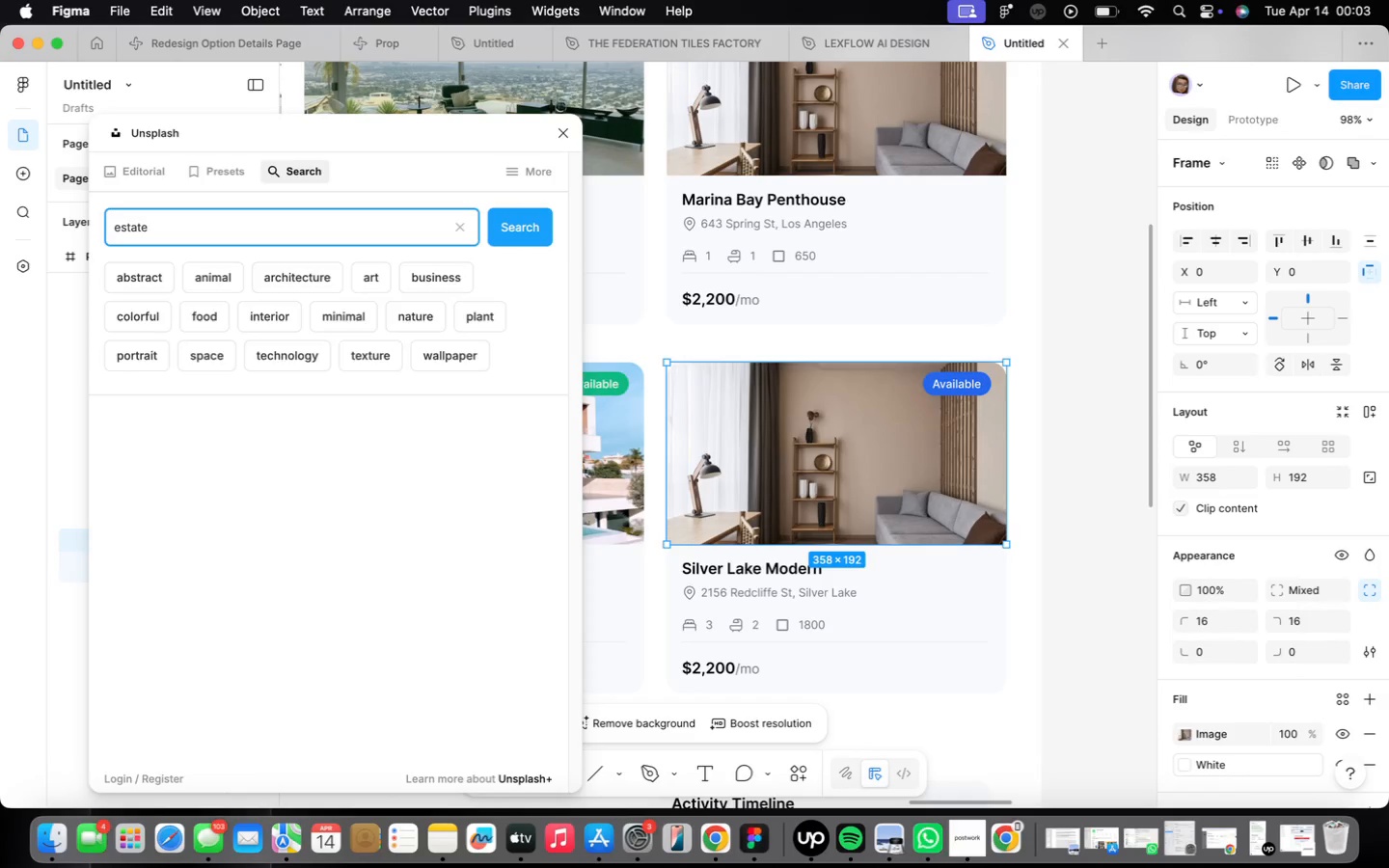 
key(Enter)
 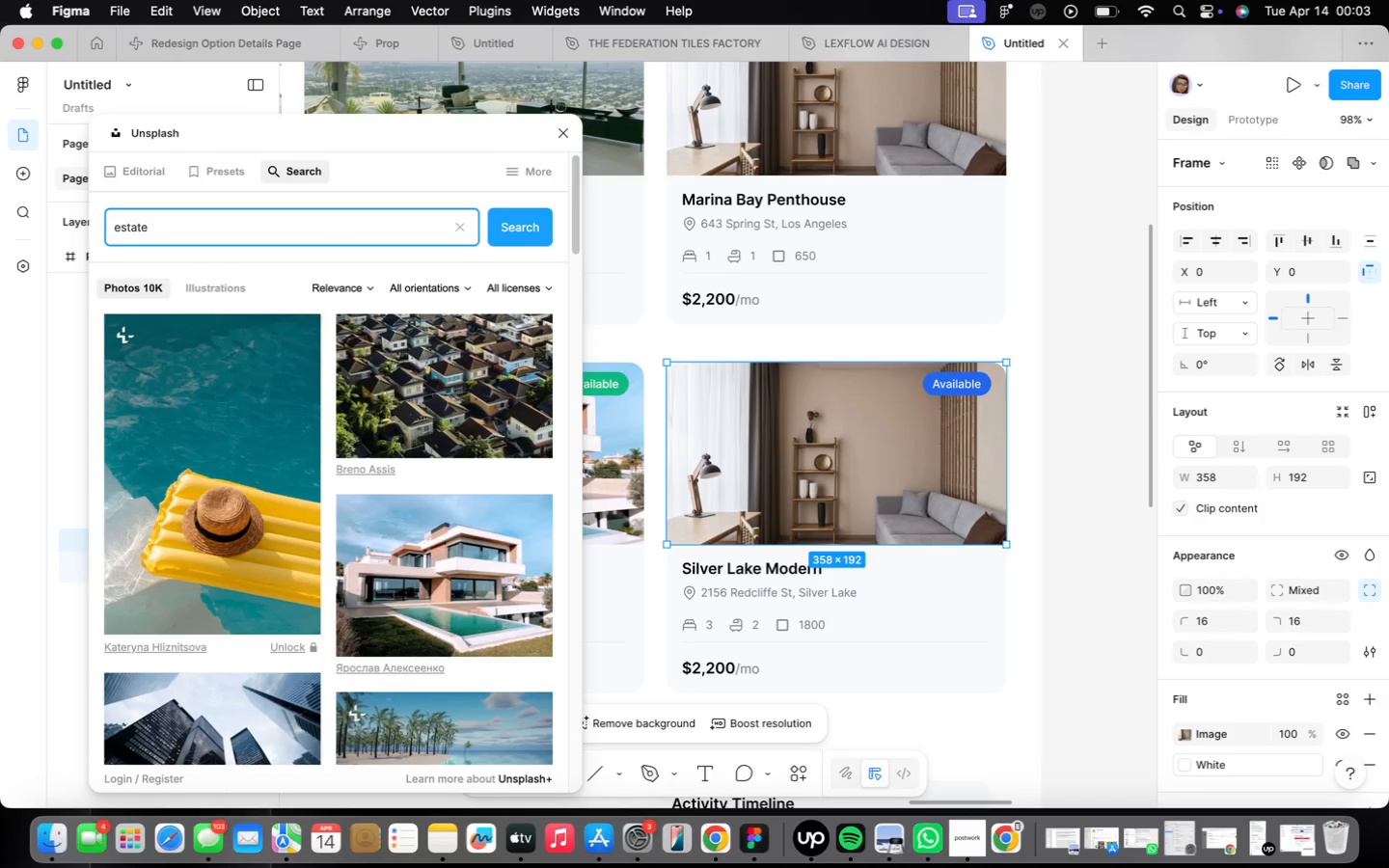 
wait(11.24)
 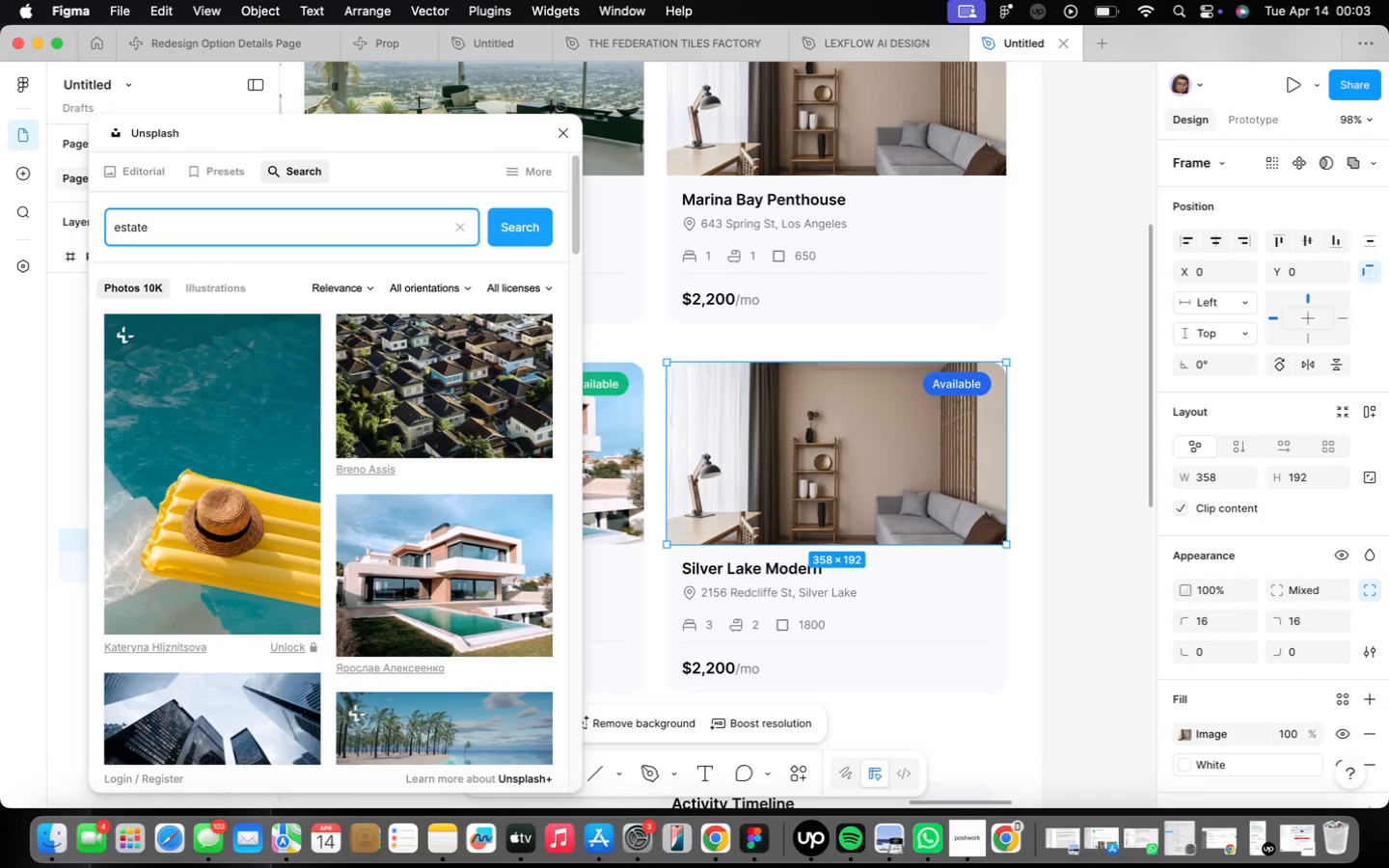 
scroll: coordinate [511, 659], scroll_direction: down, amount: 27.0
 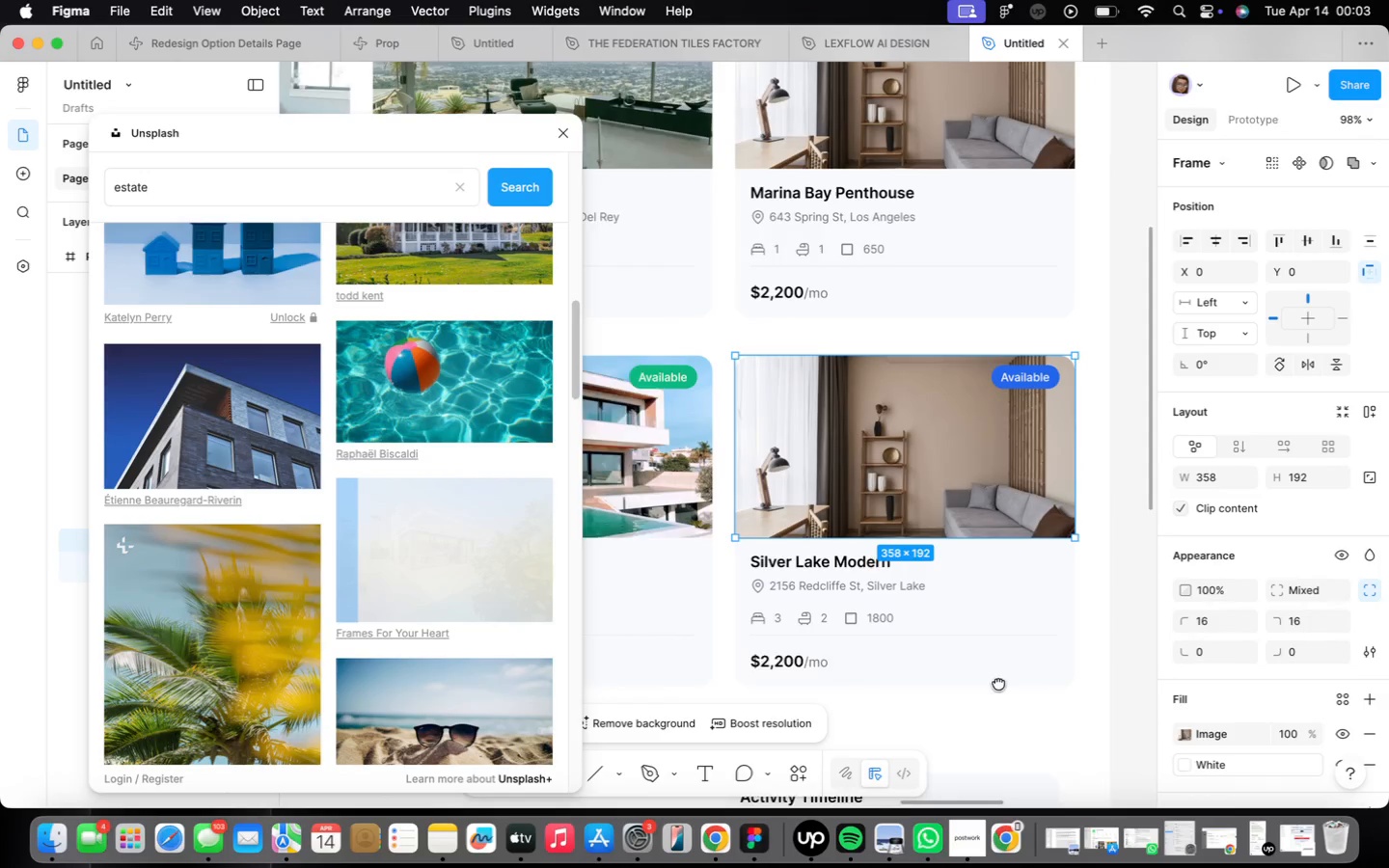 
wait(11.26)
 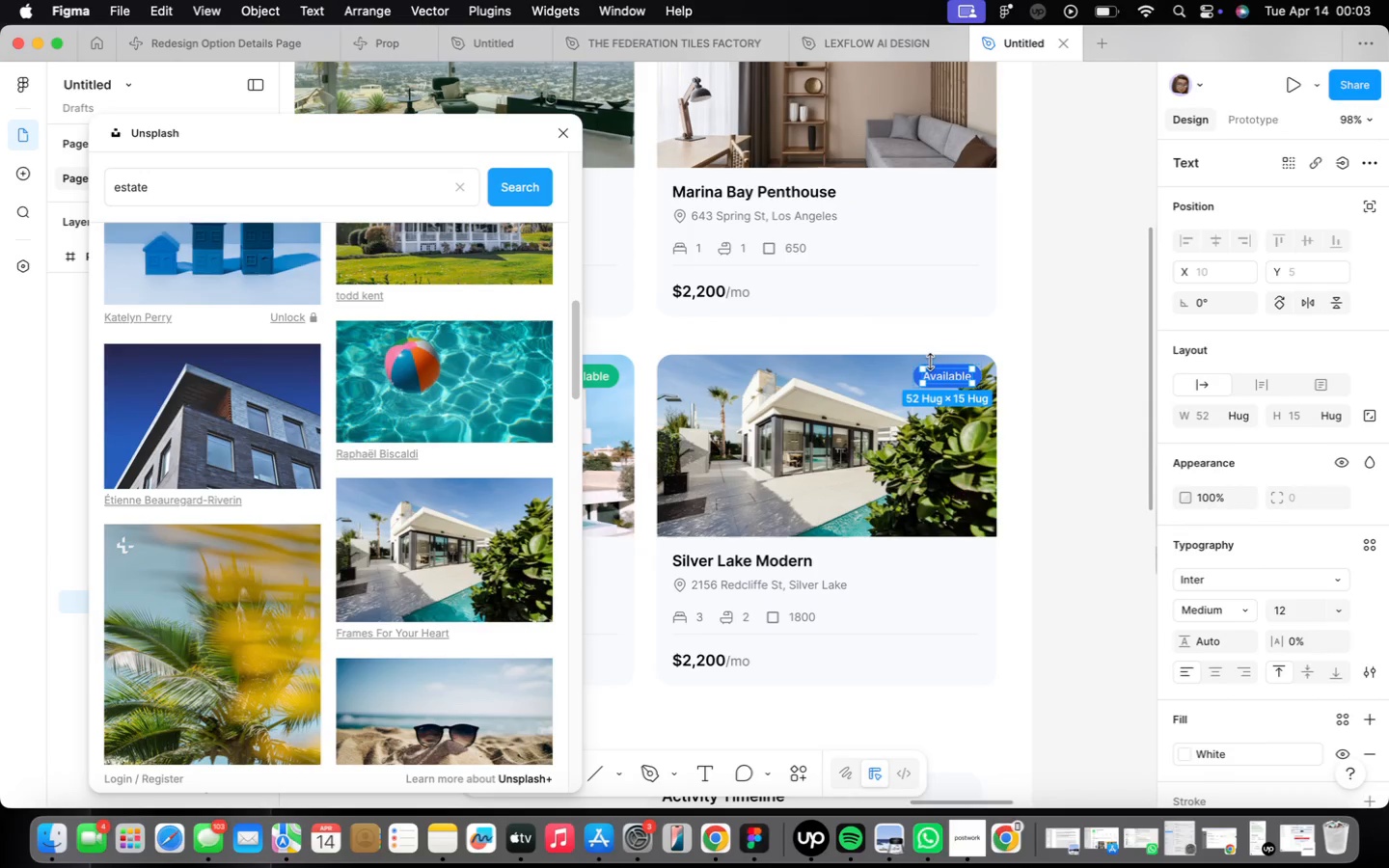 
key(Alt+Meta+Z)
 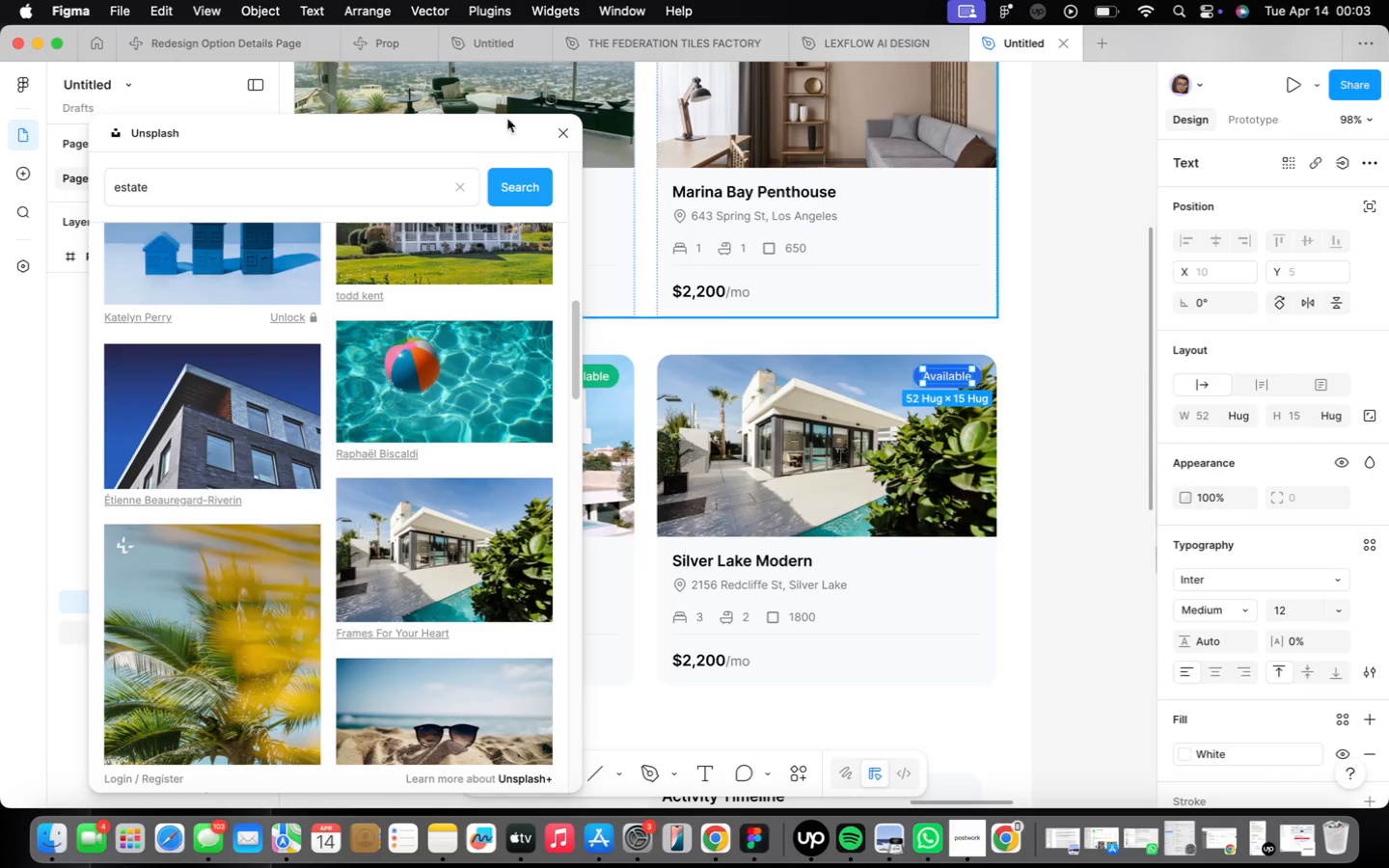 
left_click([568, 135])
 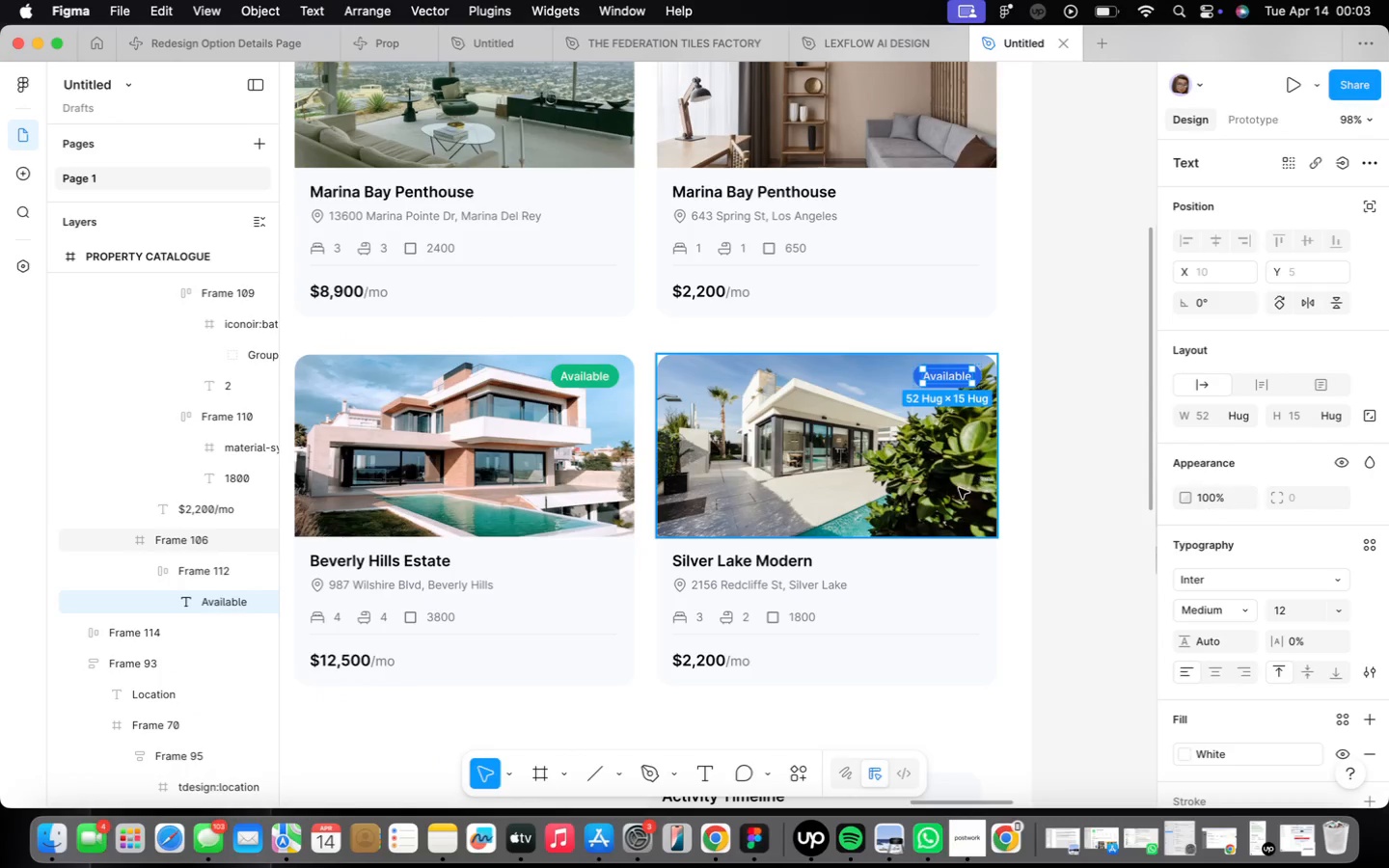 
scroll: coordinate [957, 487], scroll_direction: up, amount: 10.0
 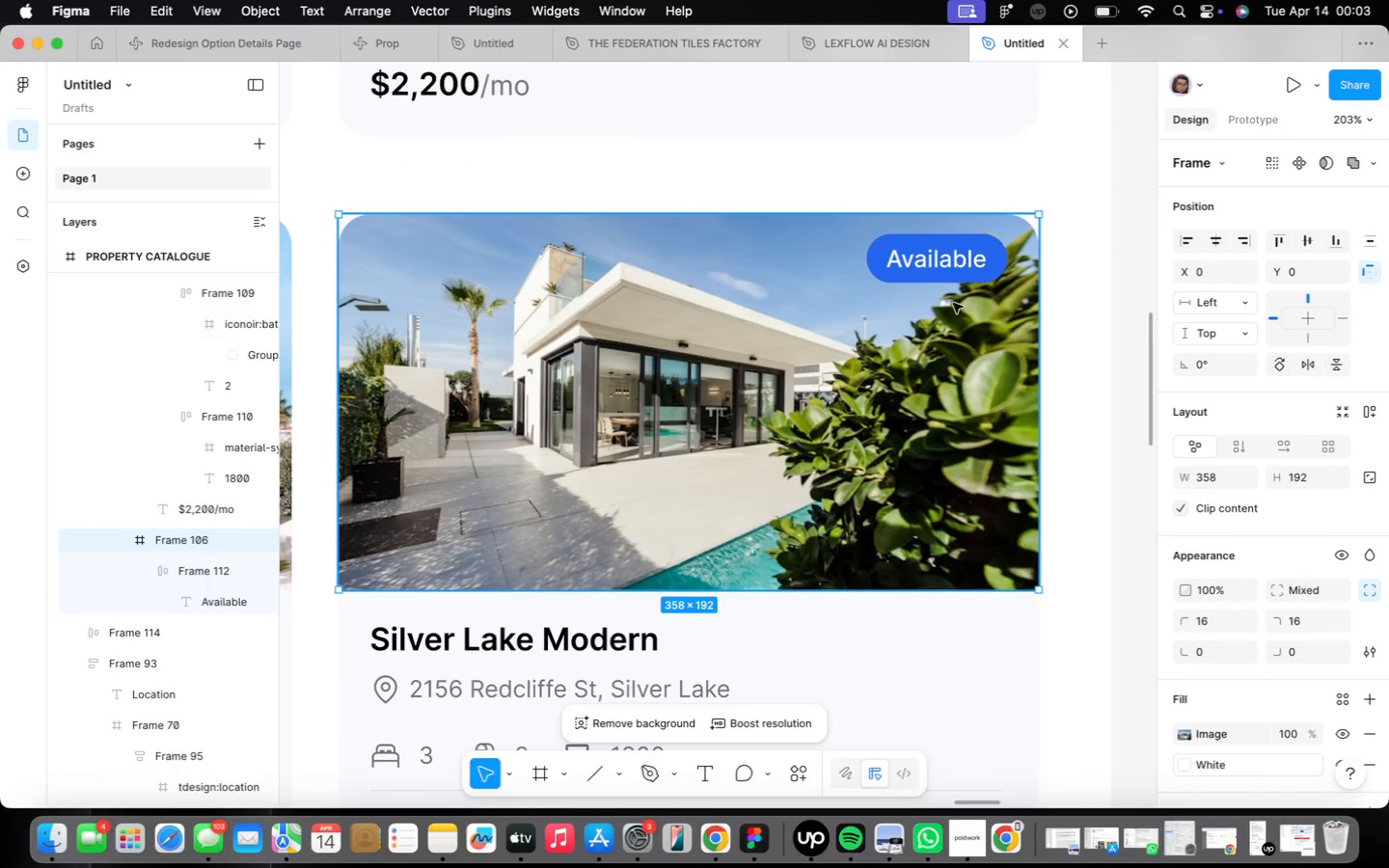 
double_click([963, 253])
 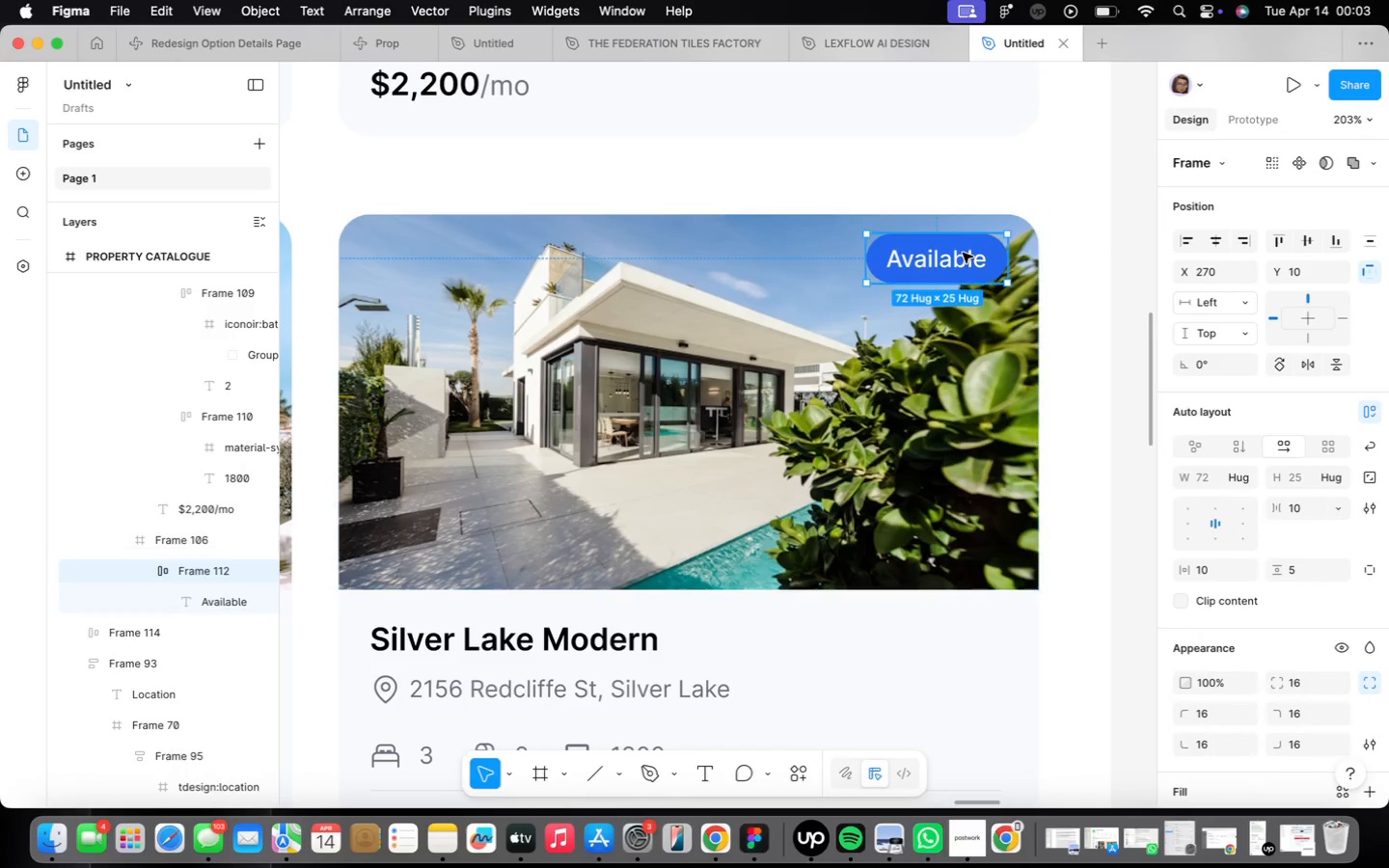 
triple_click([963, 253])
 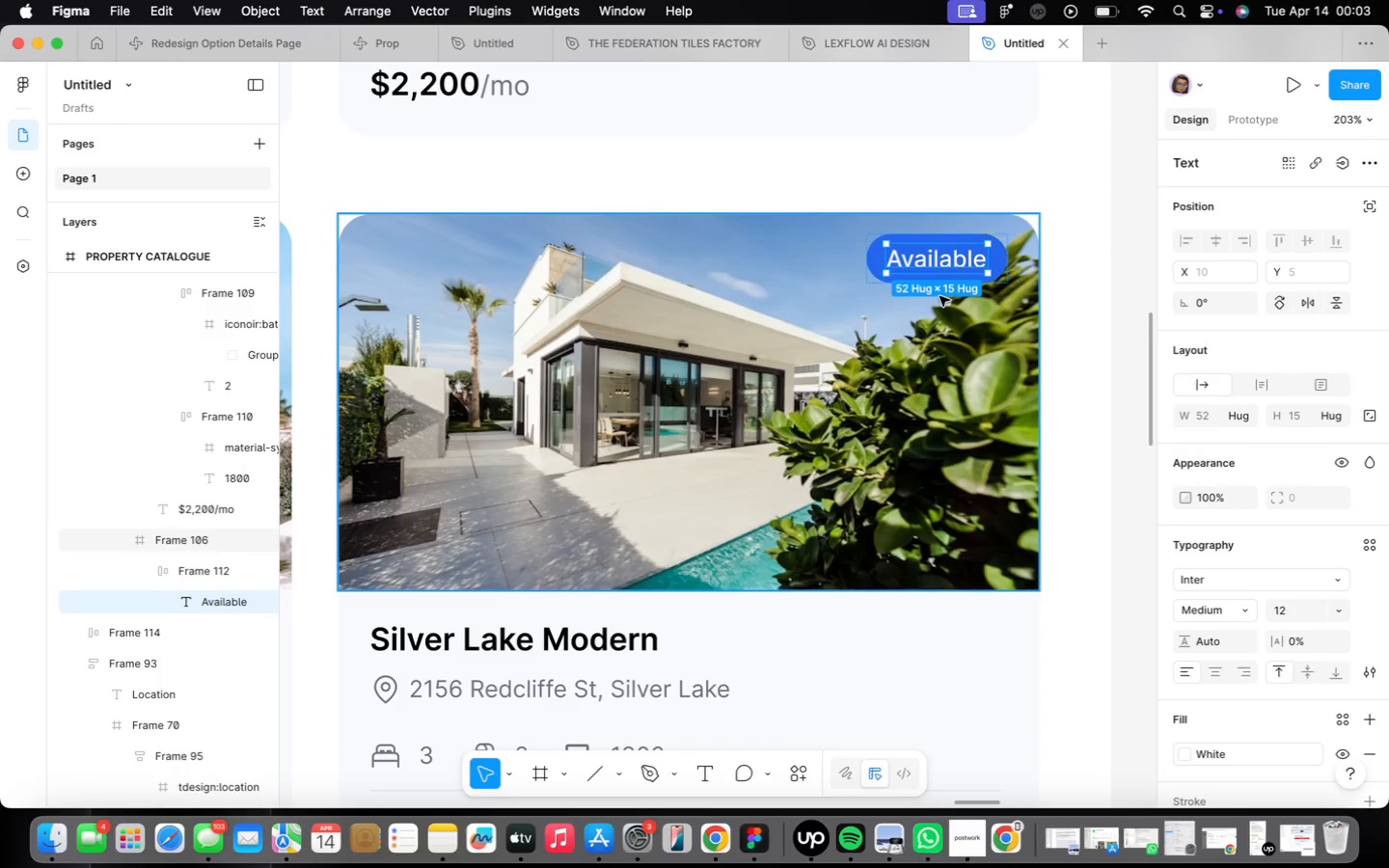 
hold_key(key=CommandLeft, duration=0.97)
 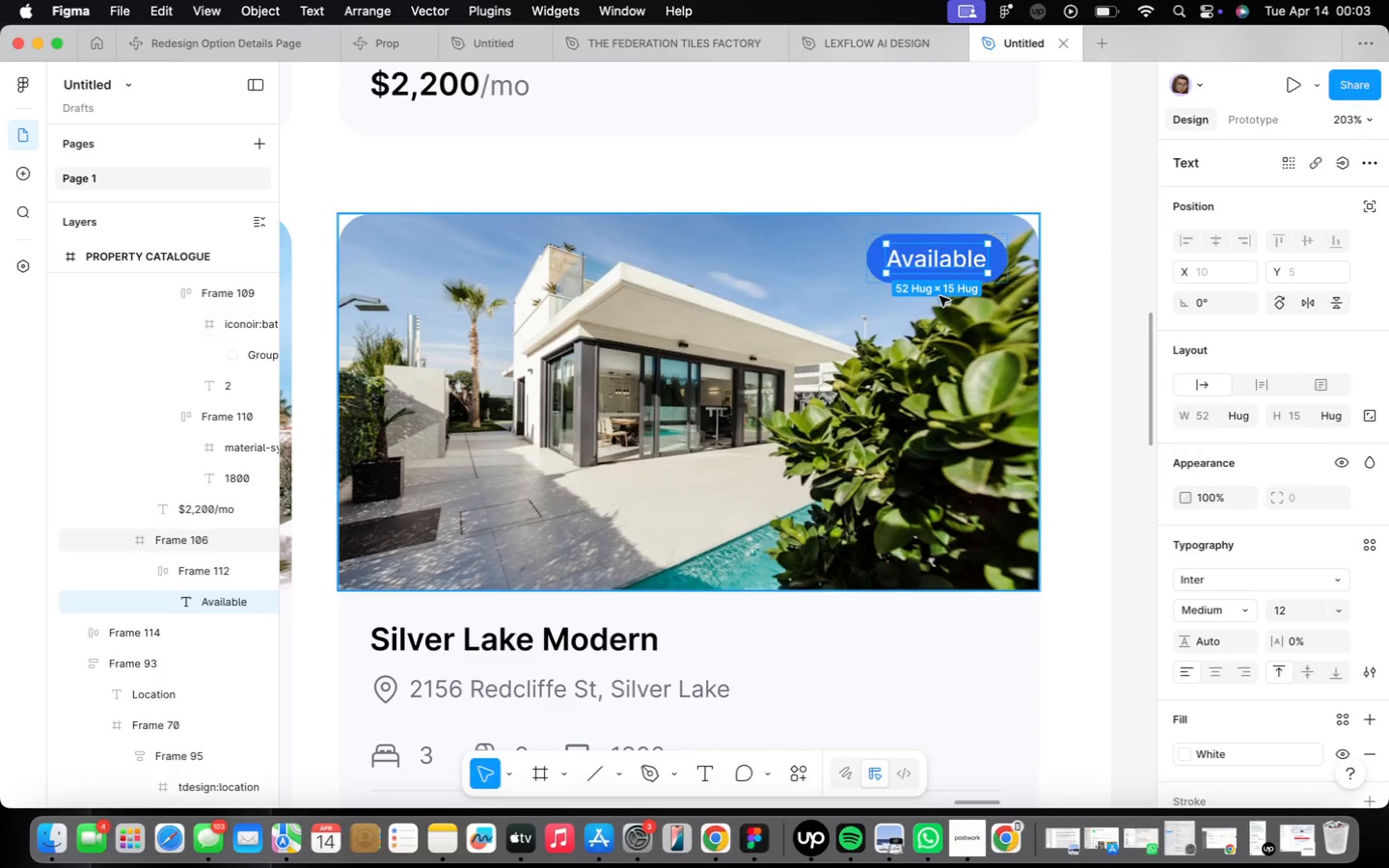 
key(Alt+Meta+OptionLeft)
 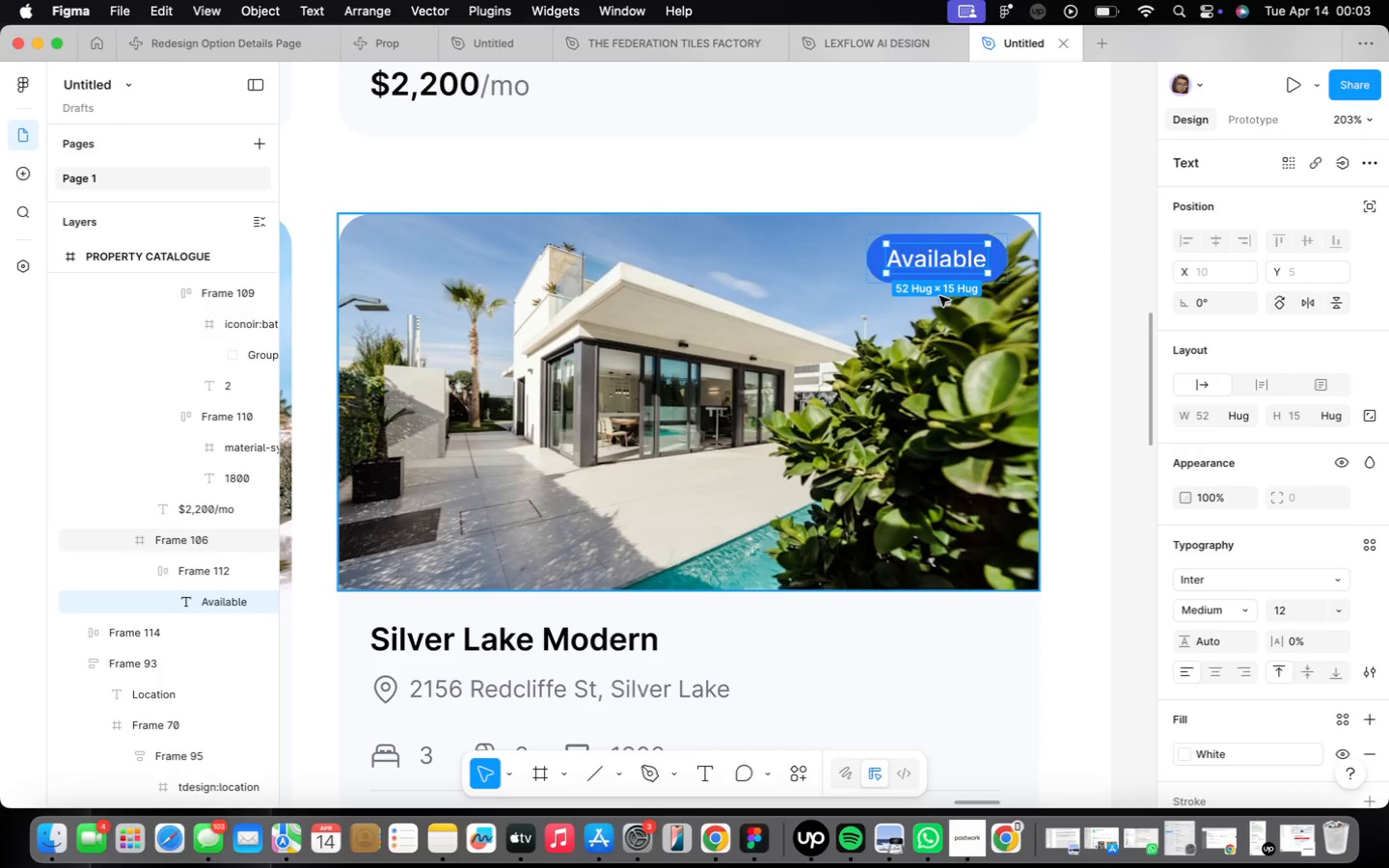 
key(Meta+Z)
 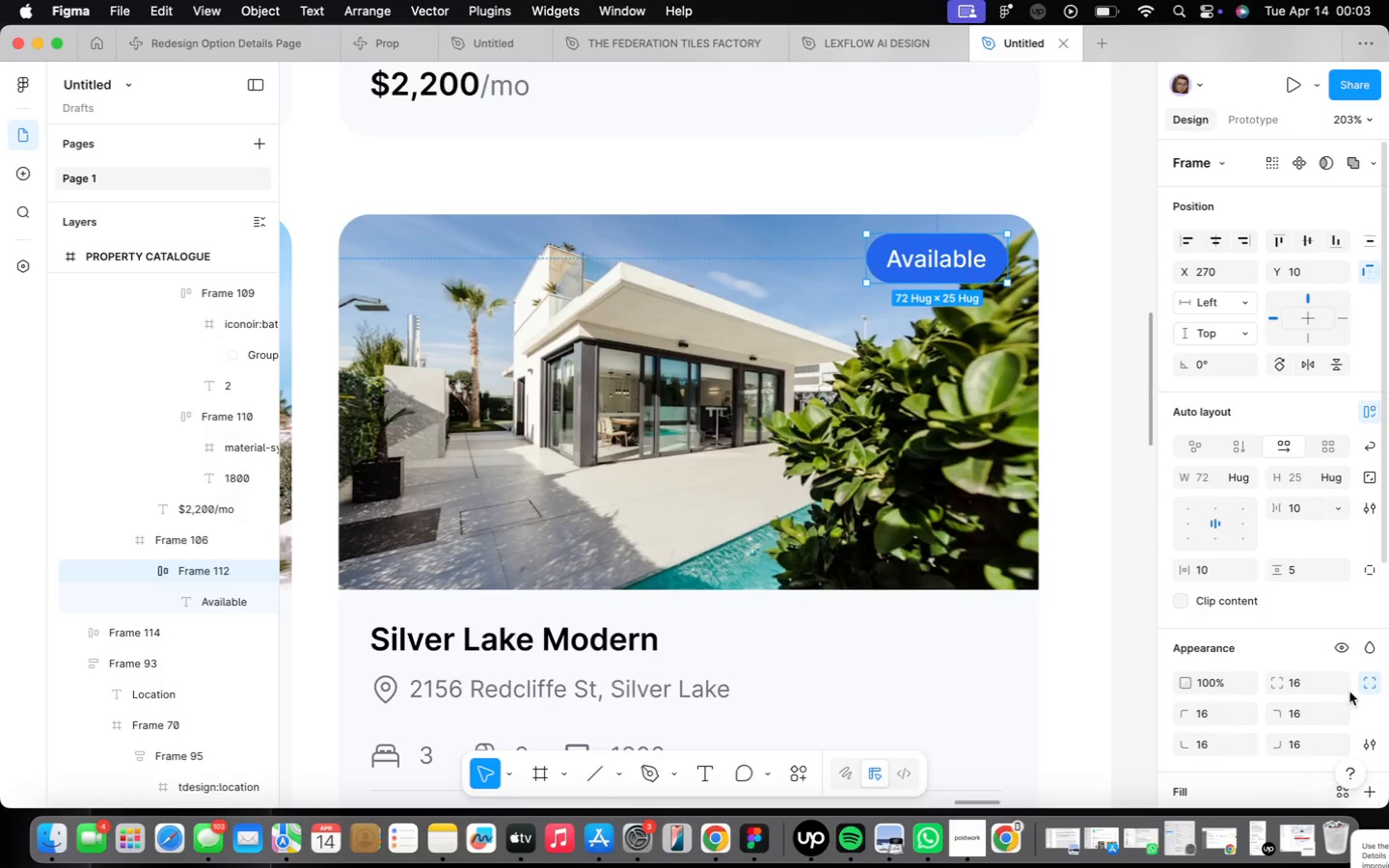 
scroll: coordinate [1309, 607], scroll_direction: down, amount: 10.0
 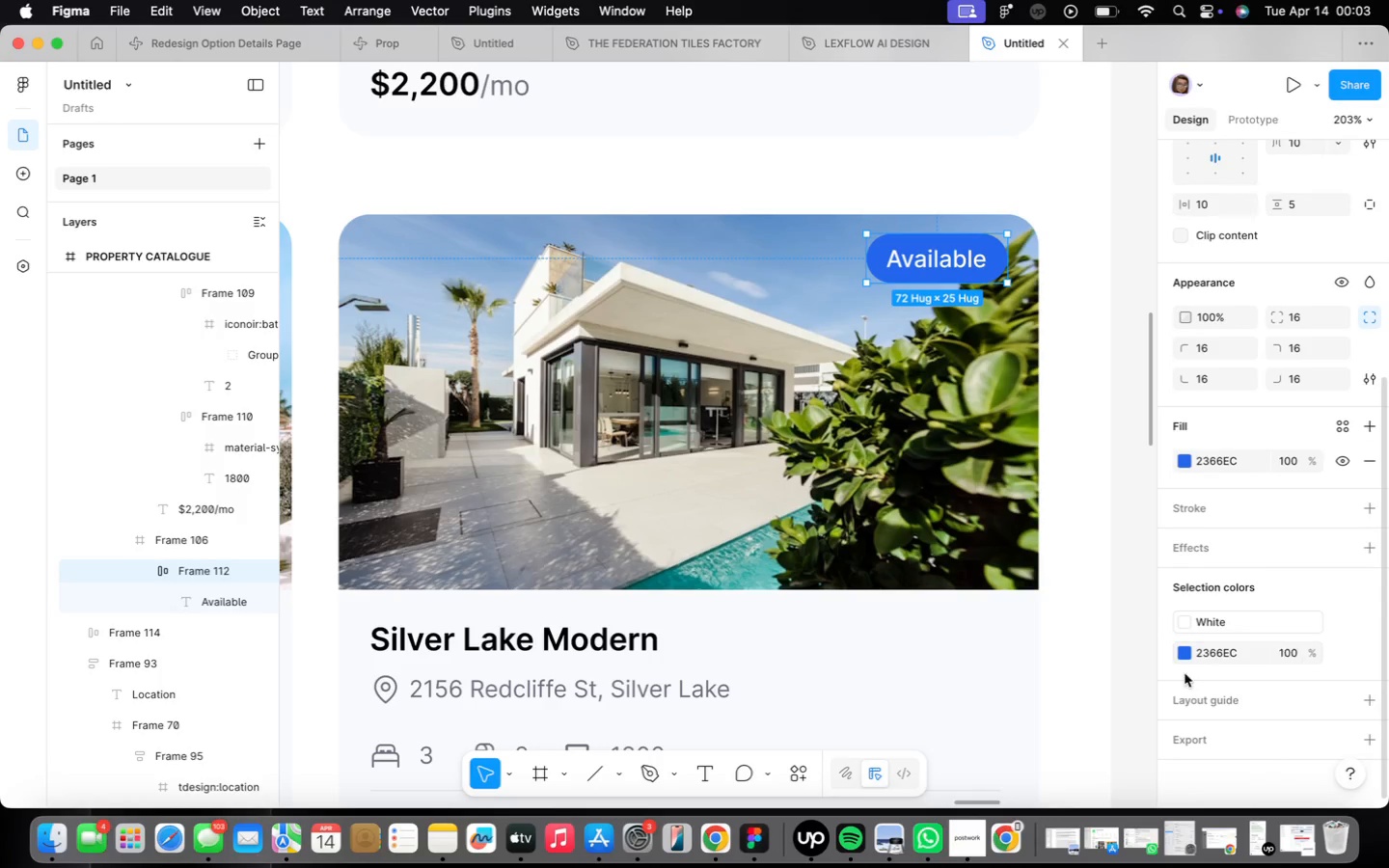 
left_click([1185, 656])
 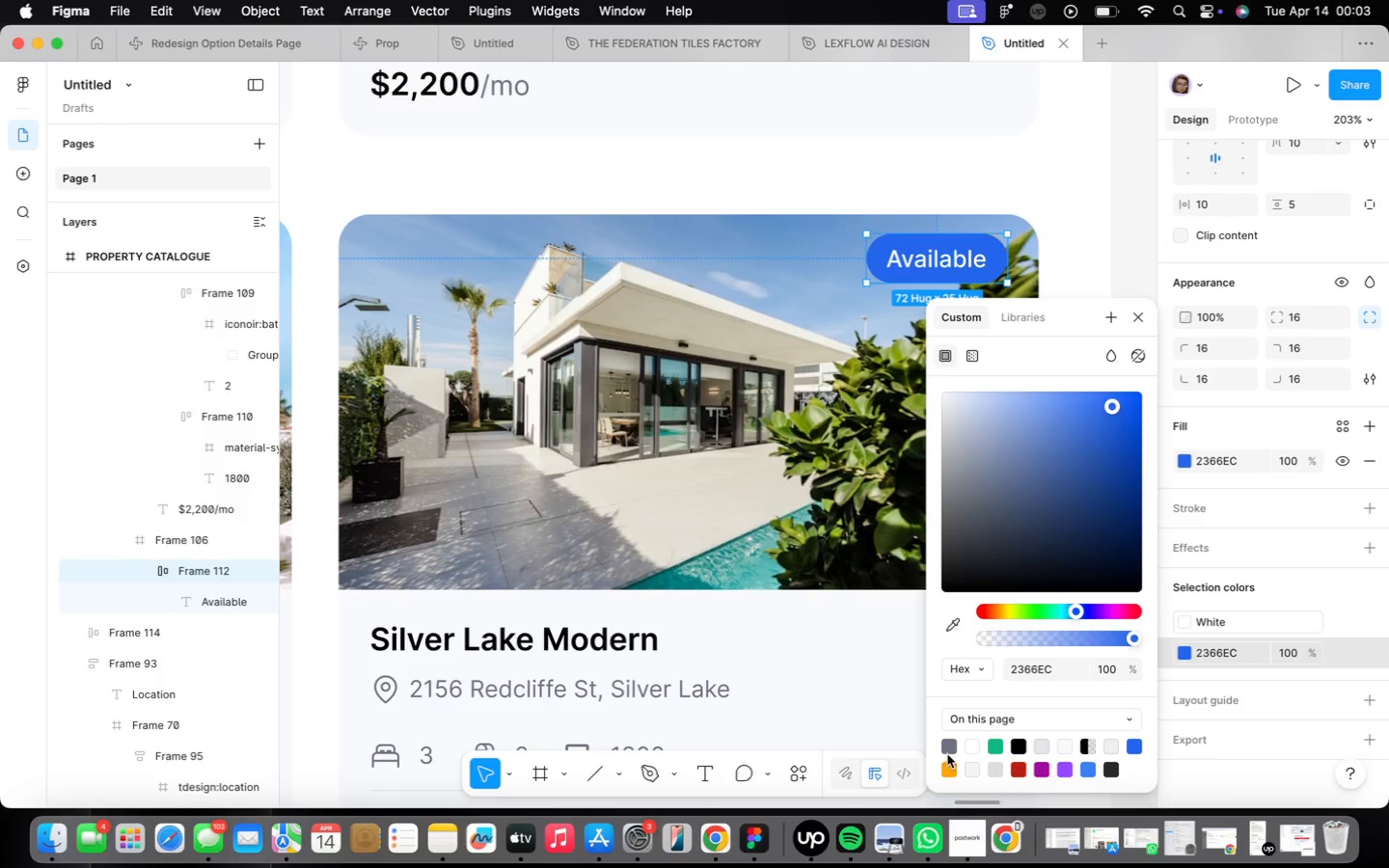 
left_click([950, 768])
 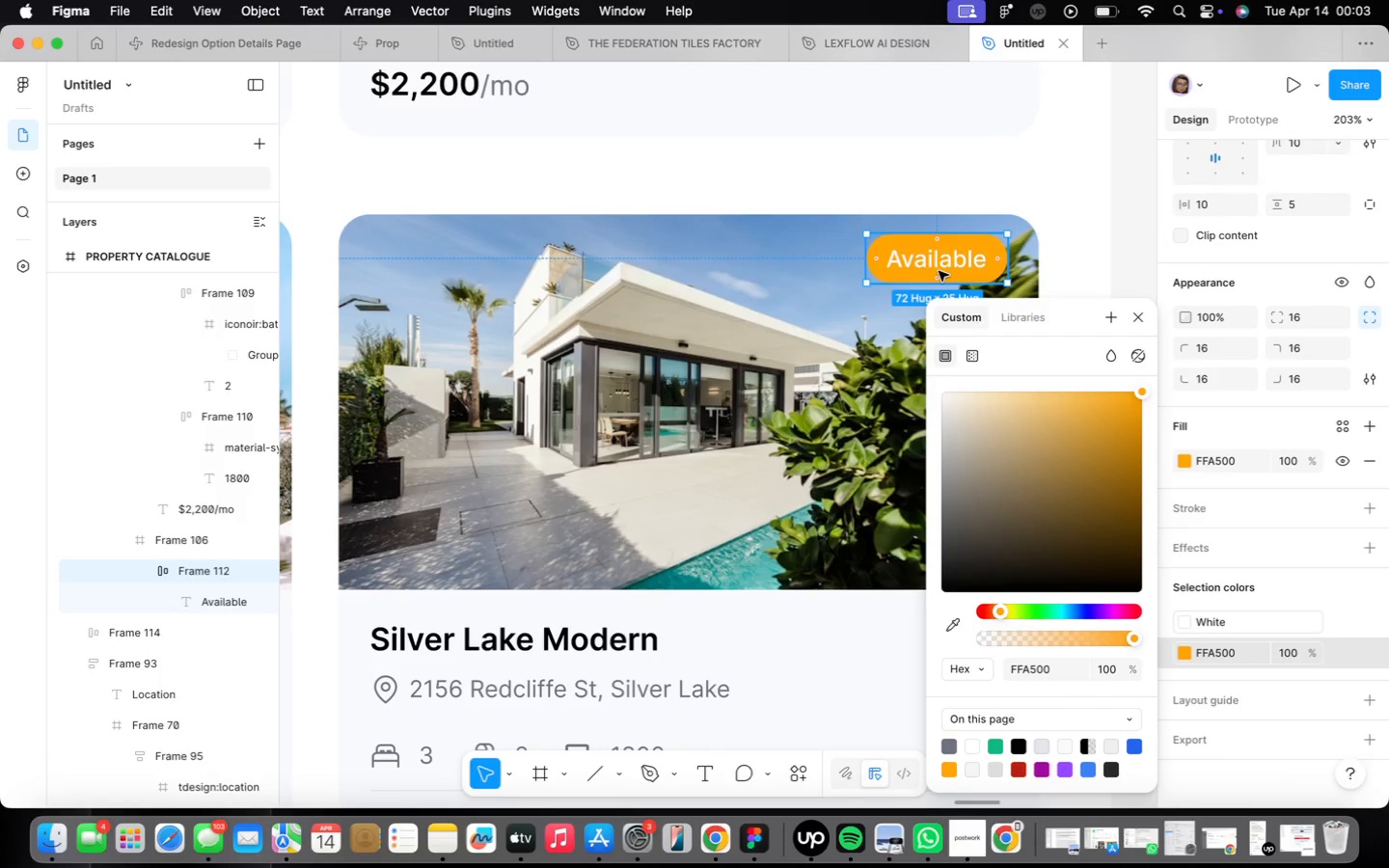 
double_click([938, 270])
 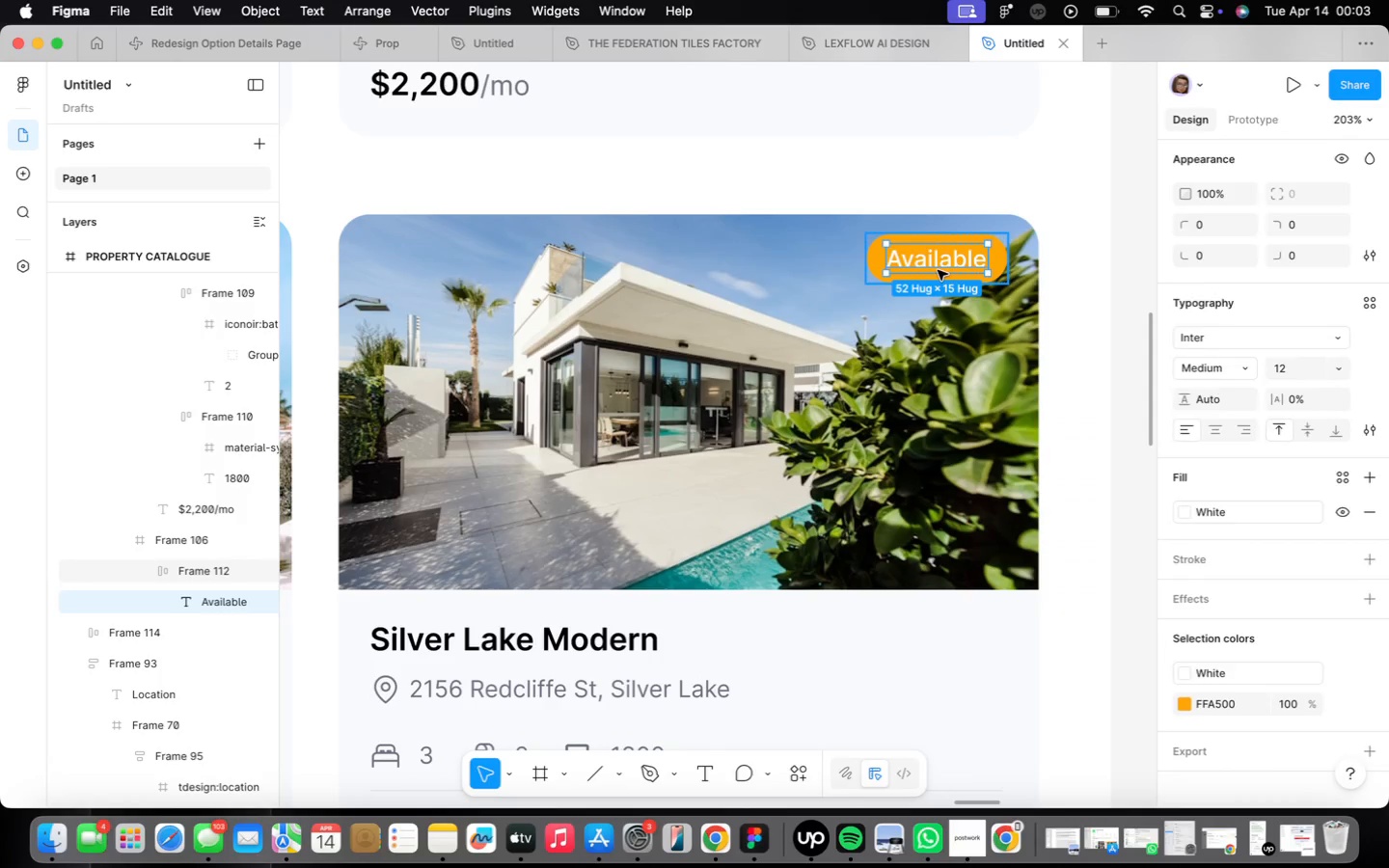 
triple_click([938, 270])
 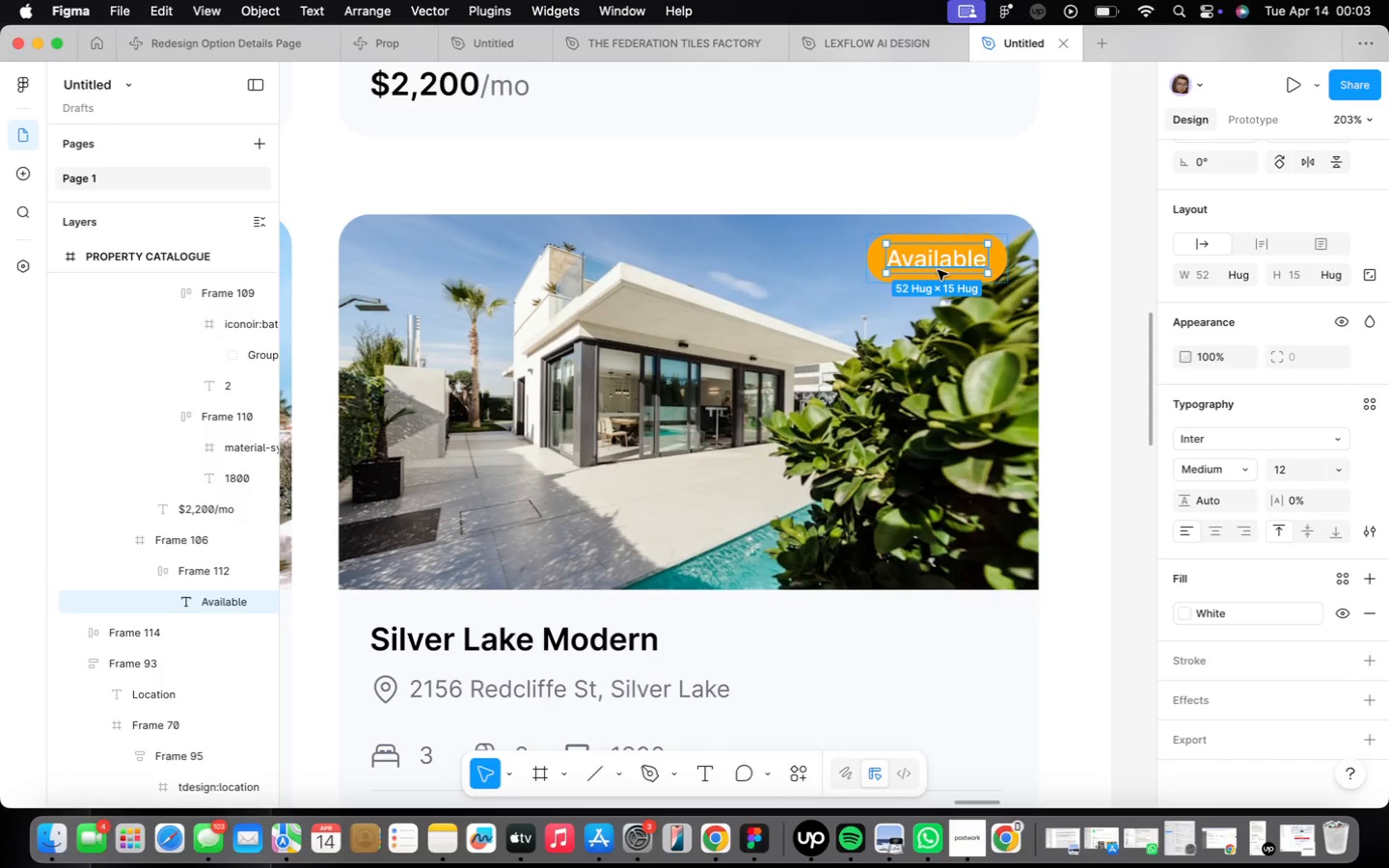 
triple_click([938, 270])
 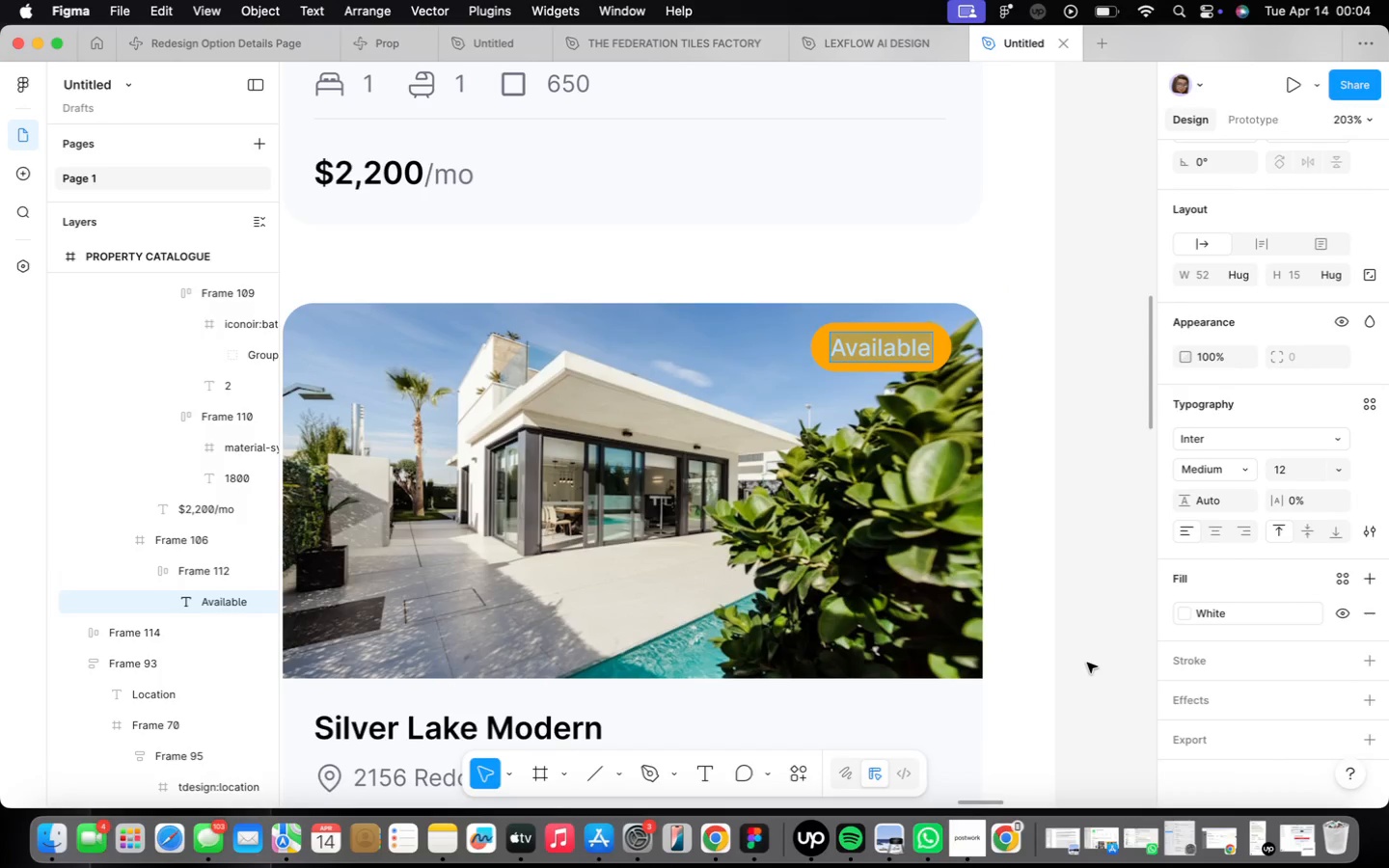 
key(CapsLock)
 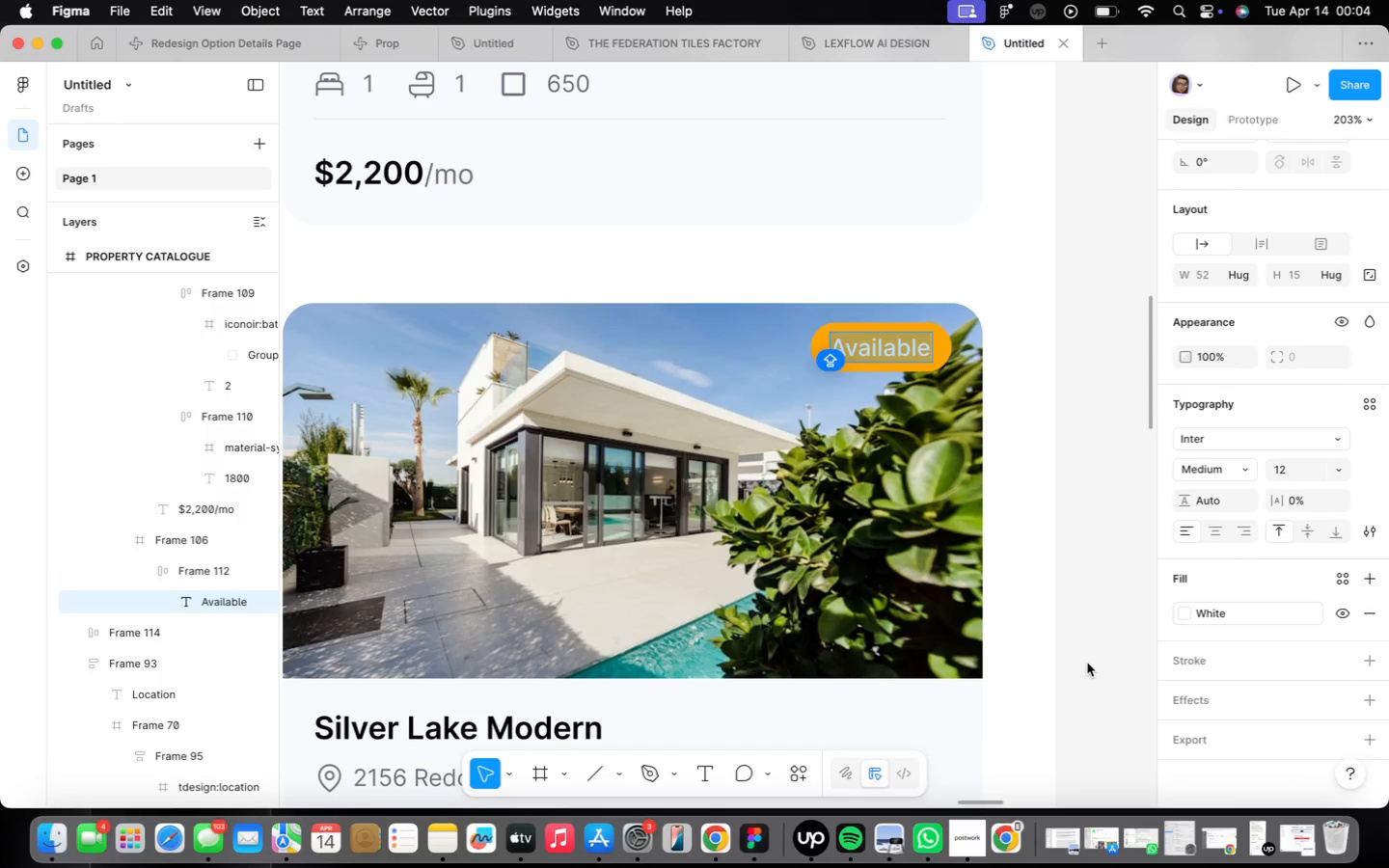 
key(M)
 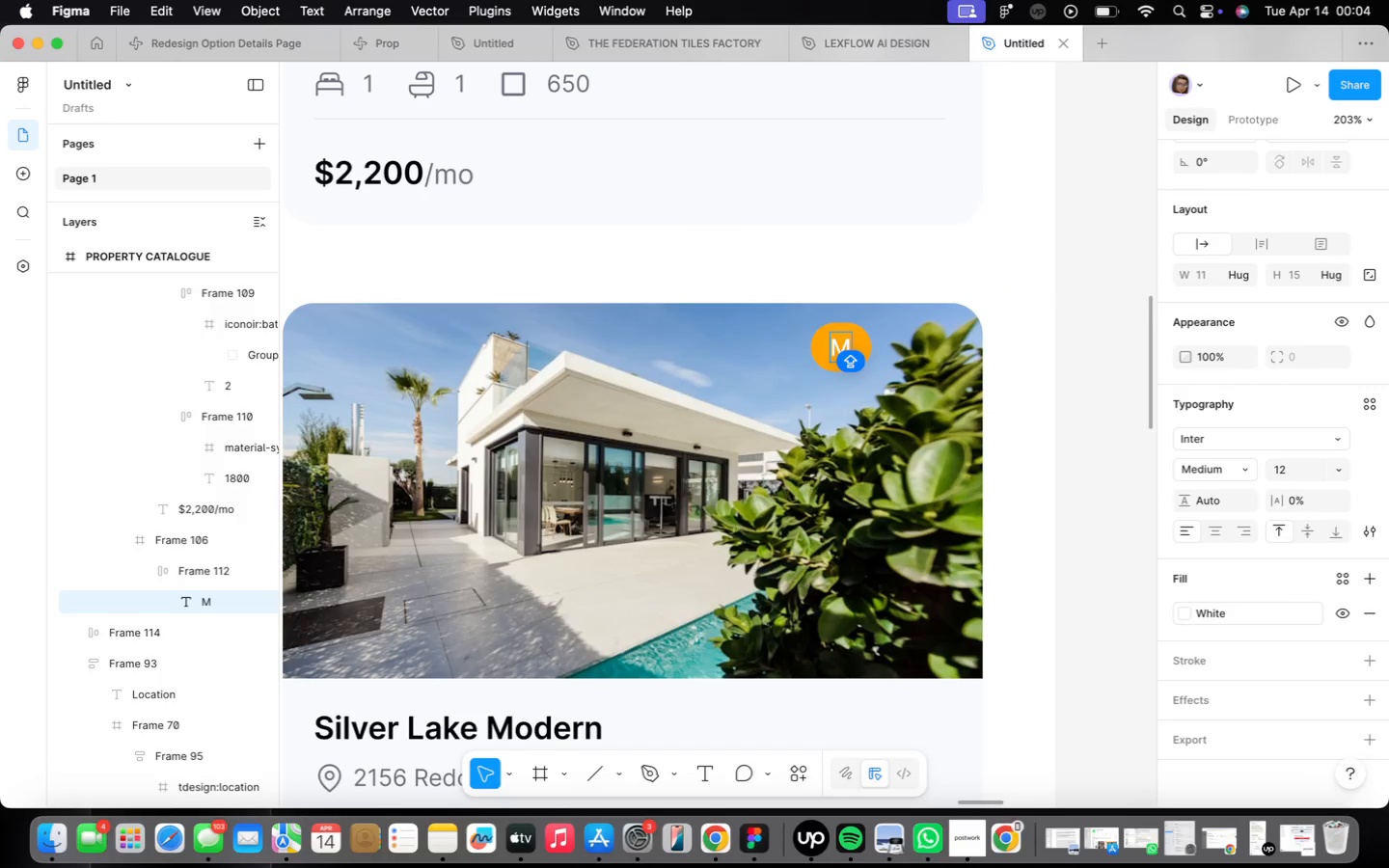 
key(CapsLock)
 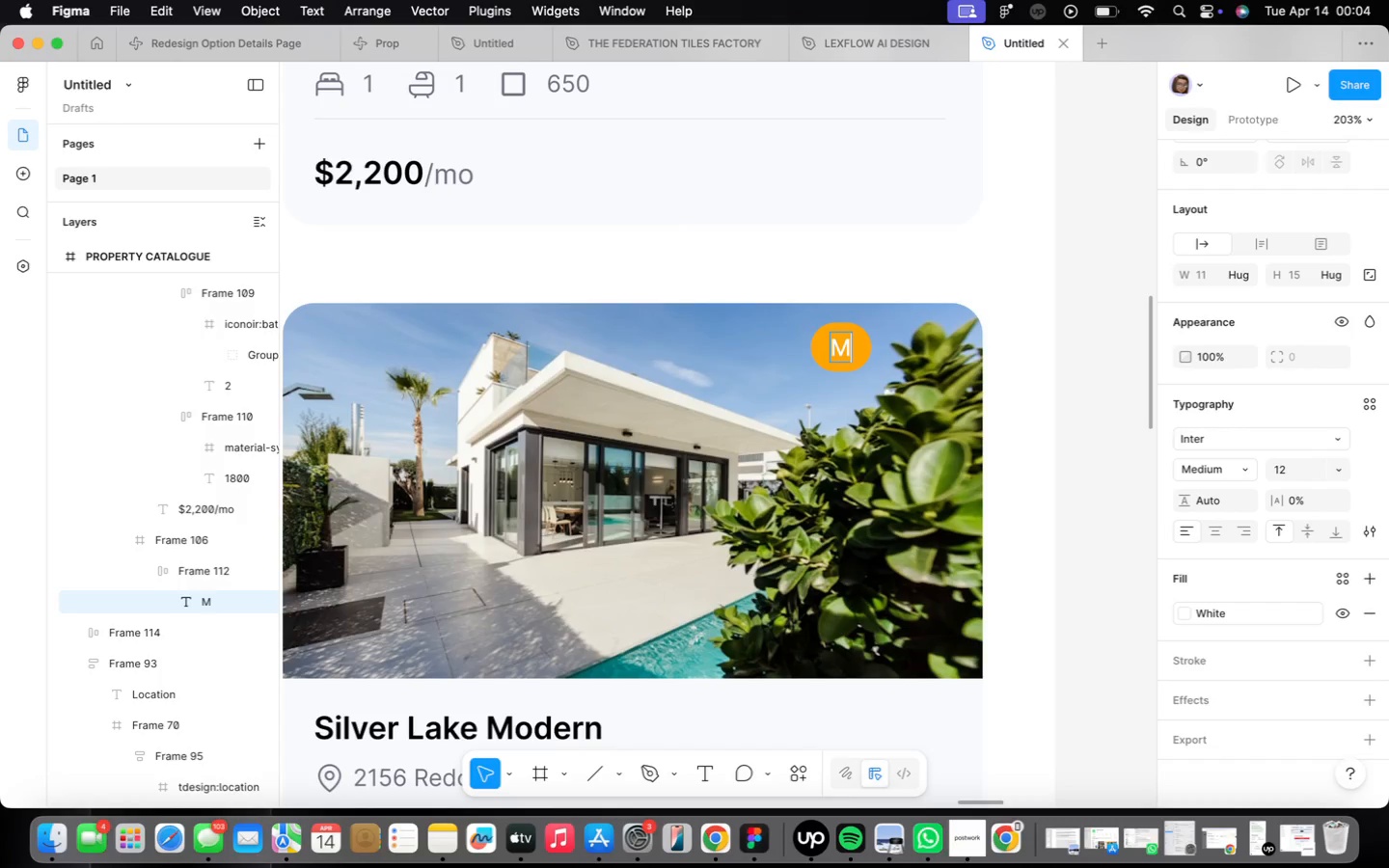 
key(A)
 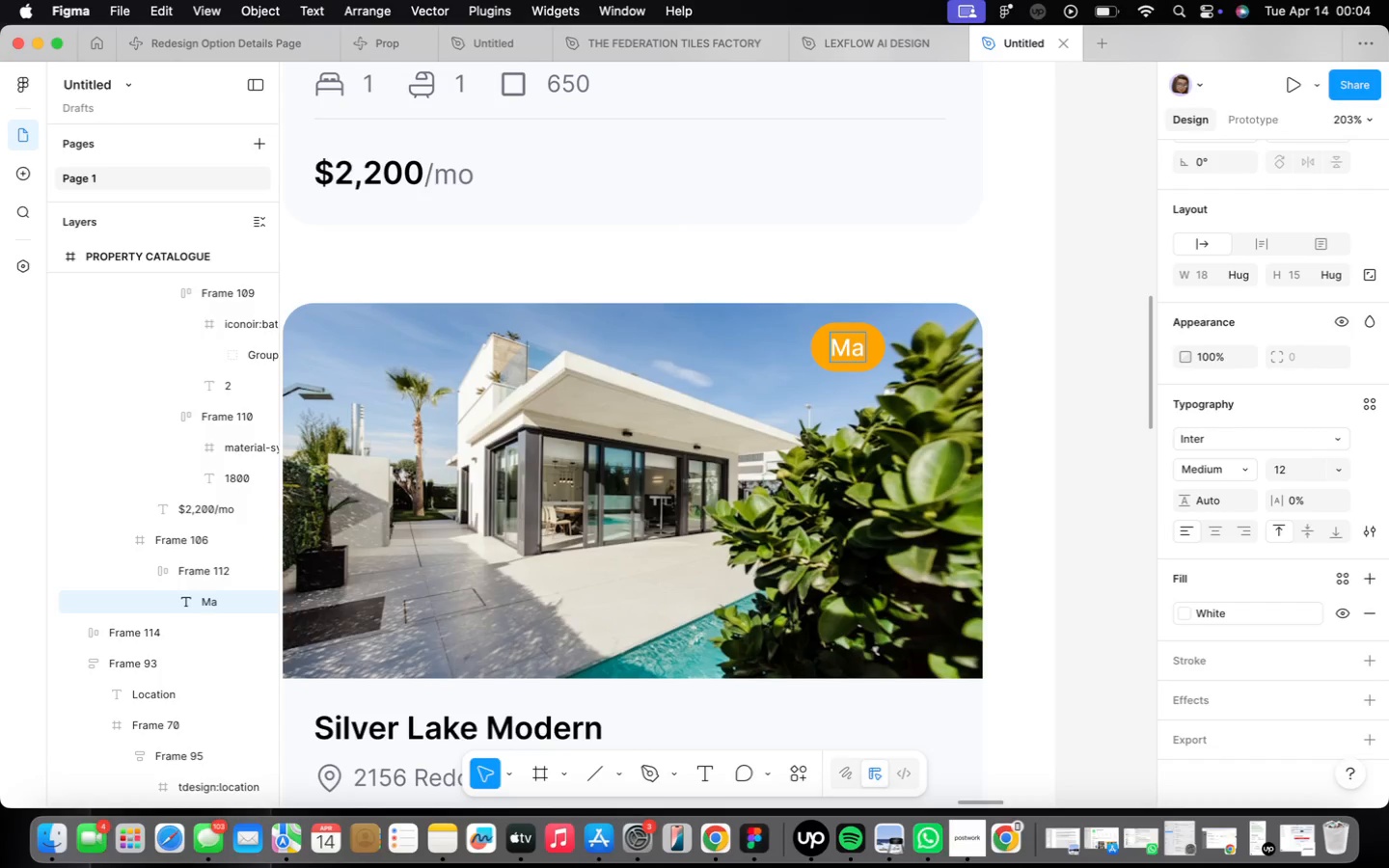 
wait(32.19)
 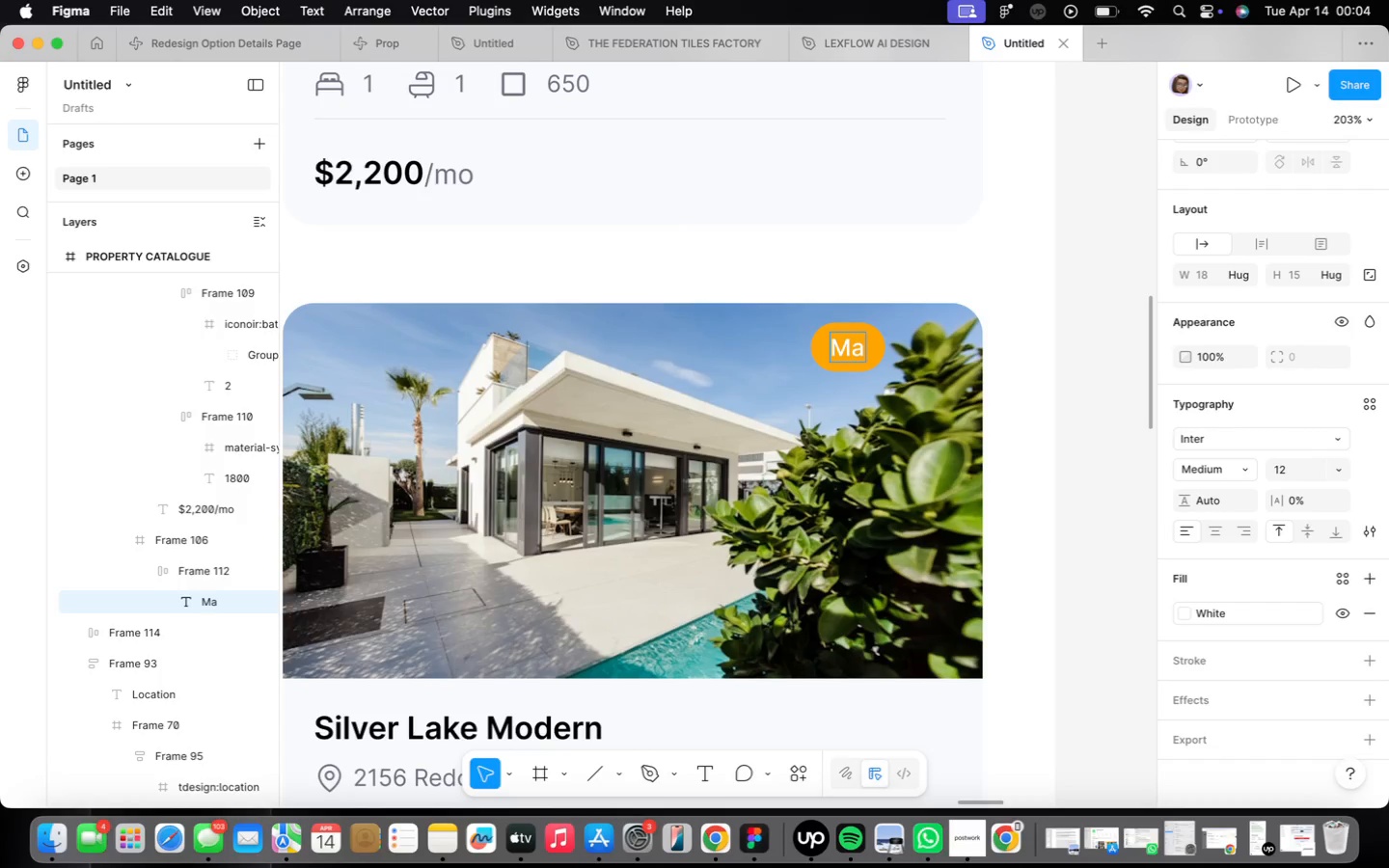 
type(intenance)
 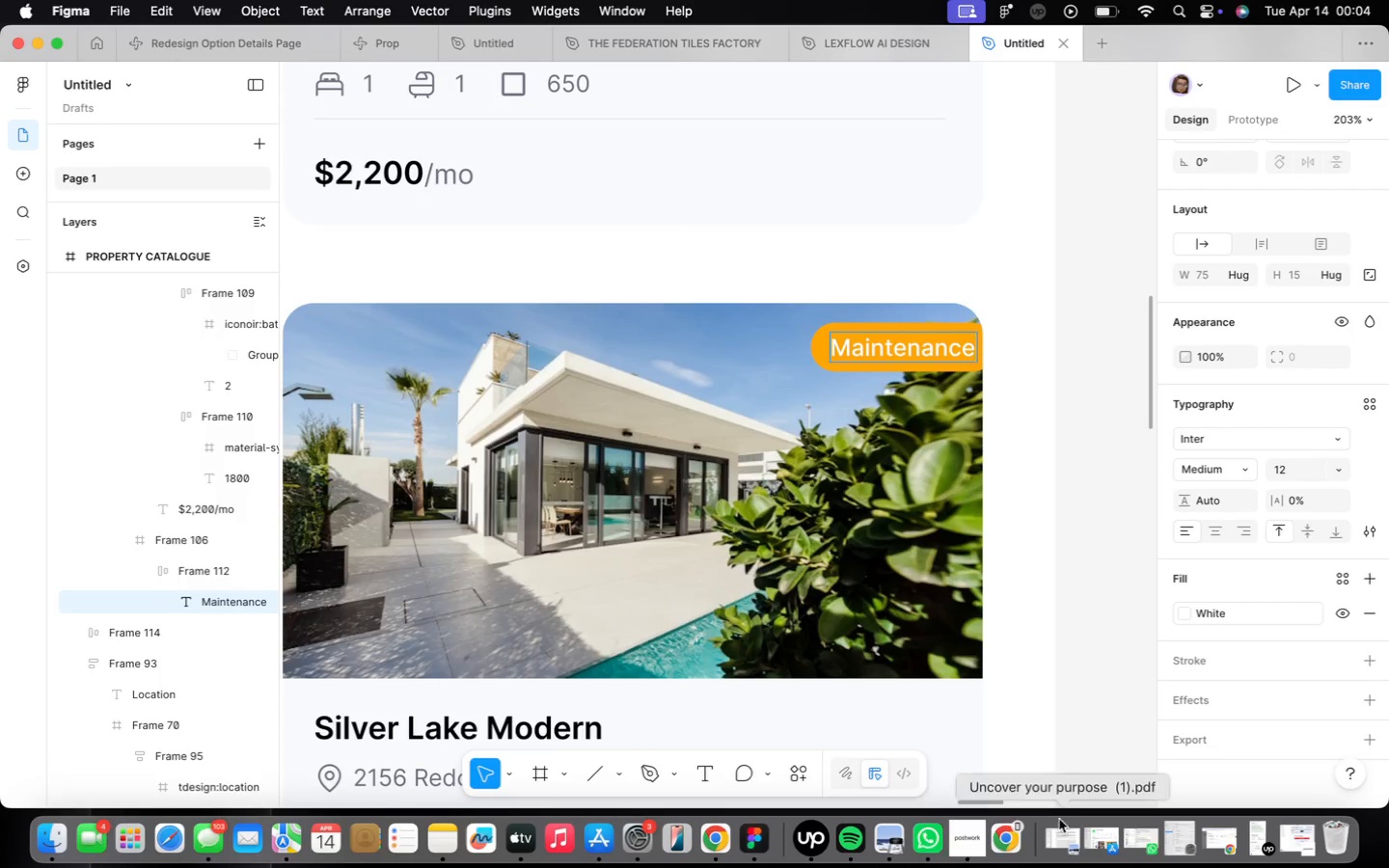 
left_click([992, 574])
 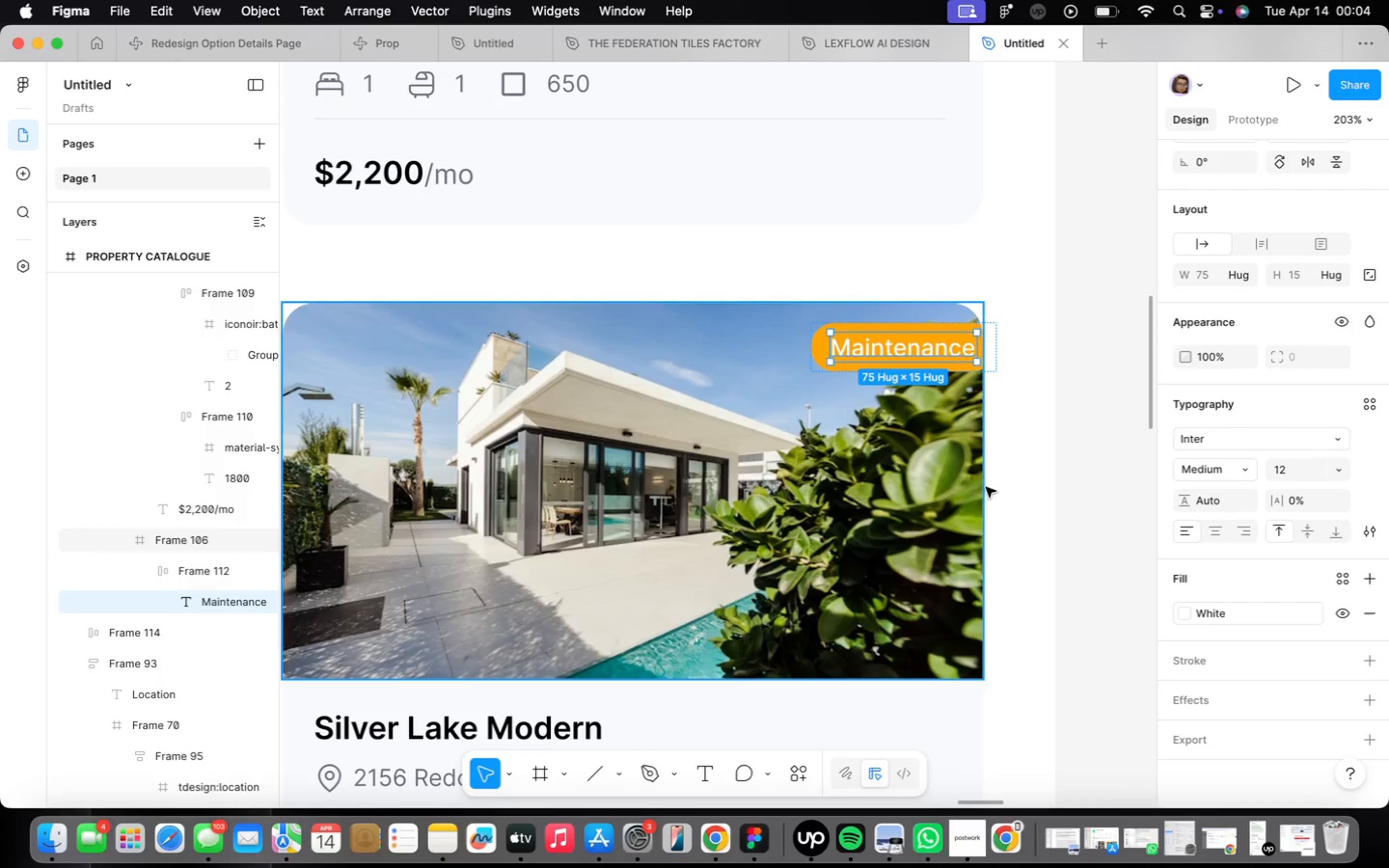 
left_click([986, 487])
 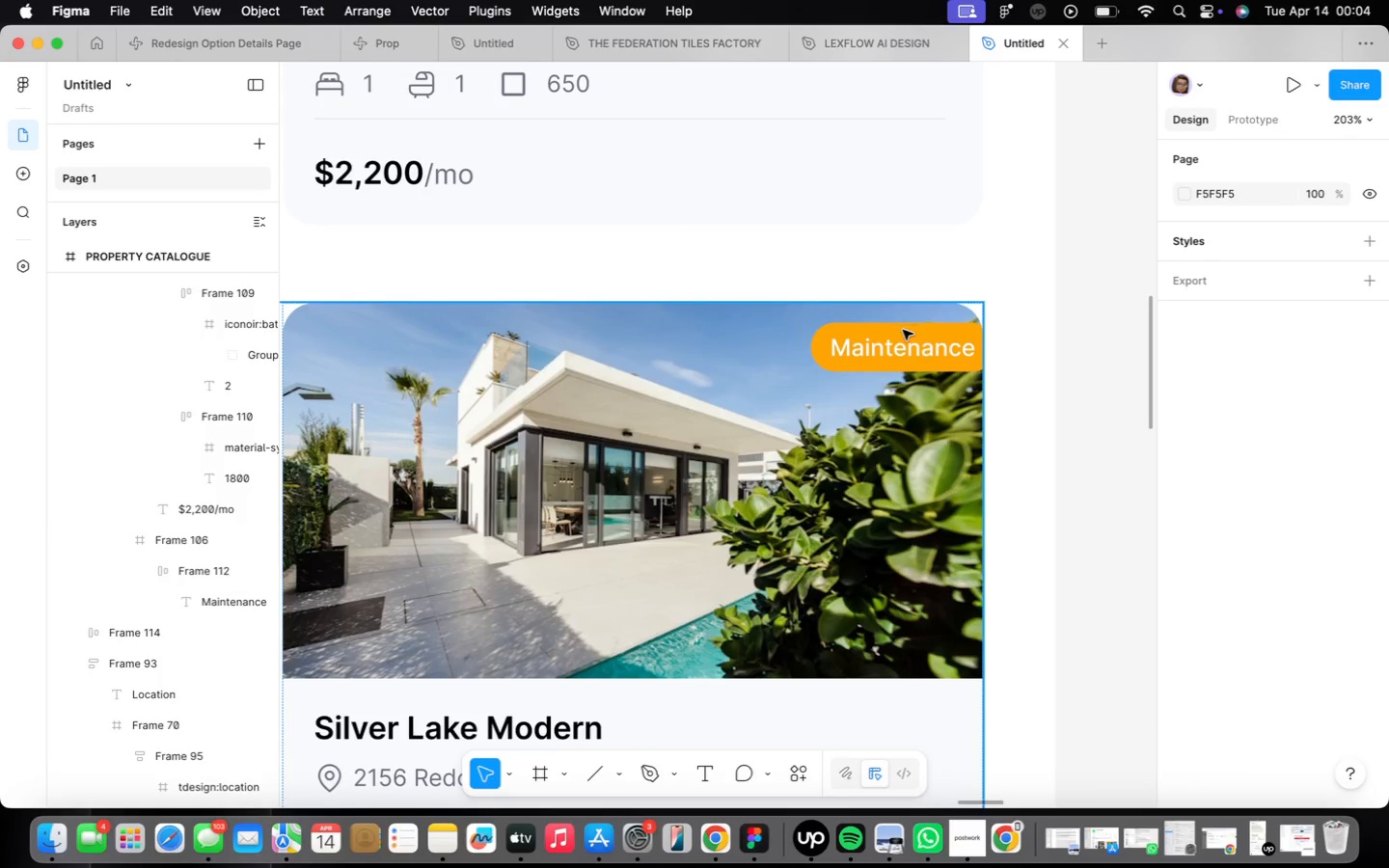 
double_click([903, 331])
 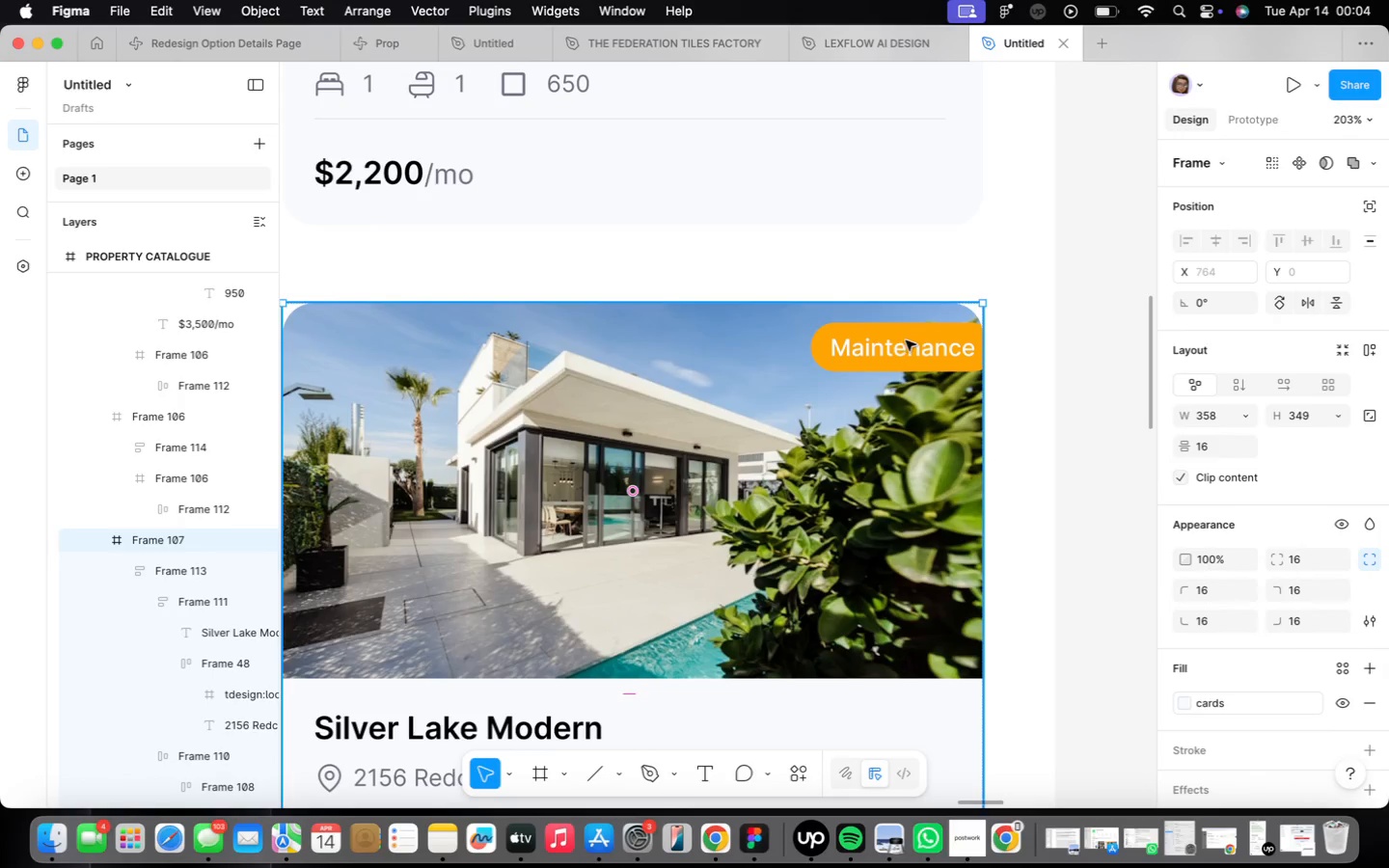 
double_click([906, 340])
 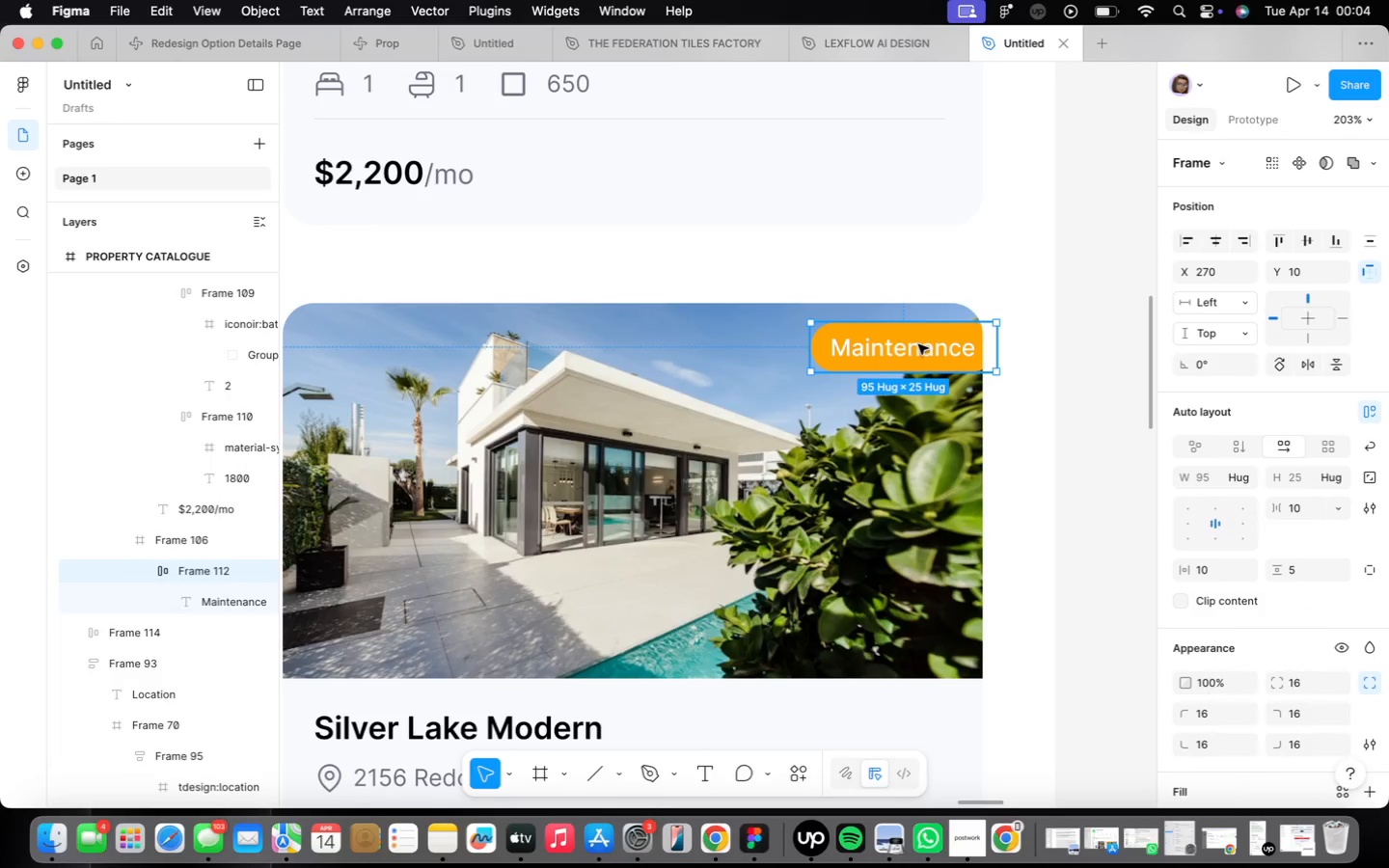 
left_click_drag(start_coordinate=[923, 348], to_coordinate=[884, 366])
 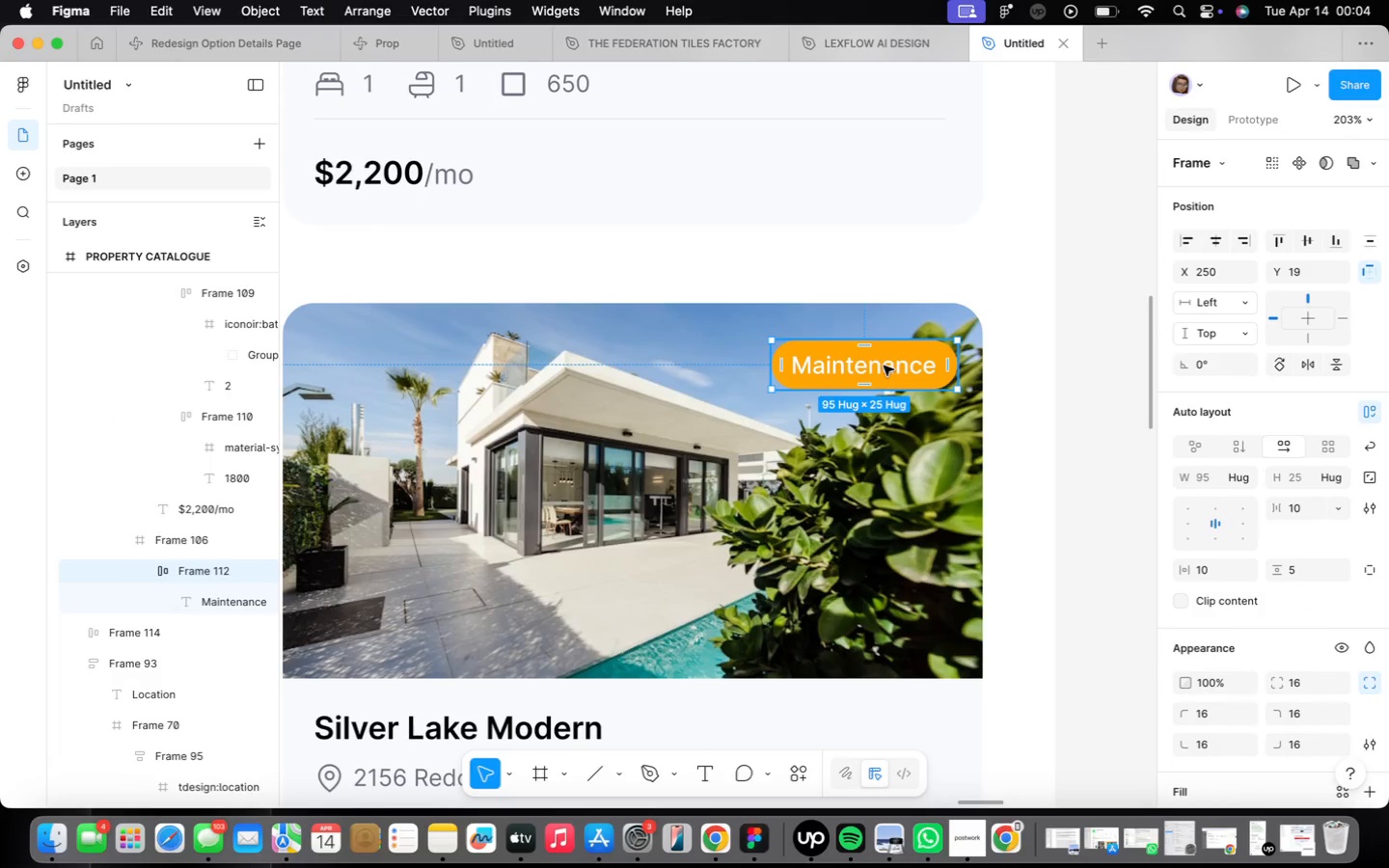 
hold_key(key=OptionLeft, duration=1.0)
 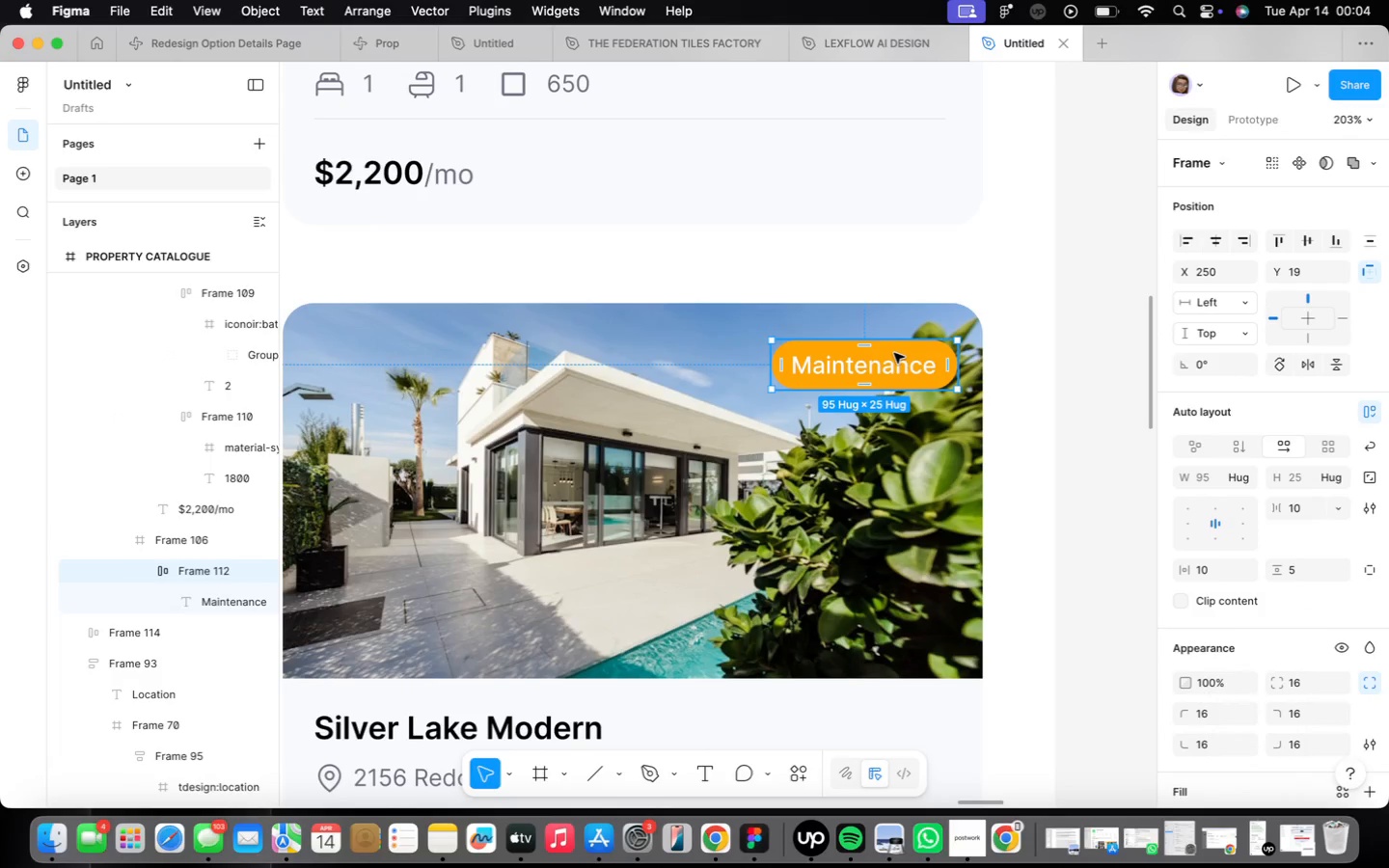 
key(ArrowLeft)
 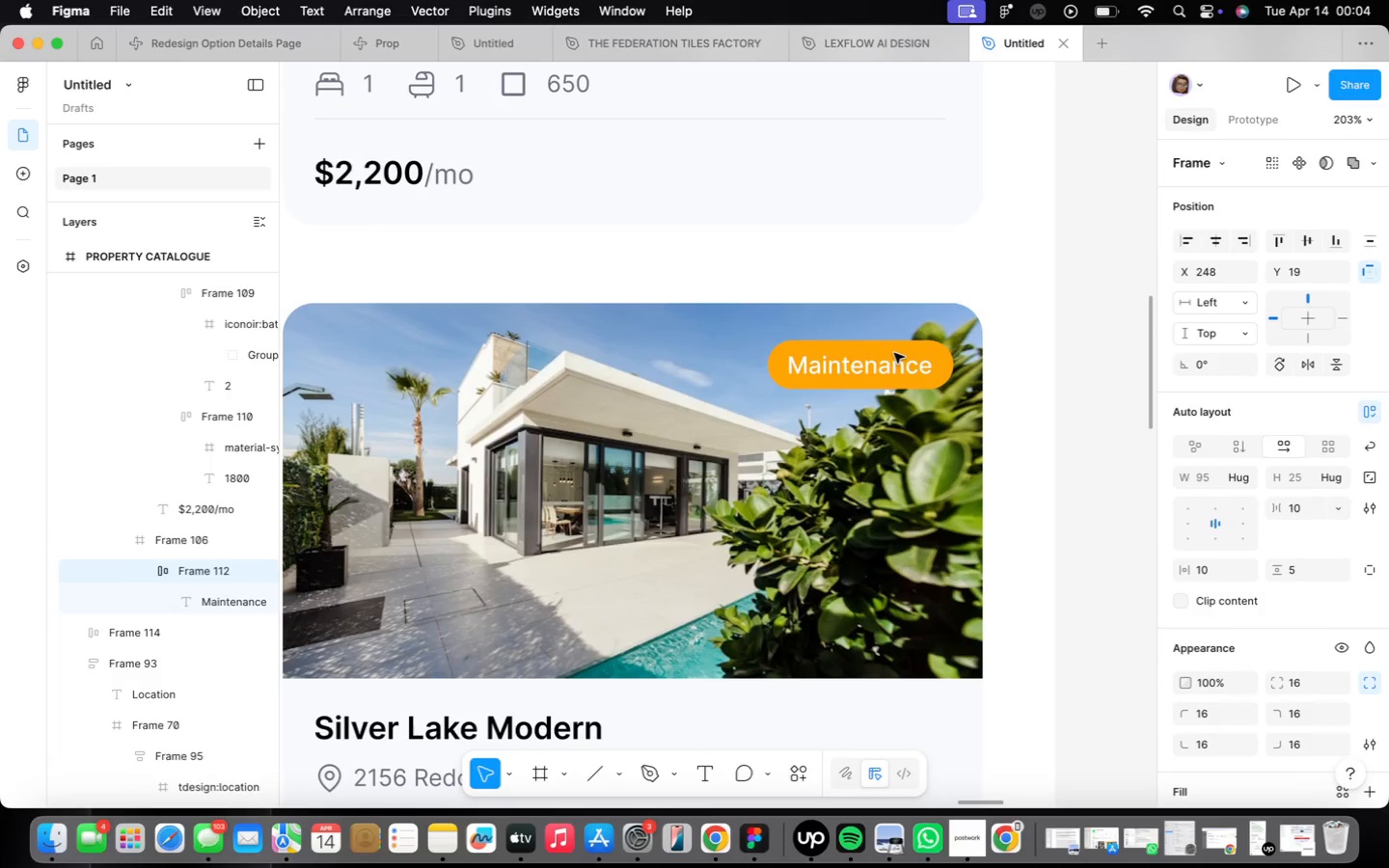 
key(ArrowLeft)
 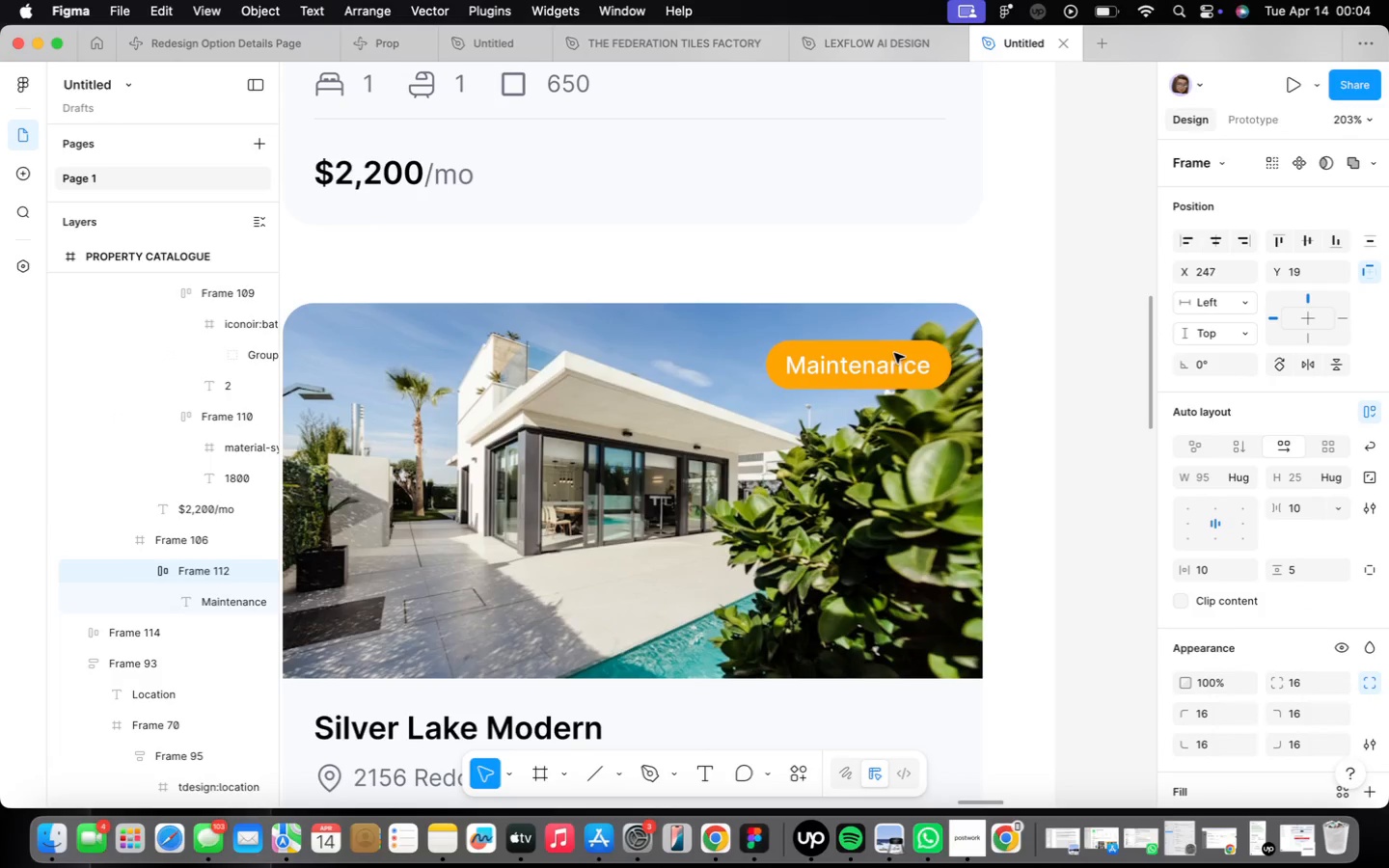 
key(ArrowLeft)
 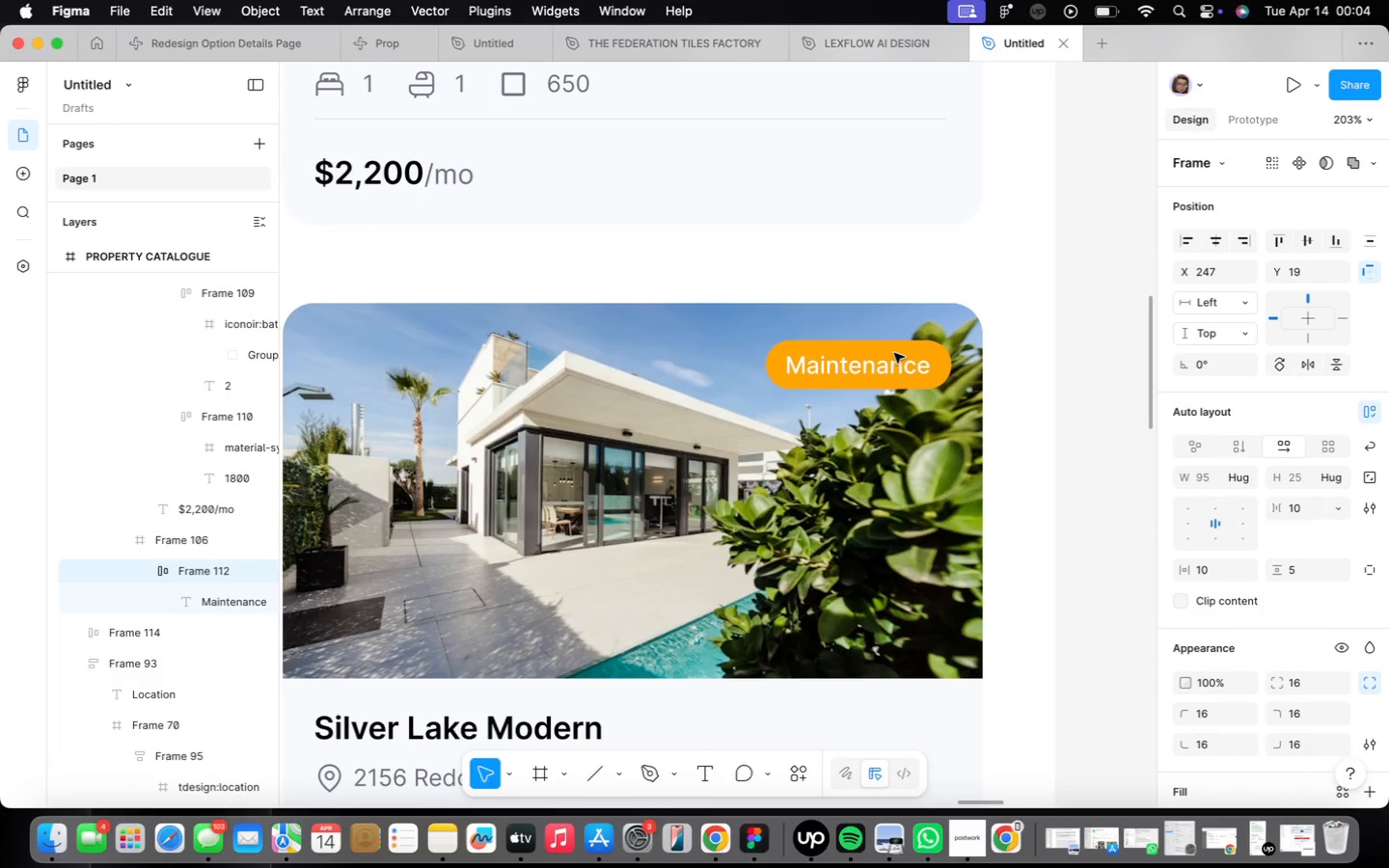 
key(Alt+ArrowUp)
 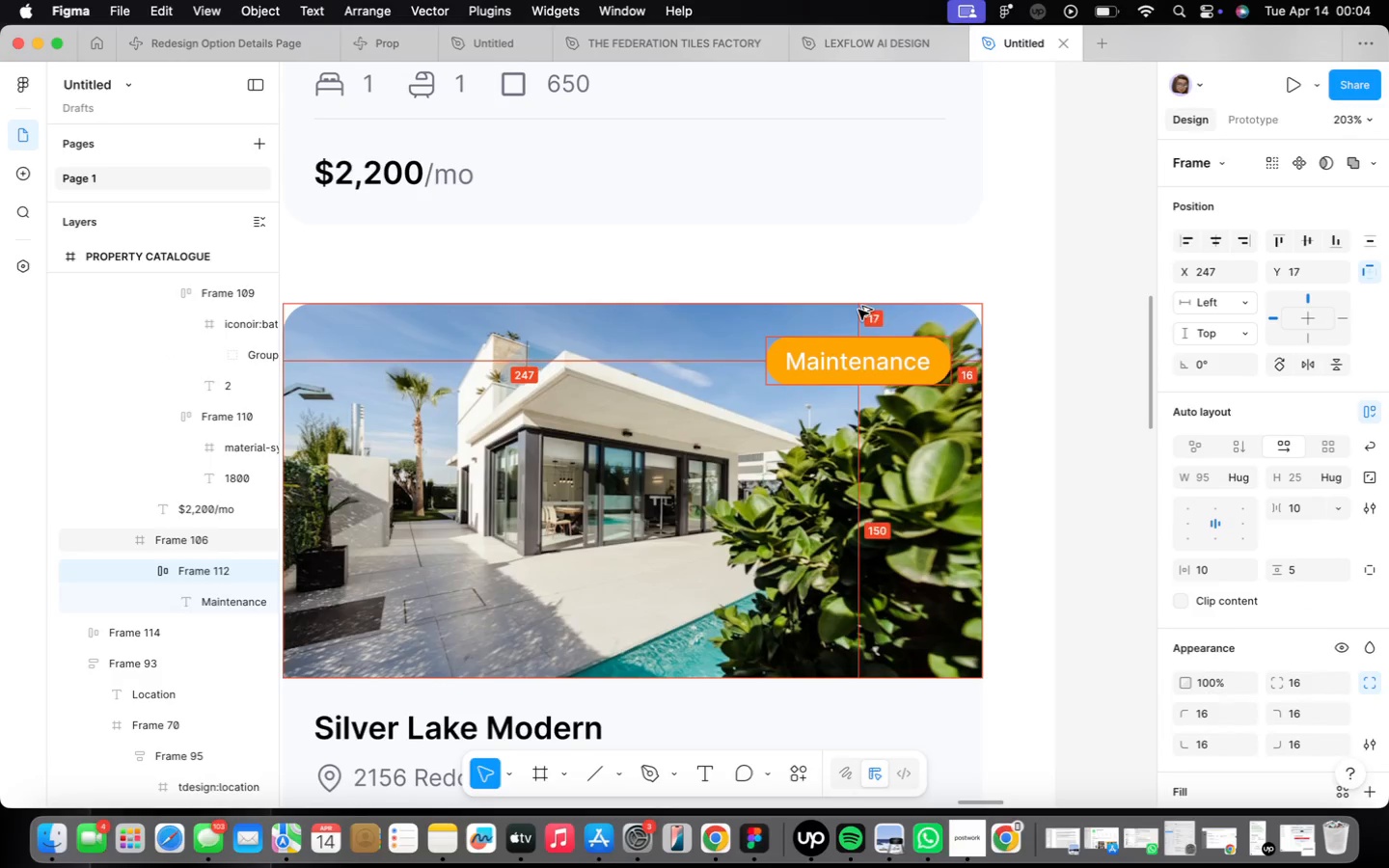 
key(Alt+ArrowUp)
 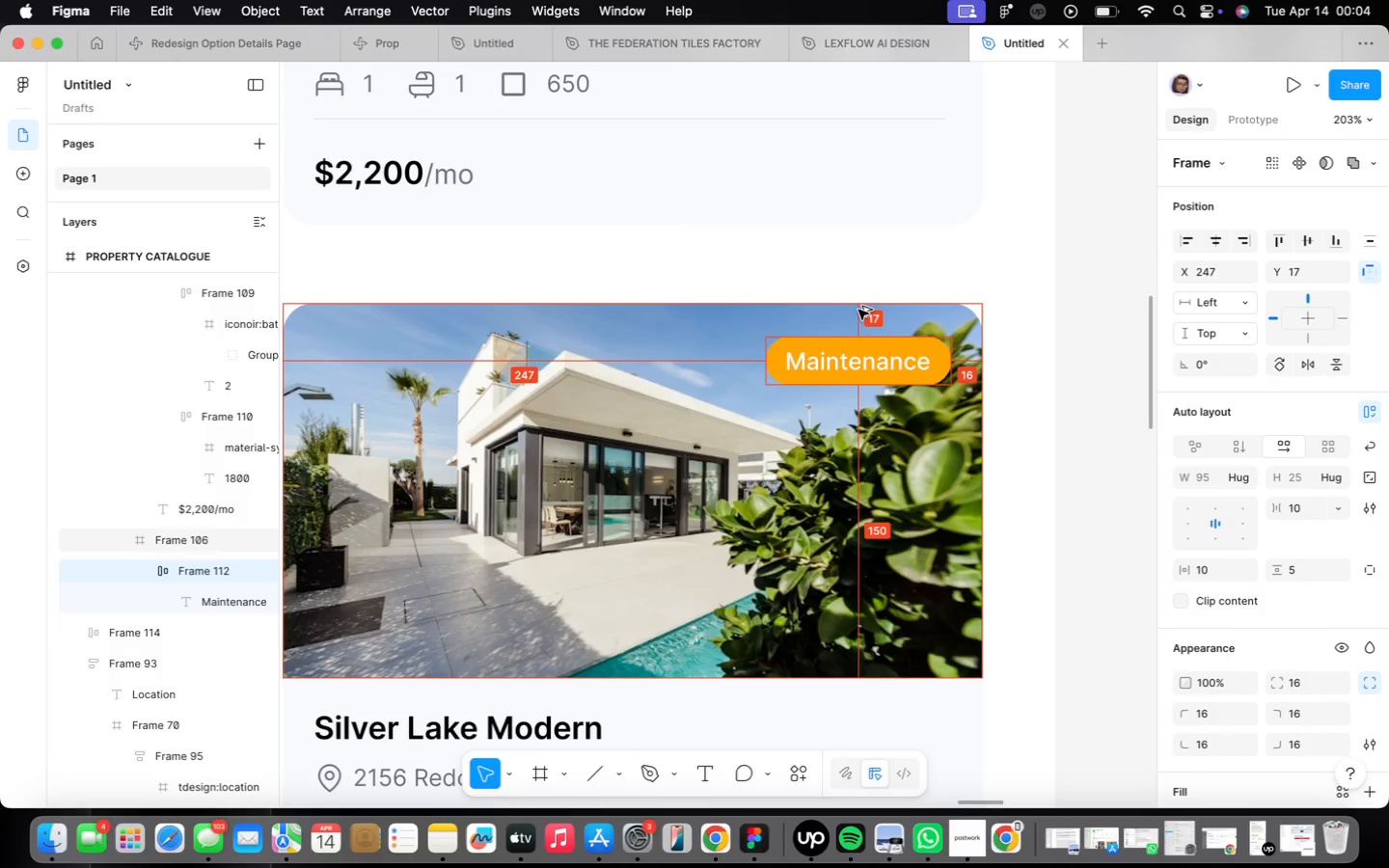 
key(Alt+ArrowUp)
 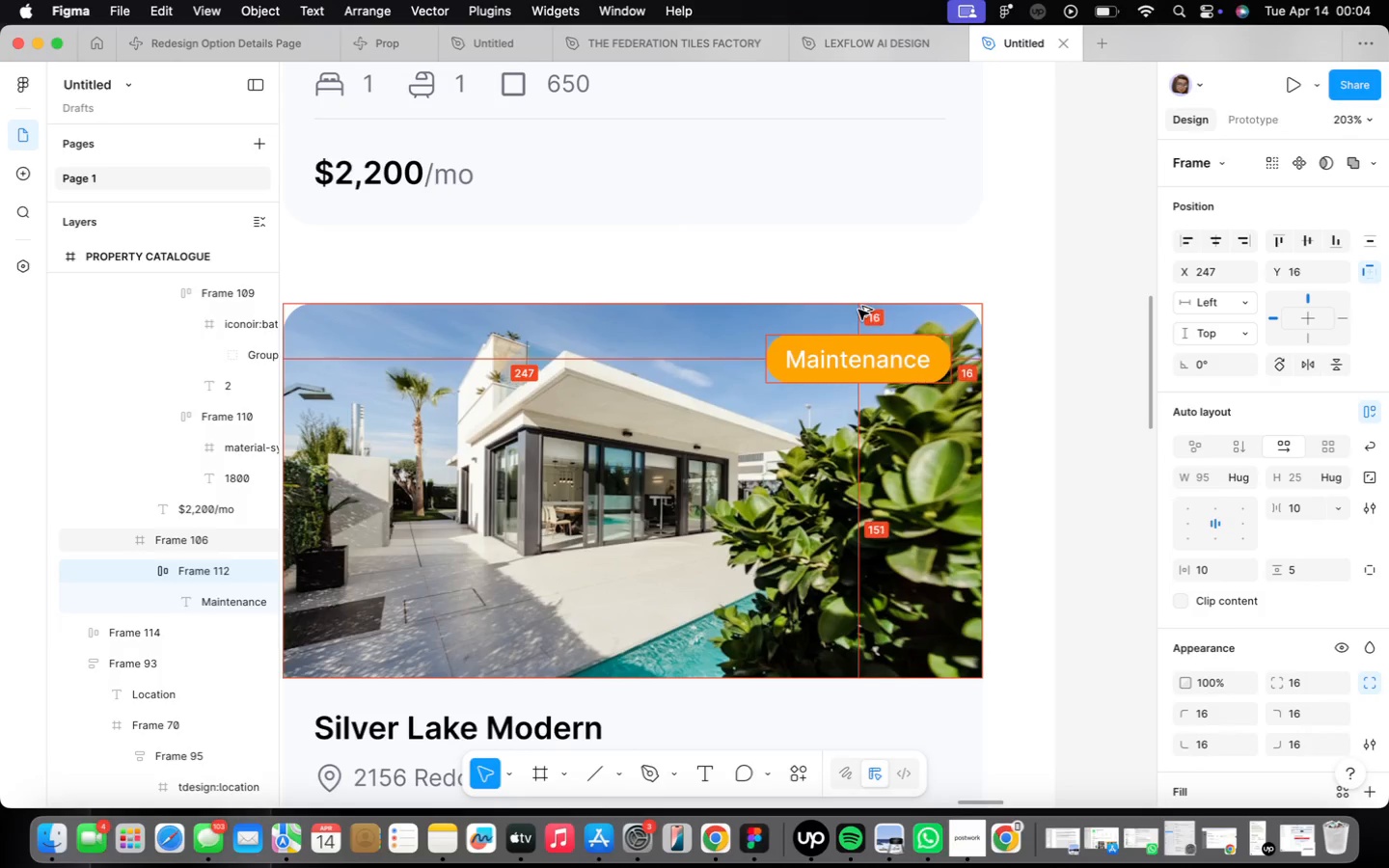 
key(Alt+ArrowUp)
 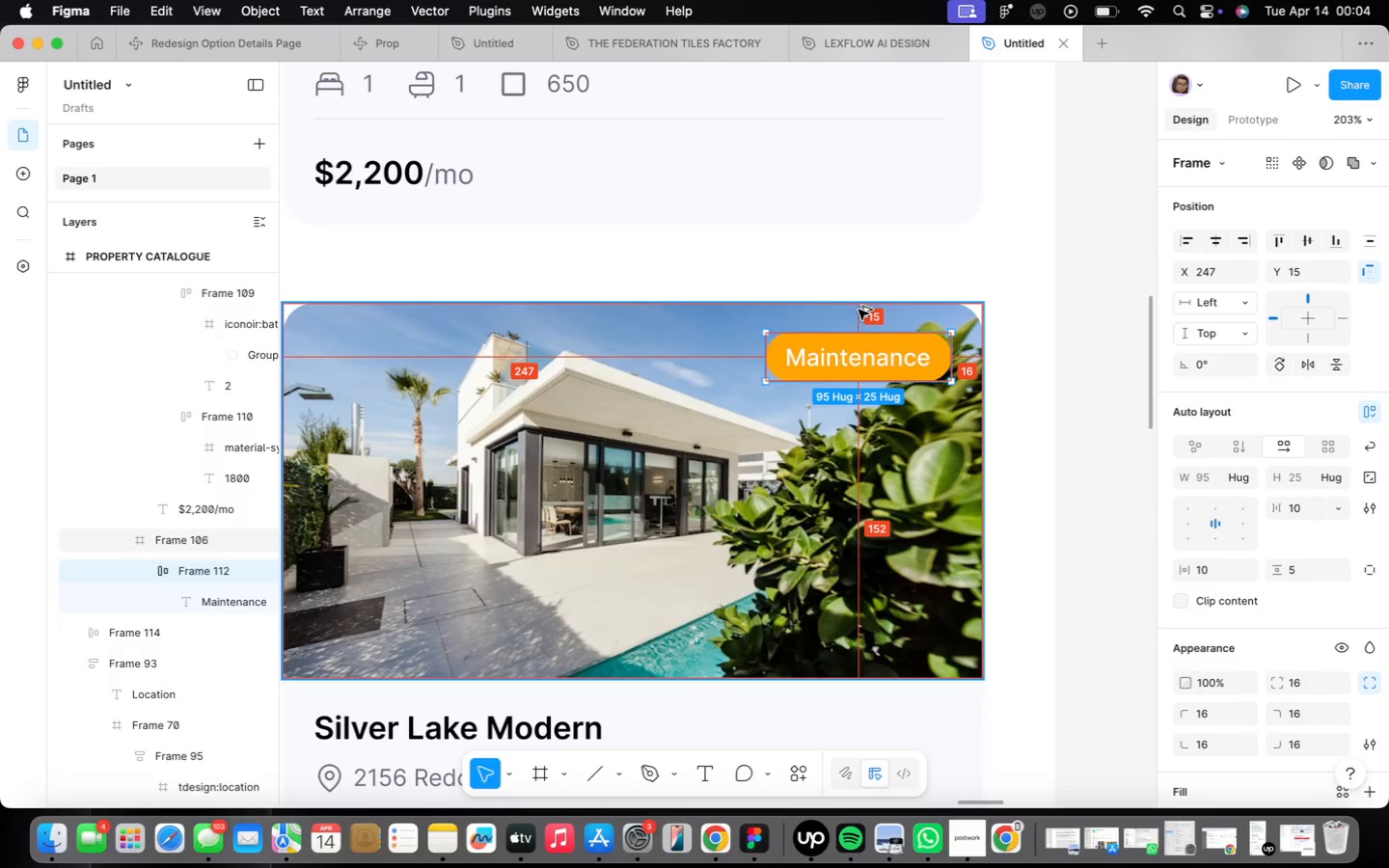 
key(Alt+ArrowDown)
 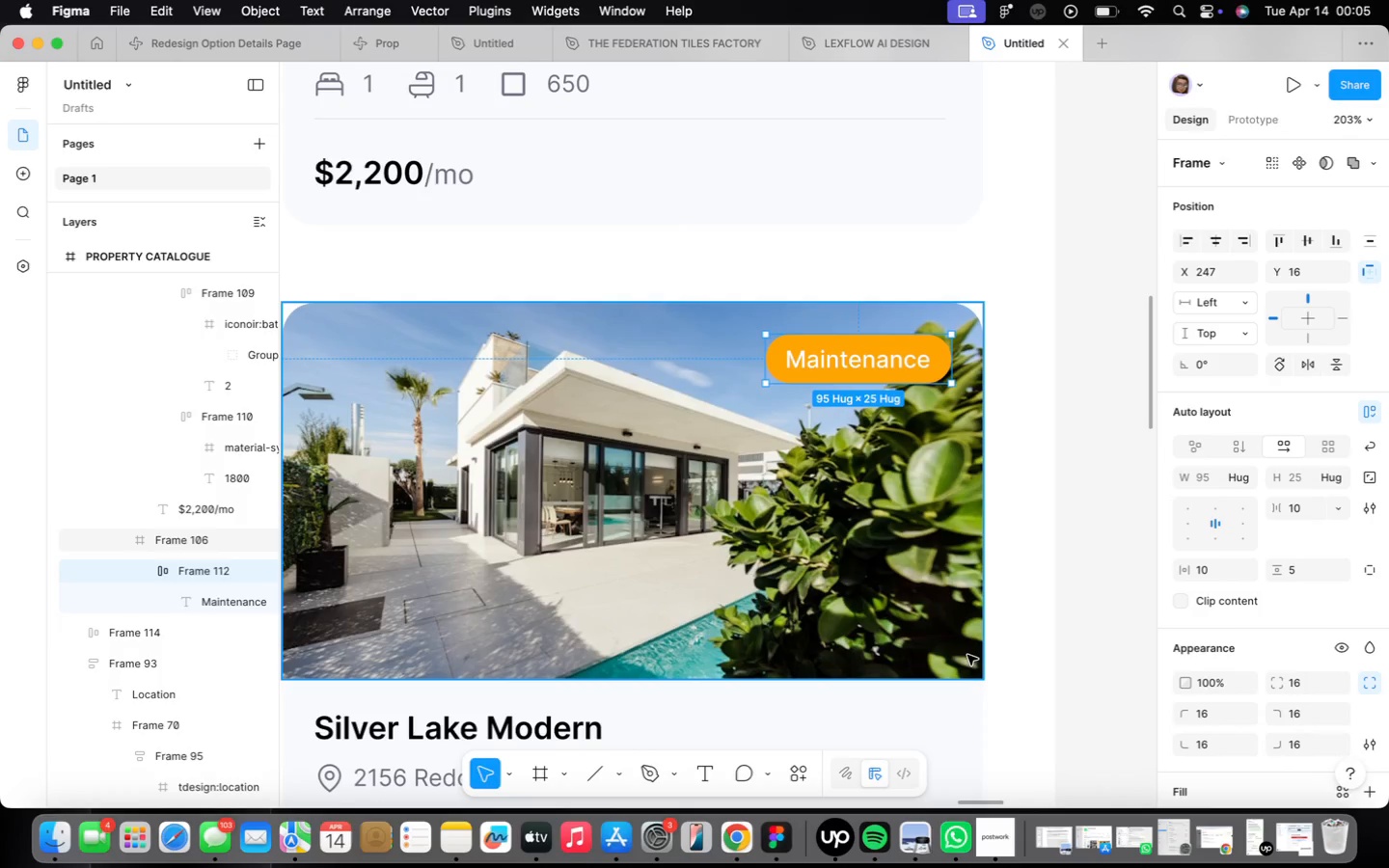 
wait(31.37)
 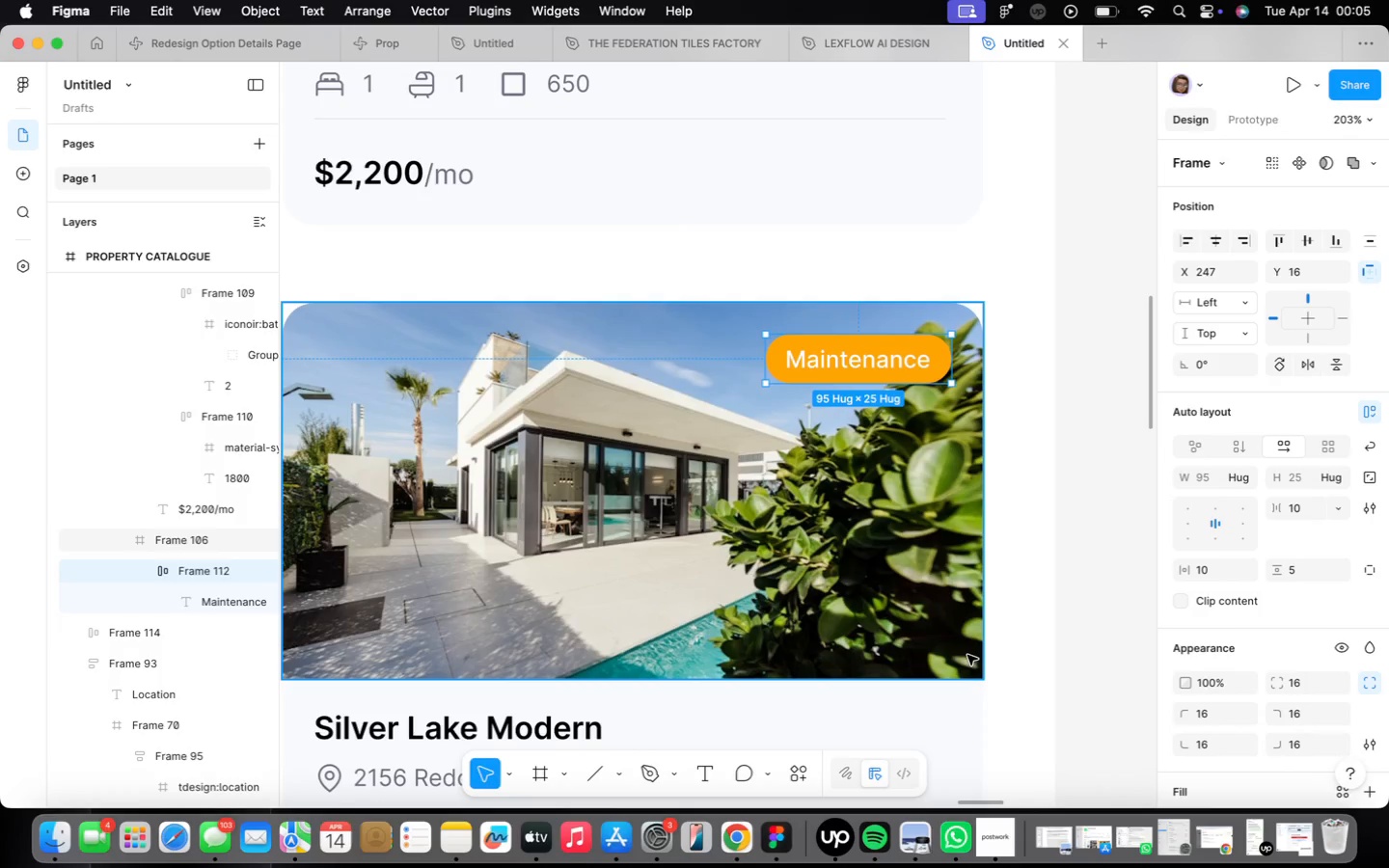 
scroll: coordinate [952, 604], scroll_direction: down, amount: 20.0
 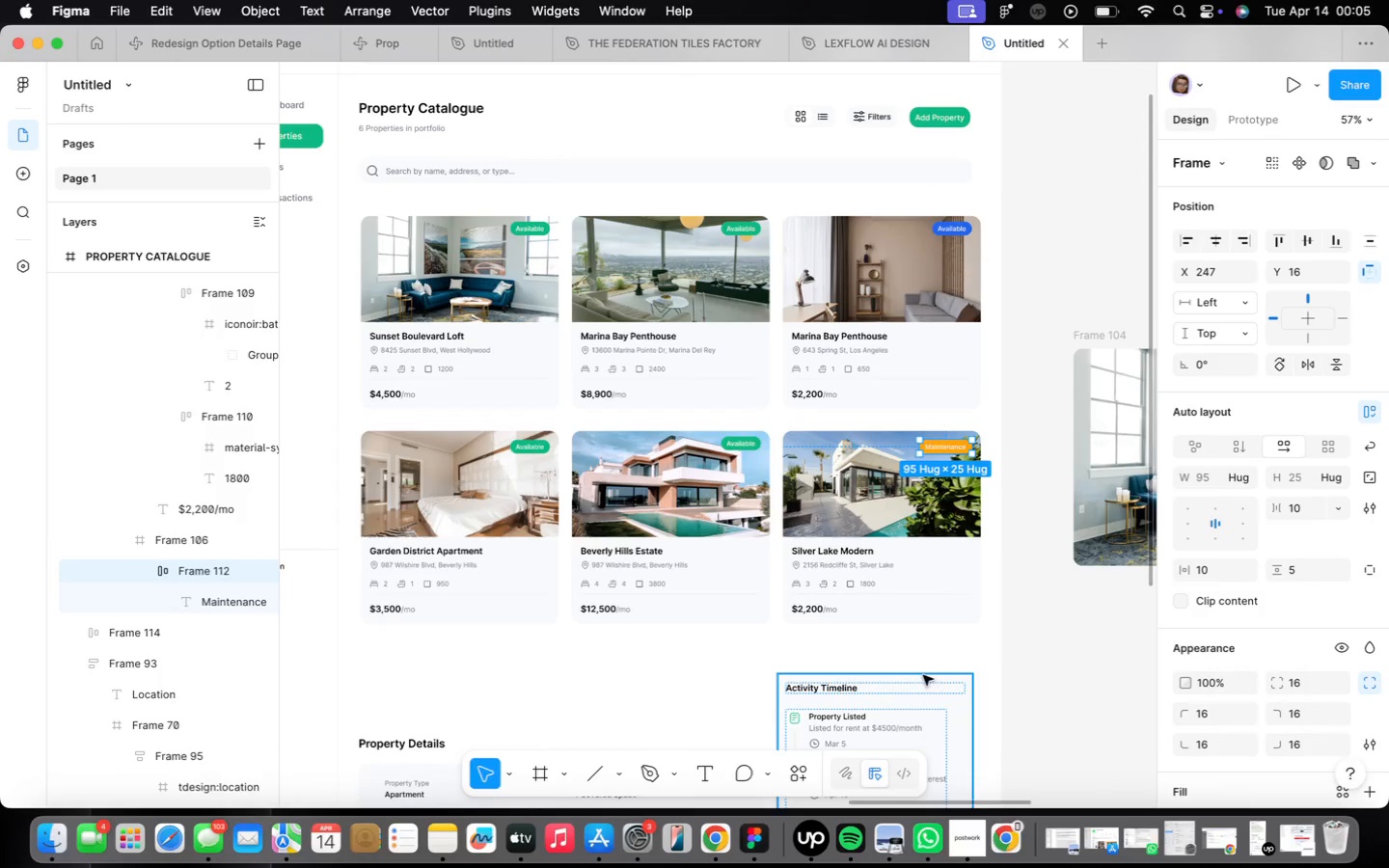 
left_click([924, 674])
 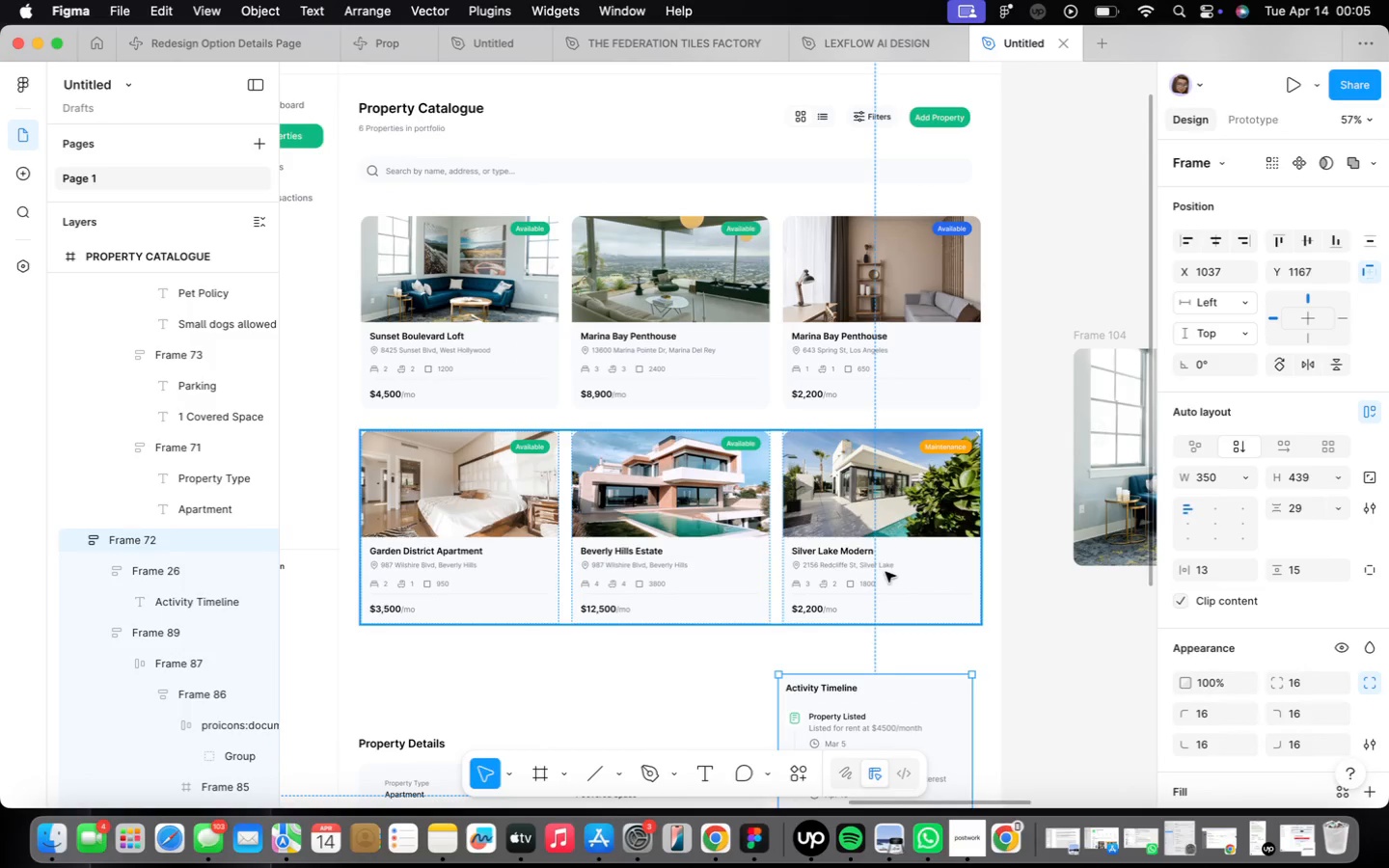 
wait(9.15)
 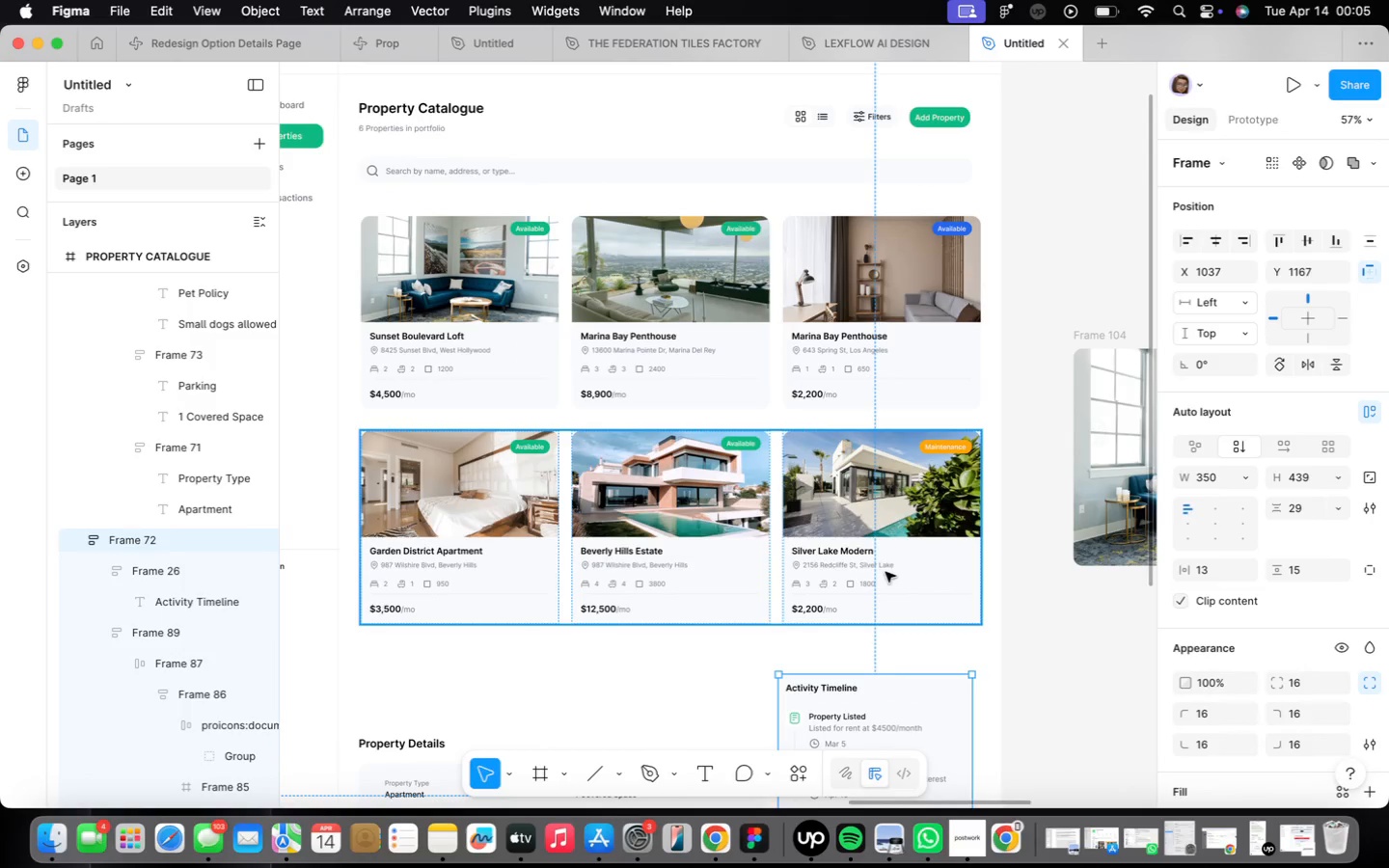 
key(Backspace)
 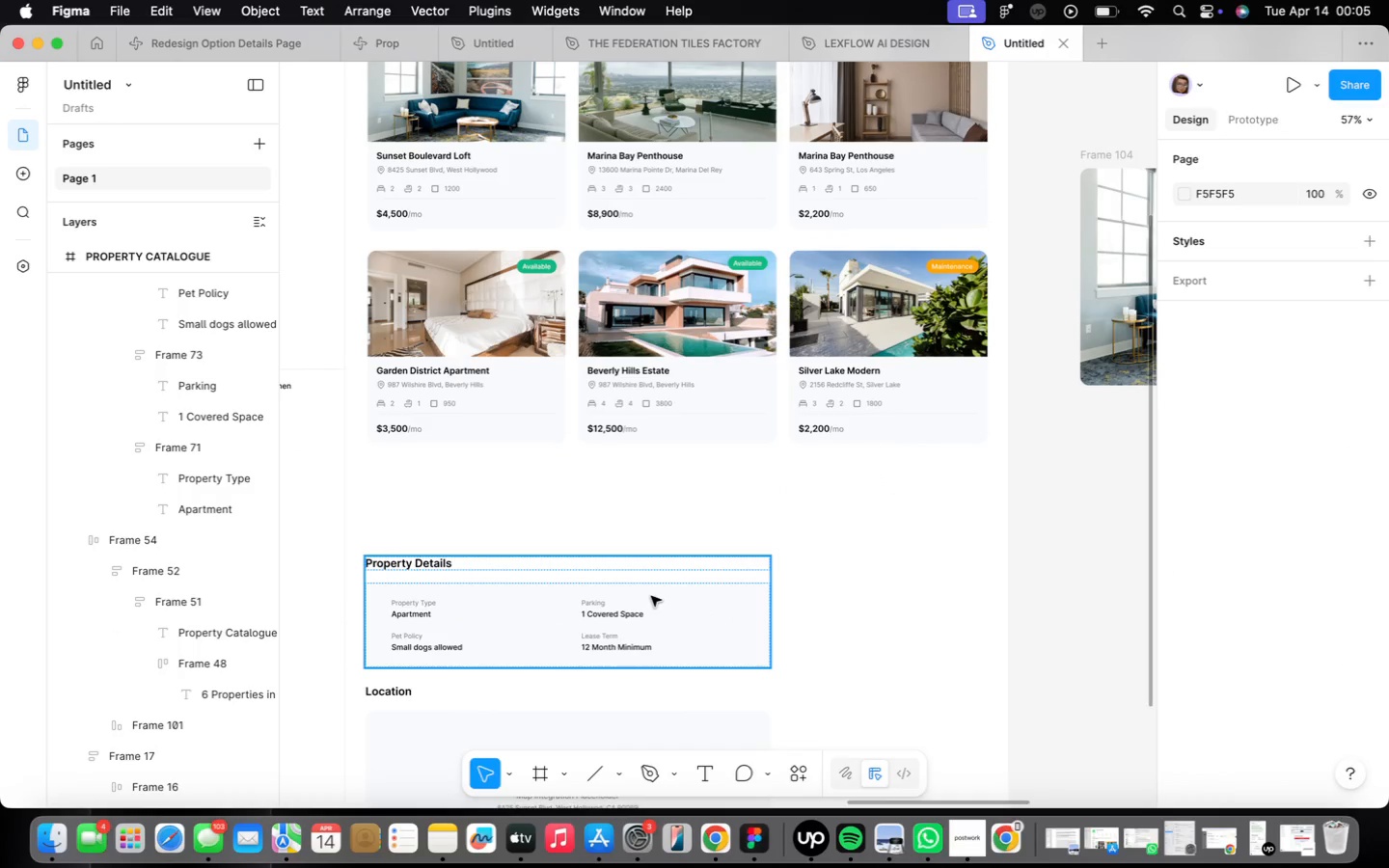 
left_click([651, 596])
 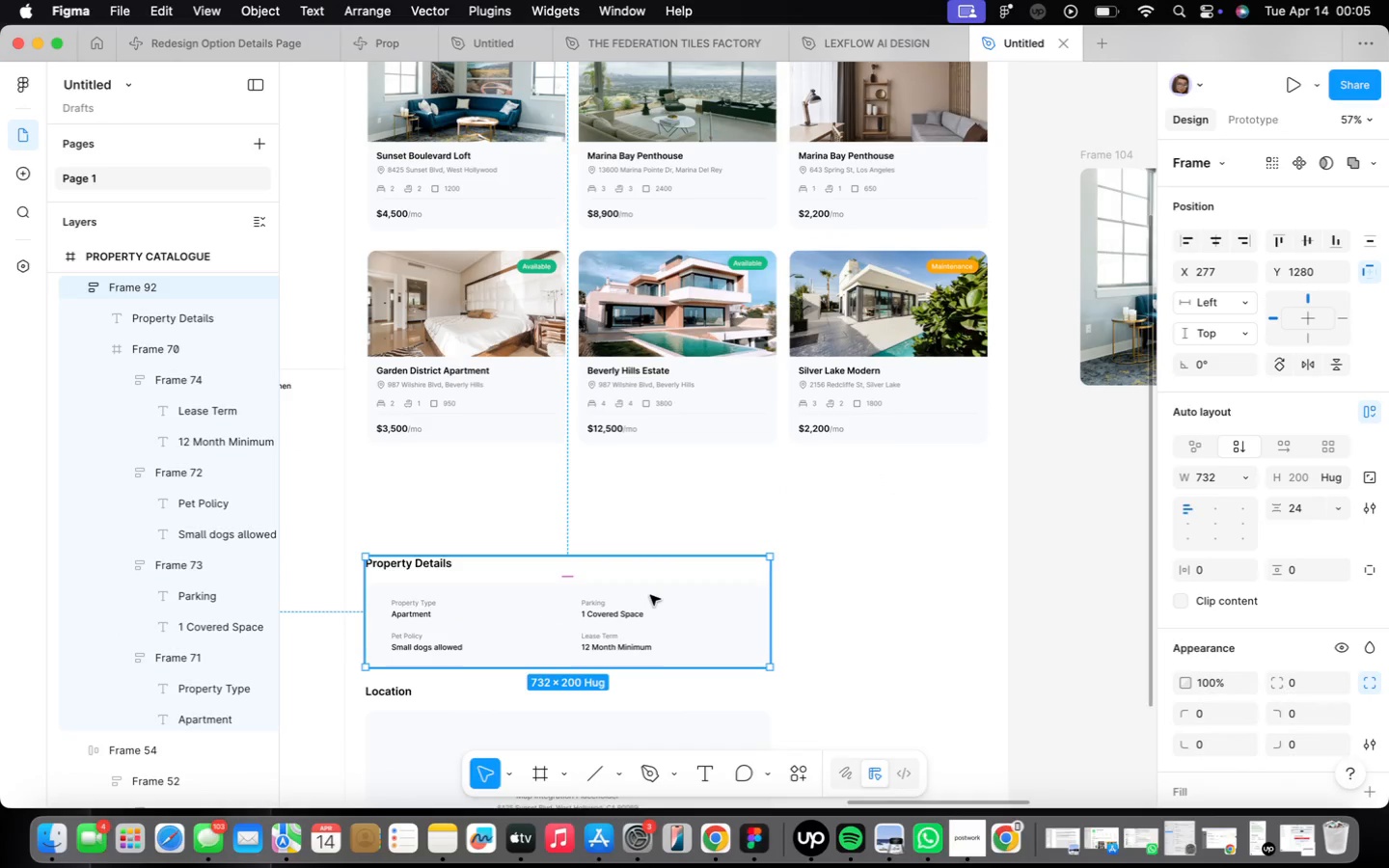 
key(Backspace)
 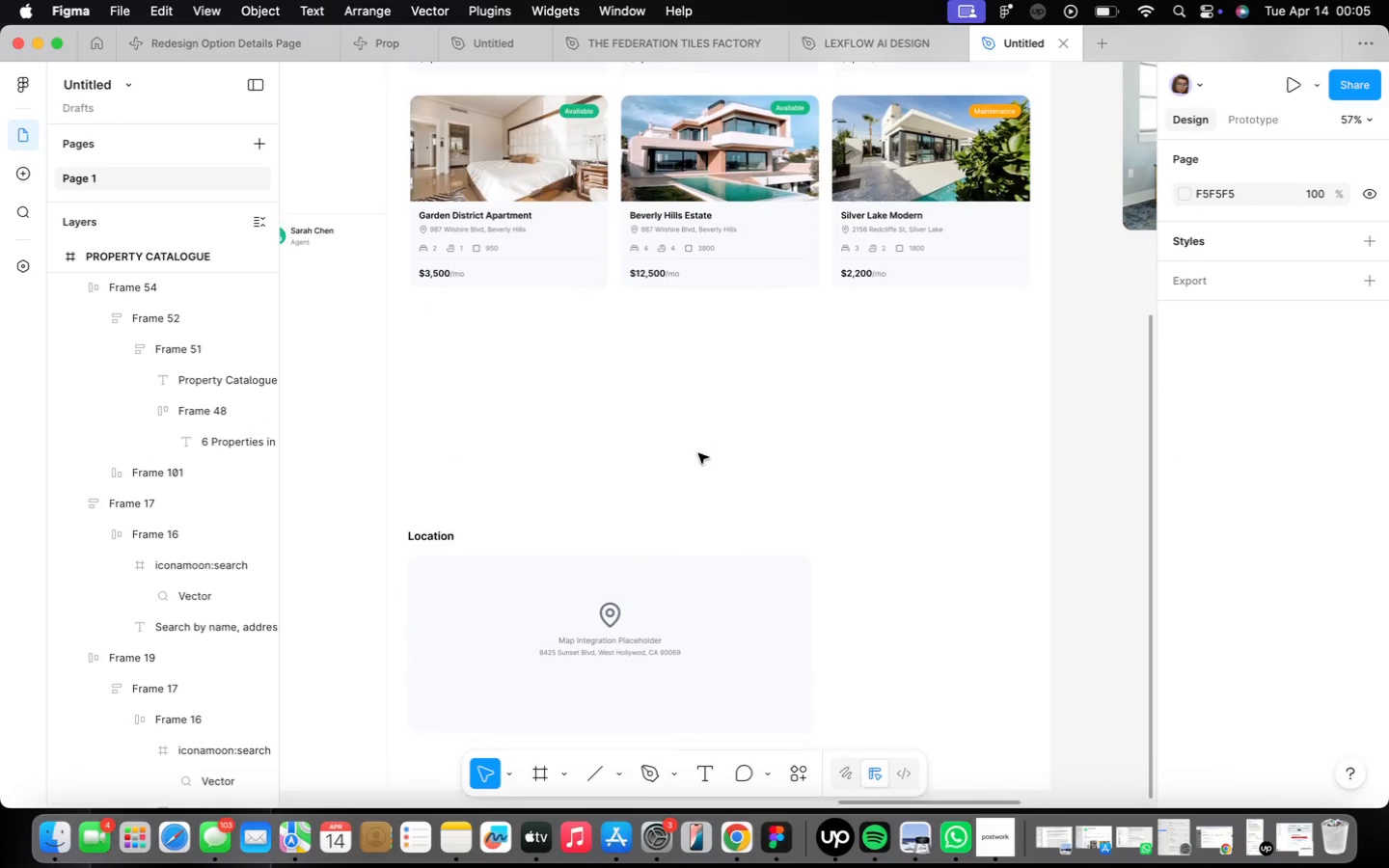 
left_click([673, 623])
 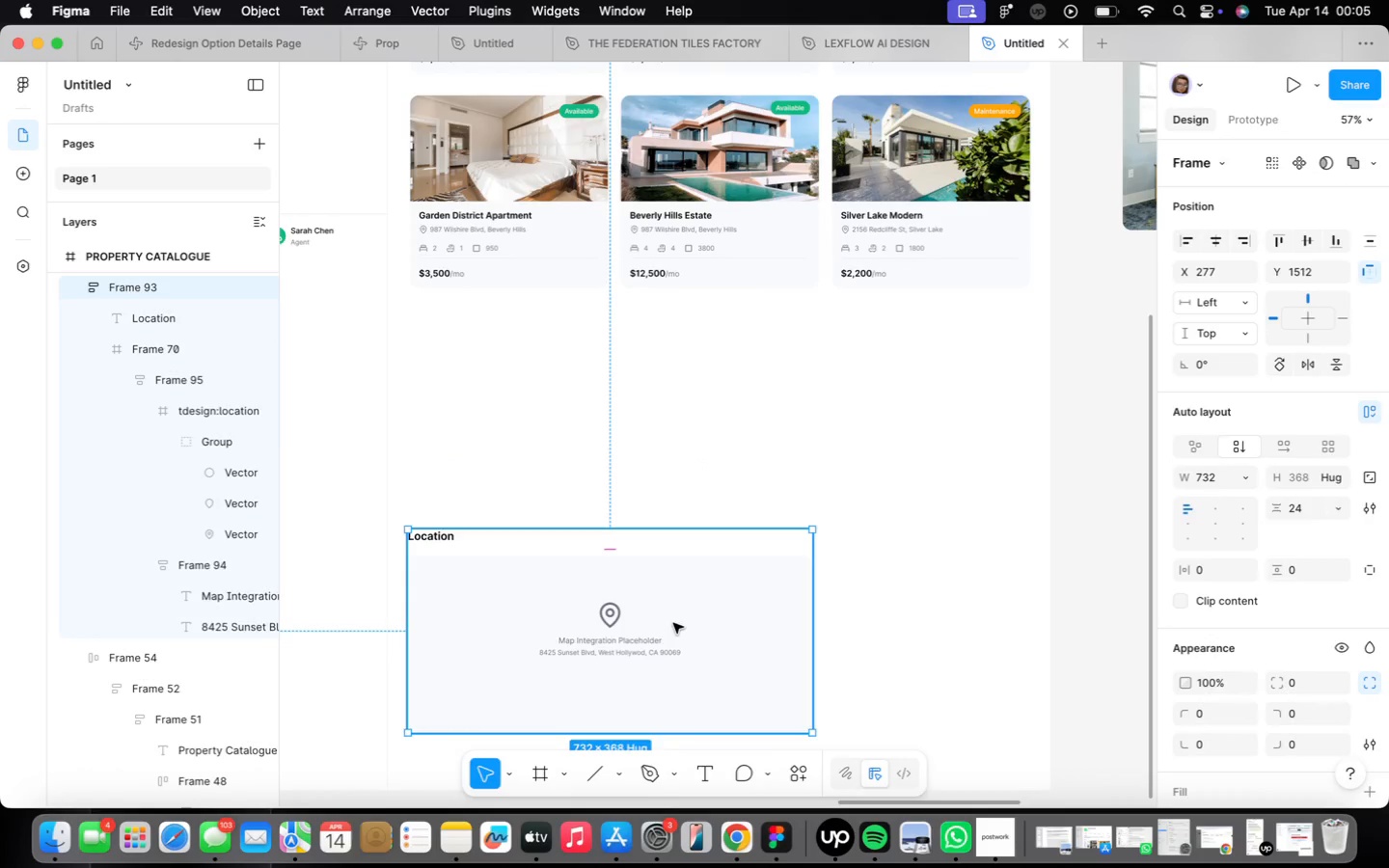 
key(Backspace)
 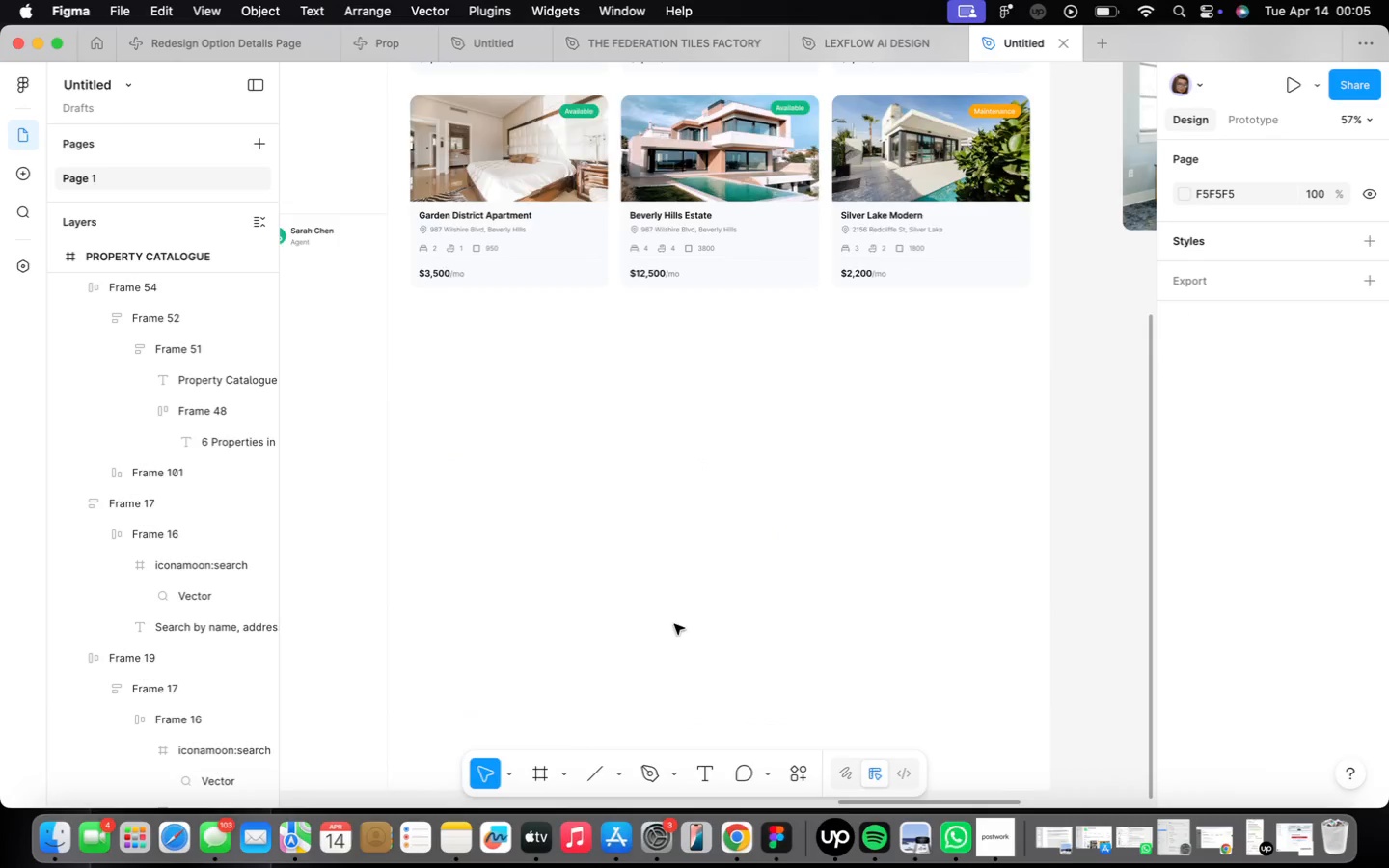 
scroll: coordinate [672, 623], scroll_direction: down, amount: 9.0
 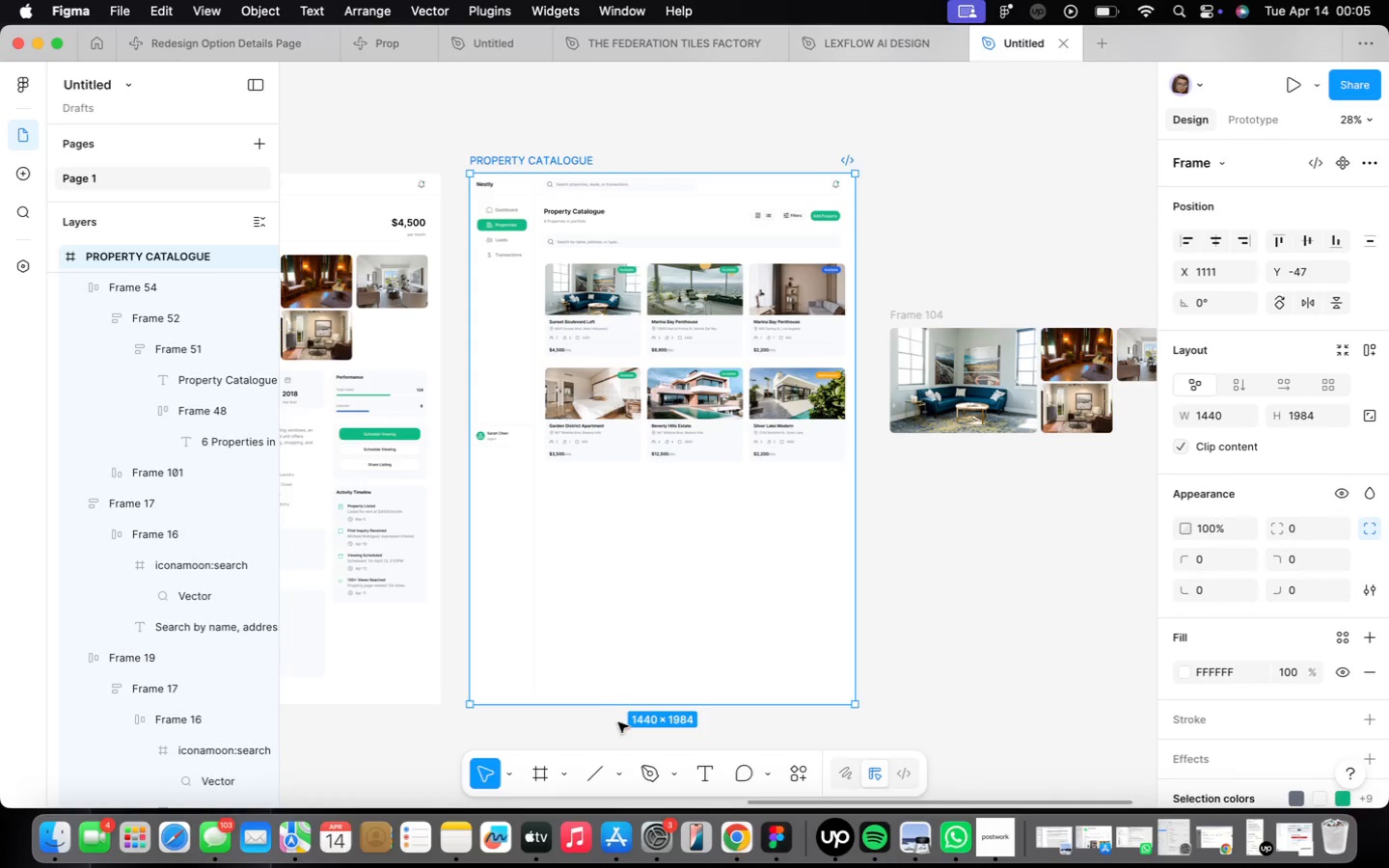 
left_click_drag(start_coordinate=[620, 705], to_coordinate=[642, 618])
 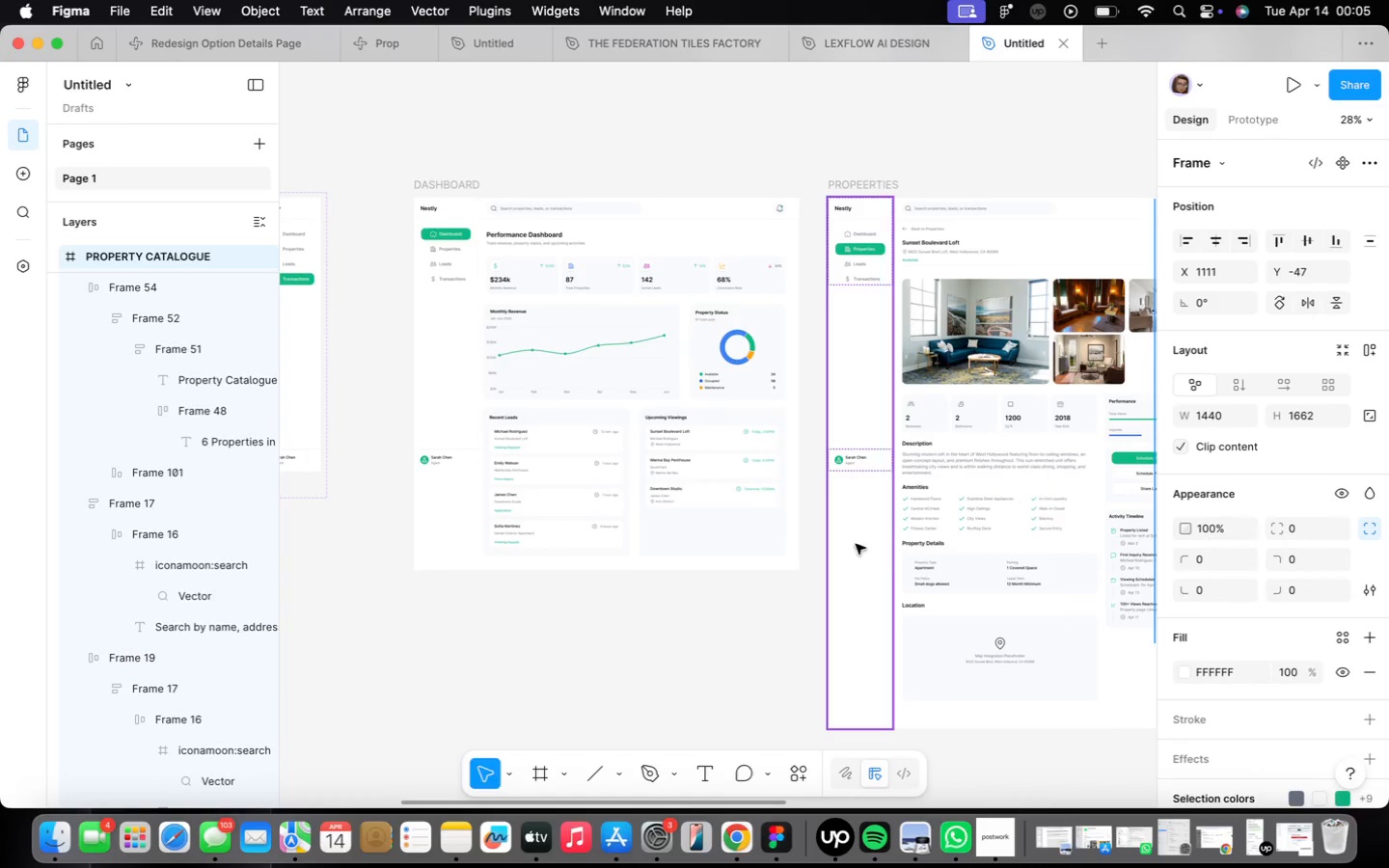 
left_click([660, 457])
 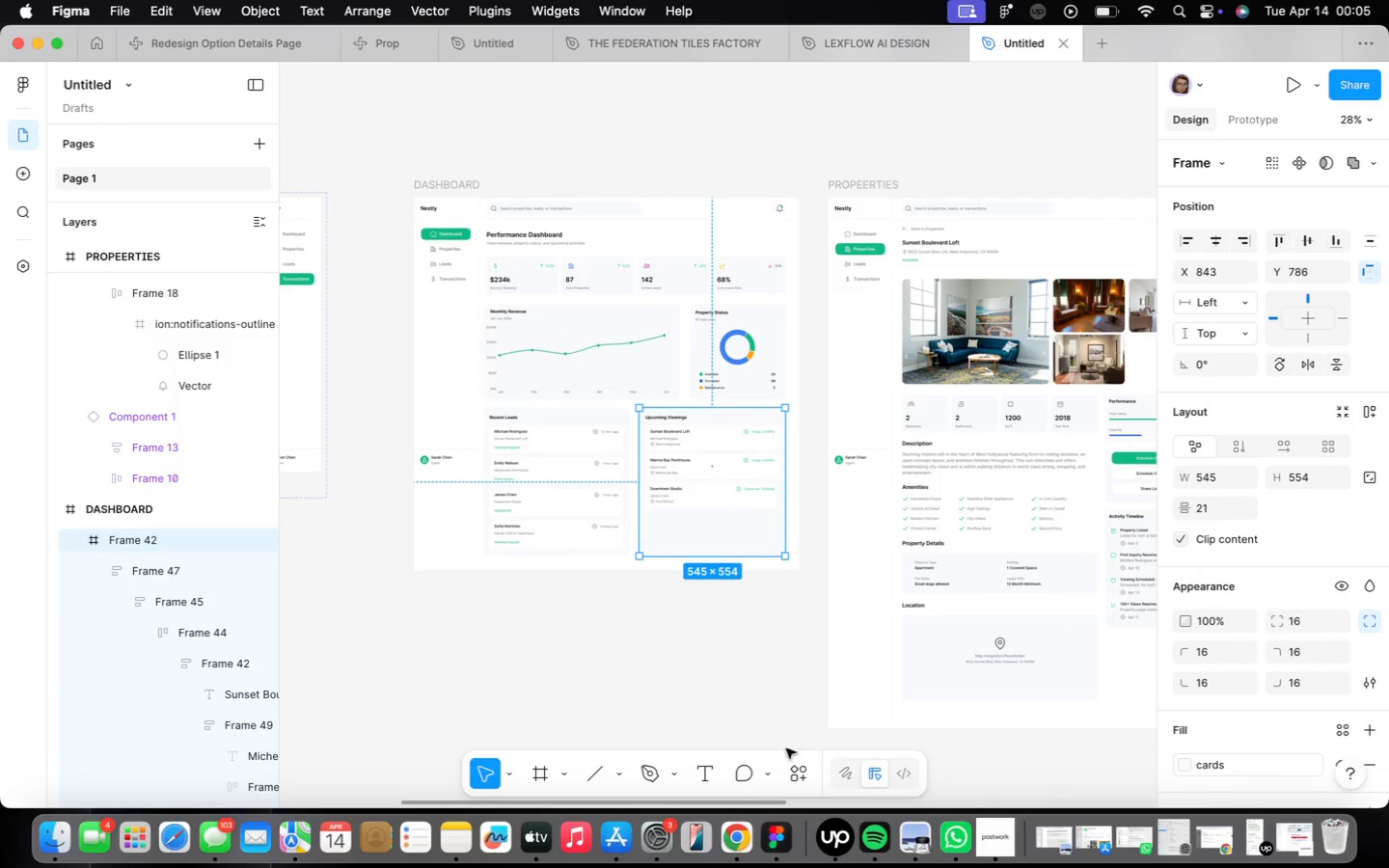 
left_click([791, 766])
 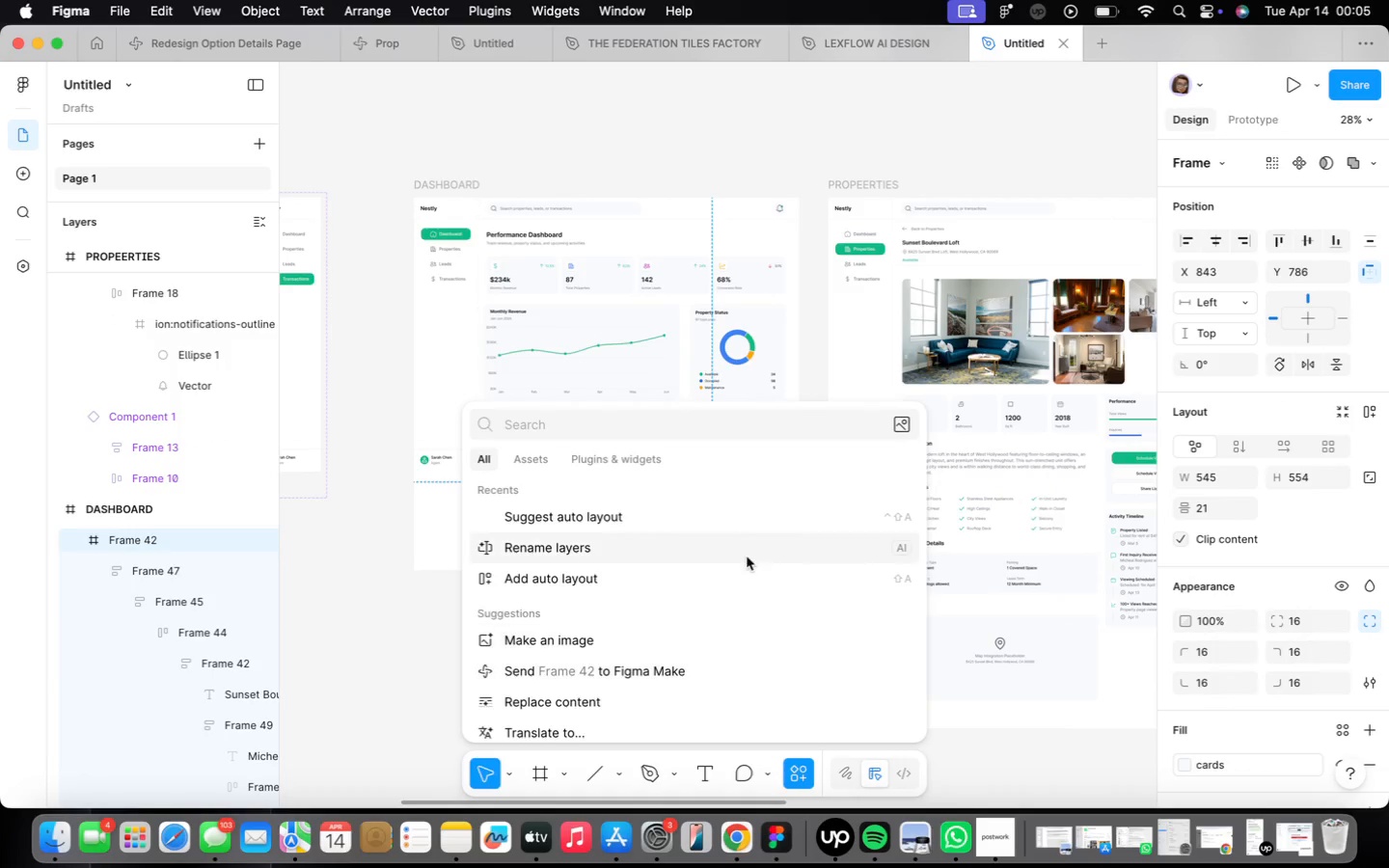 
left_click([741, 541])
 